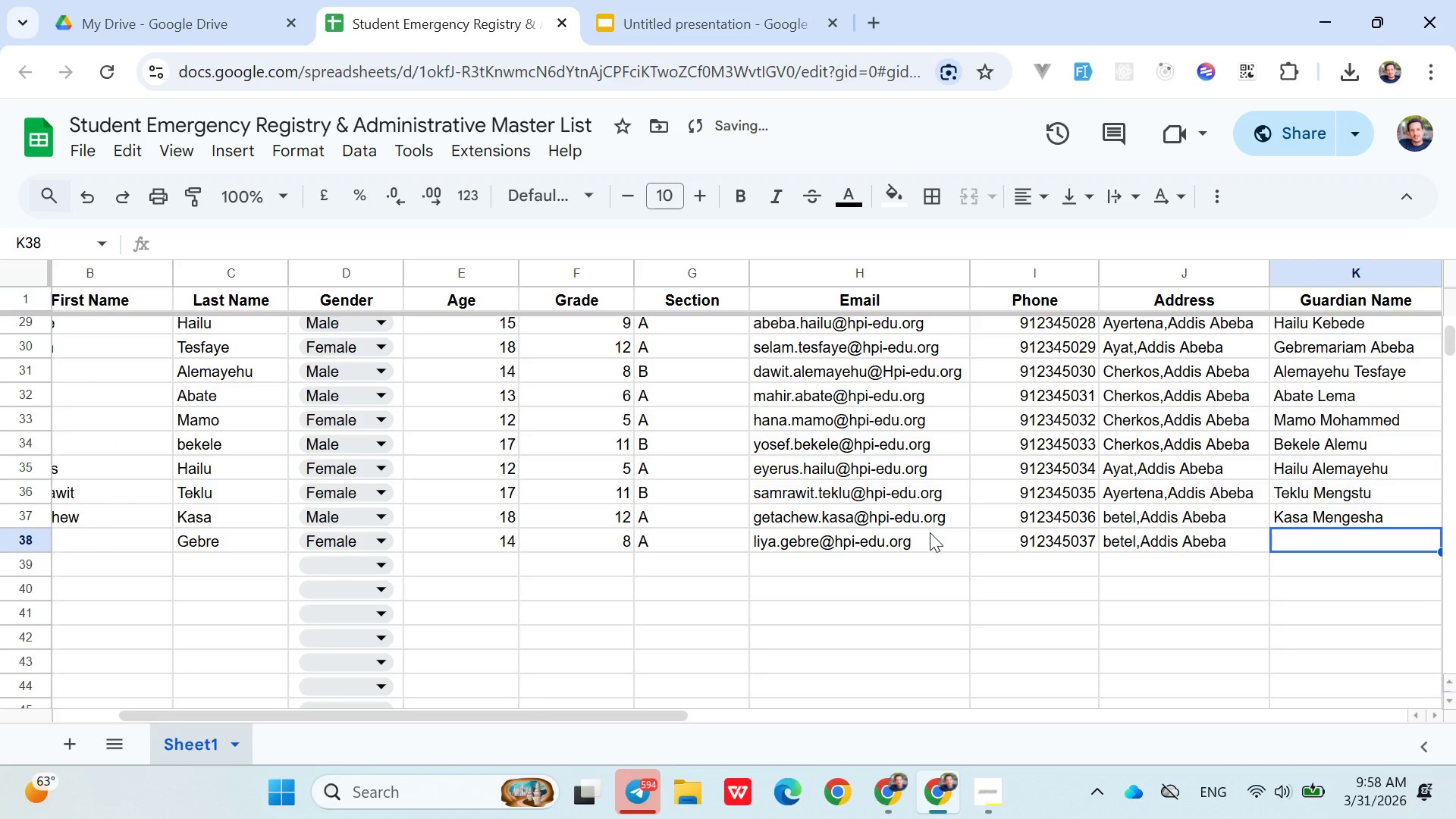 
type(gebre)
key(Backspace)
key(Backspace)
key(Backspace)
key(Backspace)
key(Backspace)
type(gebre)
key(Backspace)
key(Backspace)
key(Backspace)
key(Backspace)
key(Backspace)
type(Gevre)
key(Backspace)
key(Backspace)
key(Backspace)
type(bre Taleme)
key(Backspace)
type(a)
 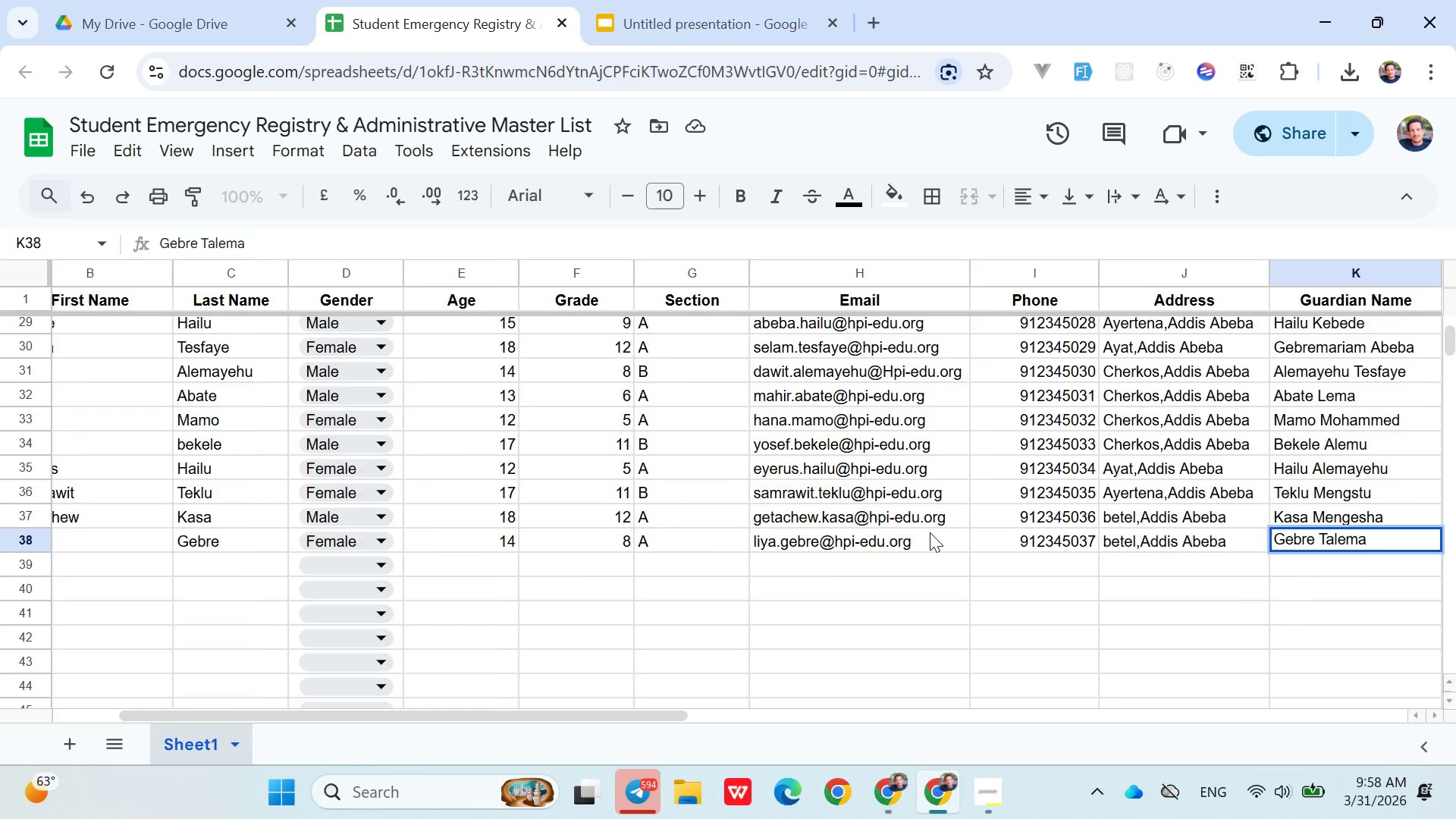 
key(ArrowRight)
 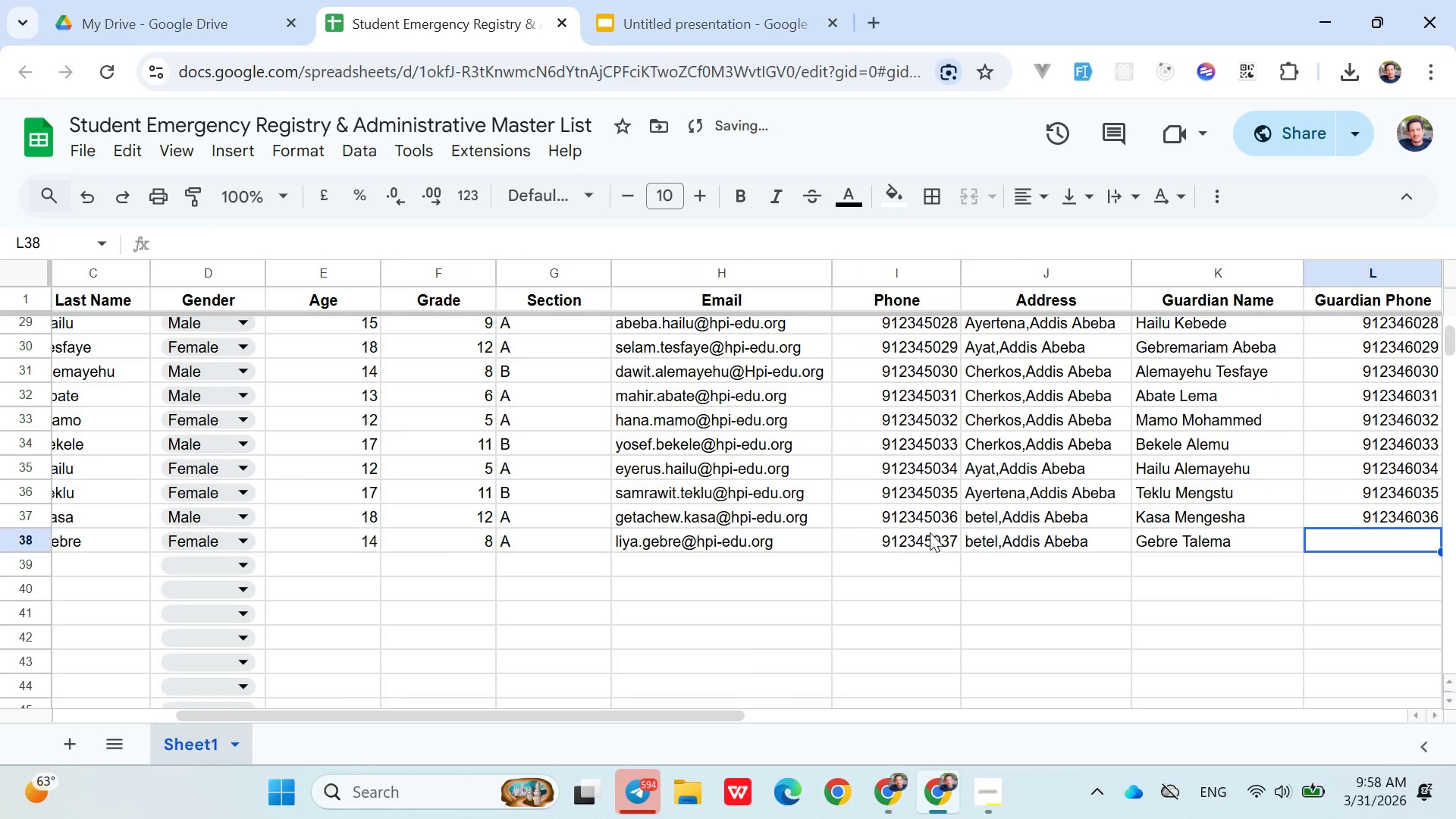 
hold_key(key=0, duration=3.95)
 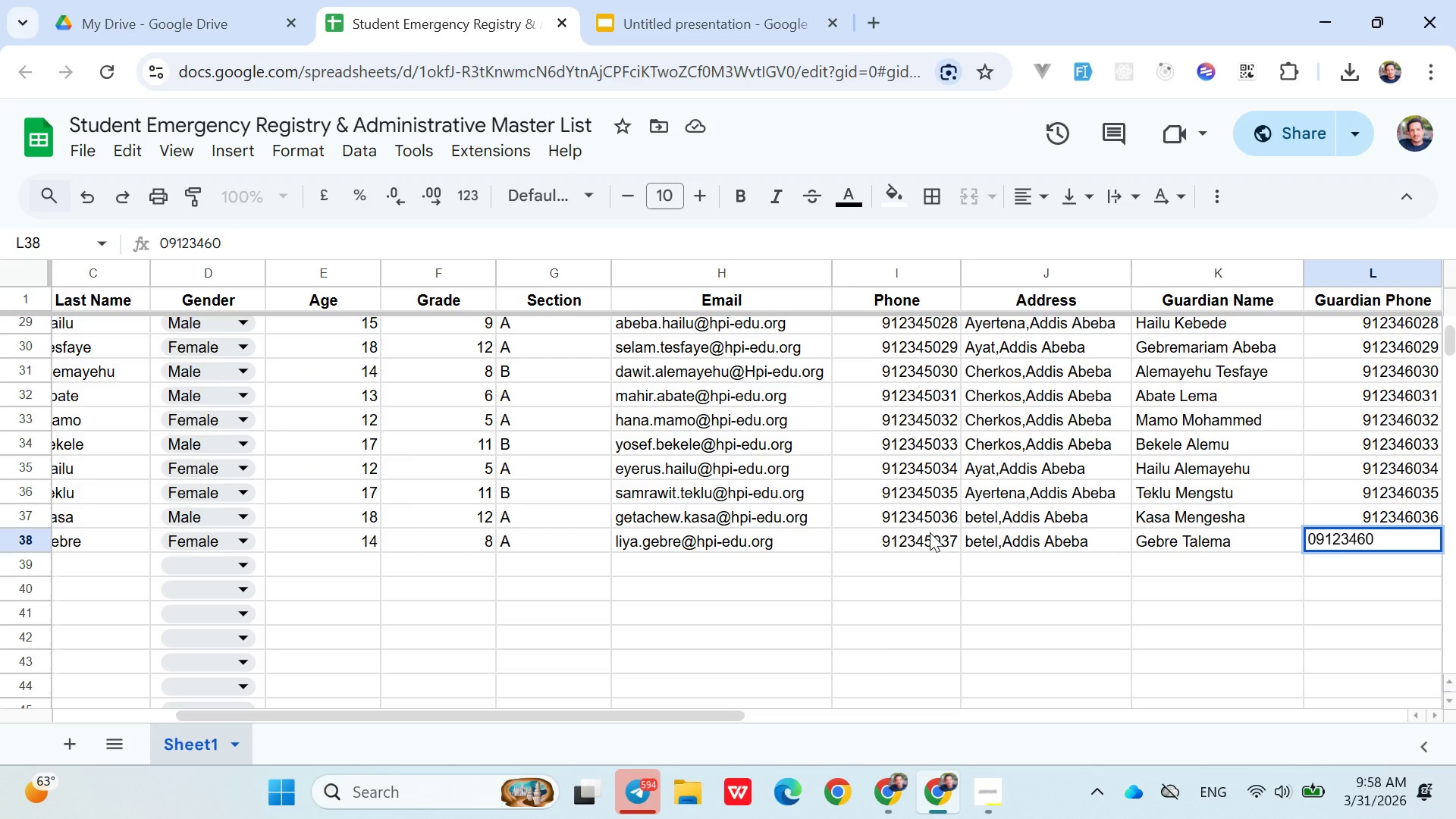 
type(91234637)
 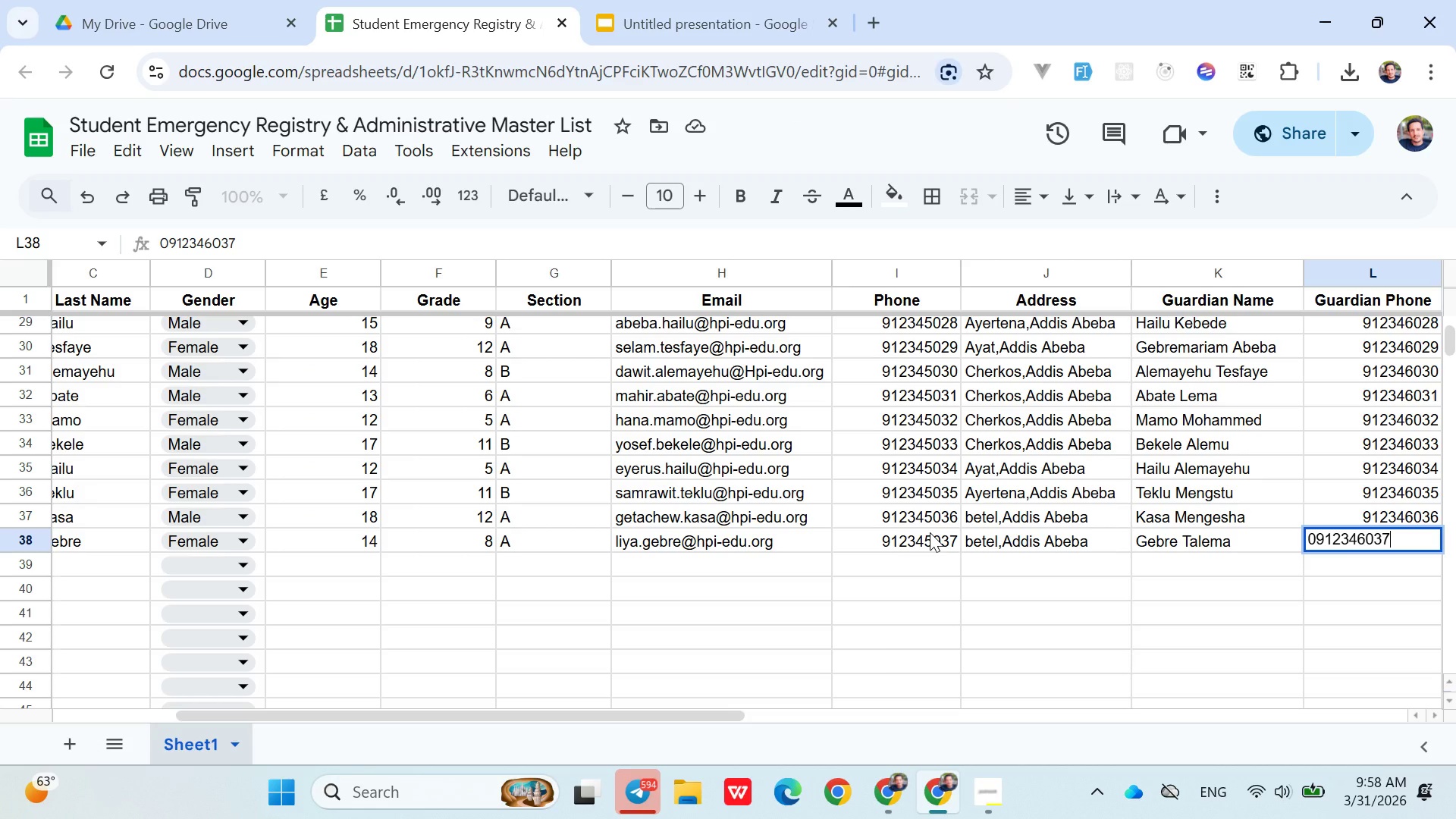 
key(ArrowDown)
 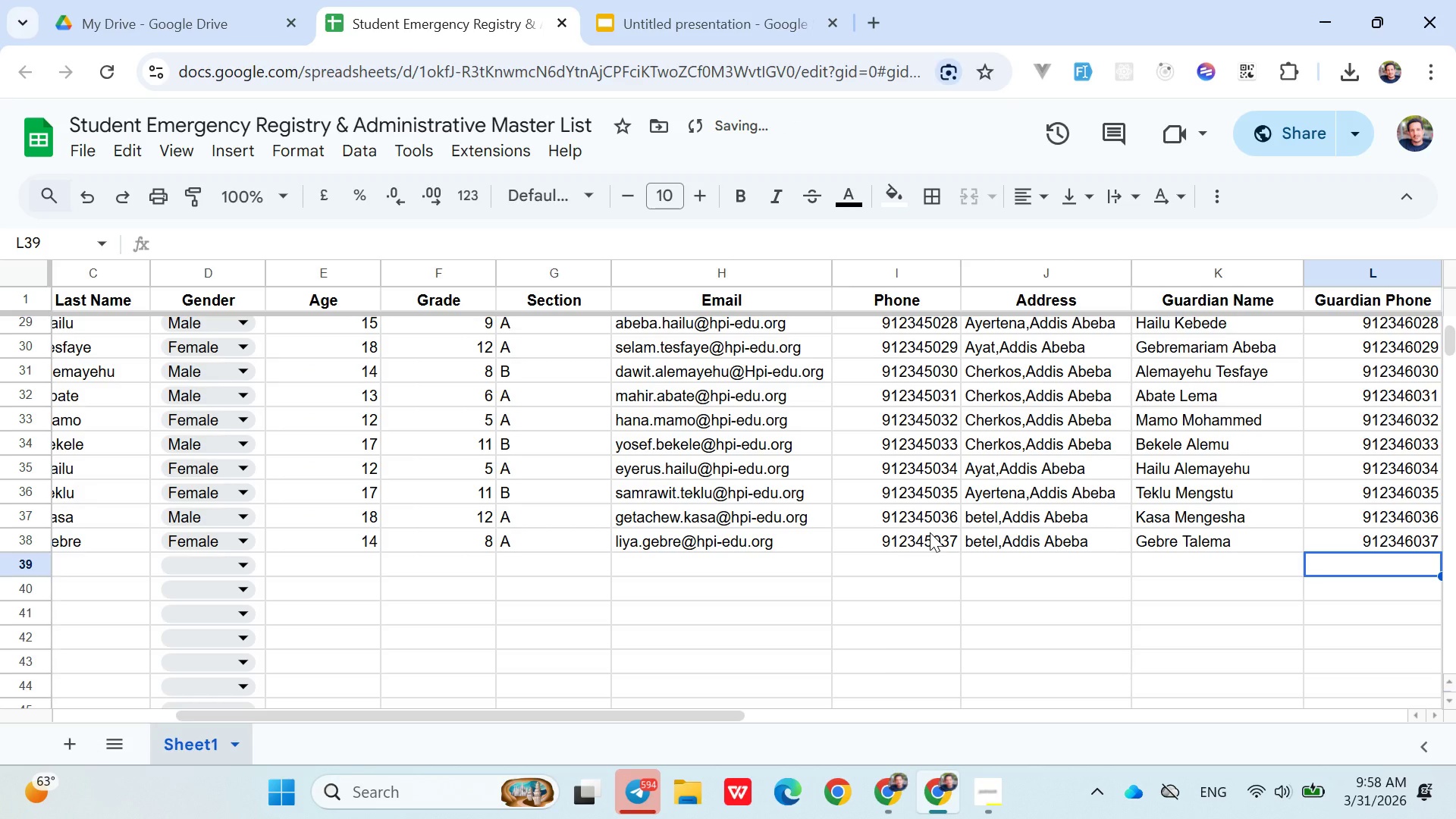 
hold_key(key=ArrowLeft, duration=1.08)
 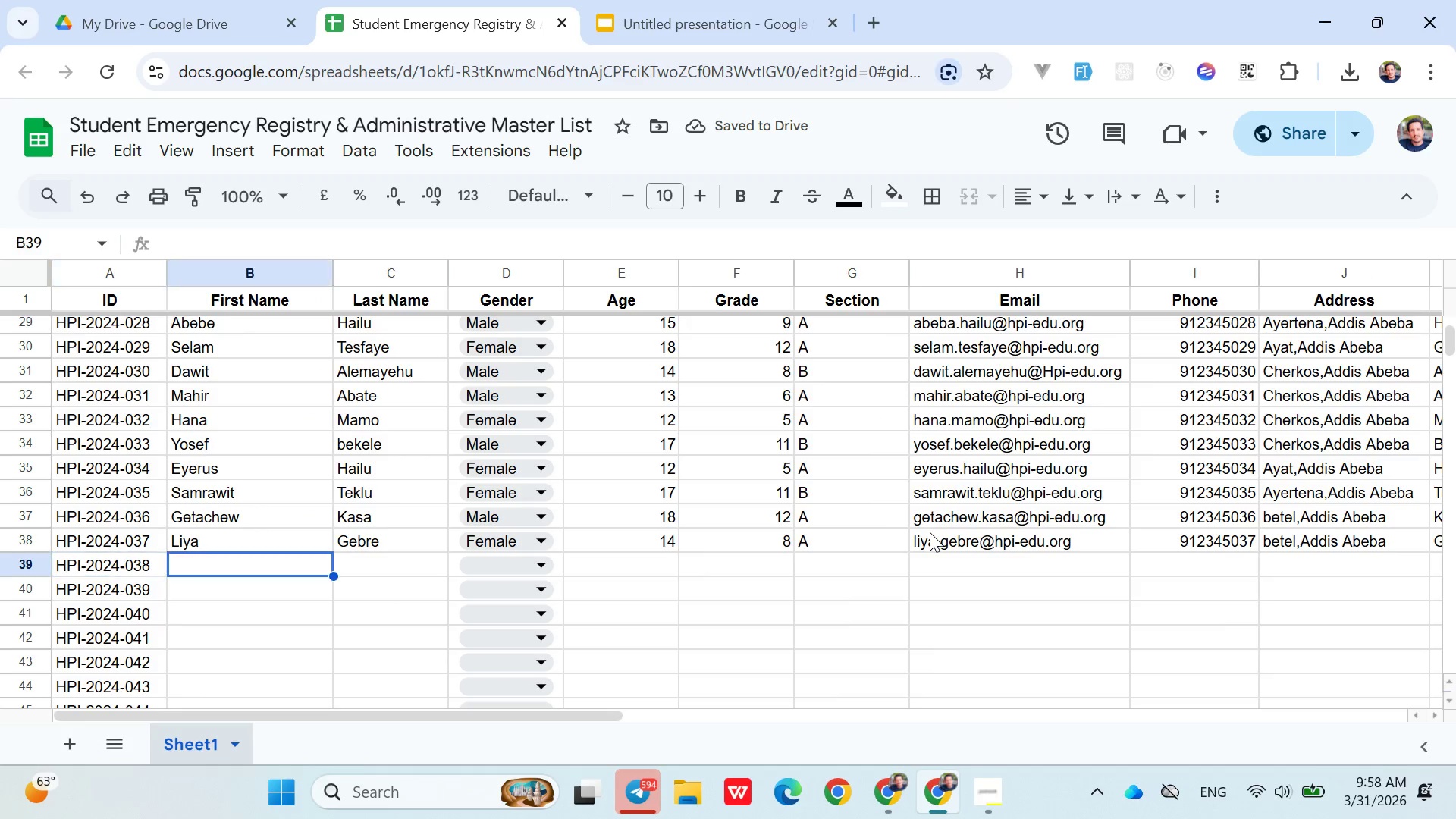 
key(ArrowRight)
 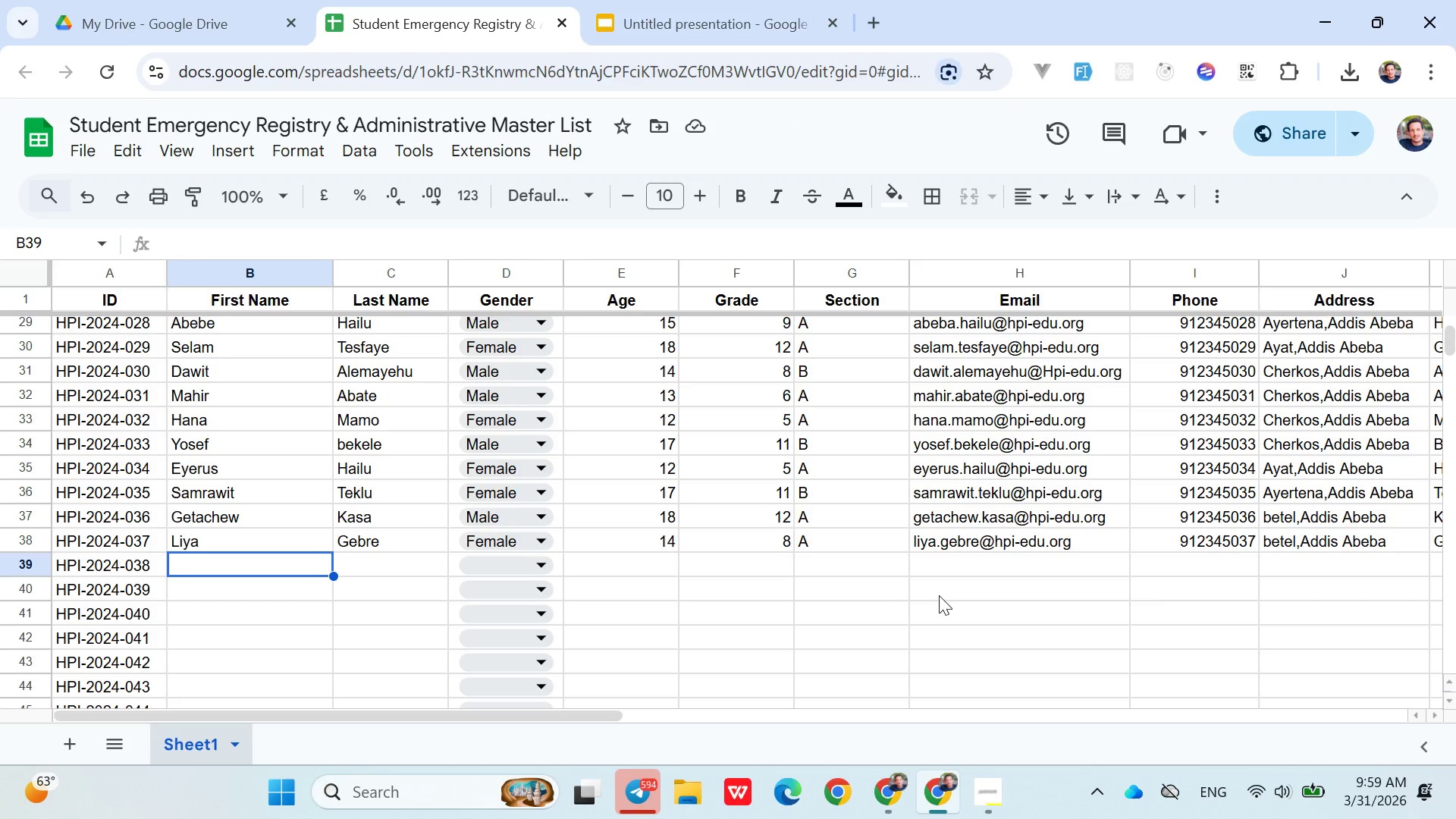 
wait(7.86)
 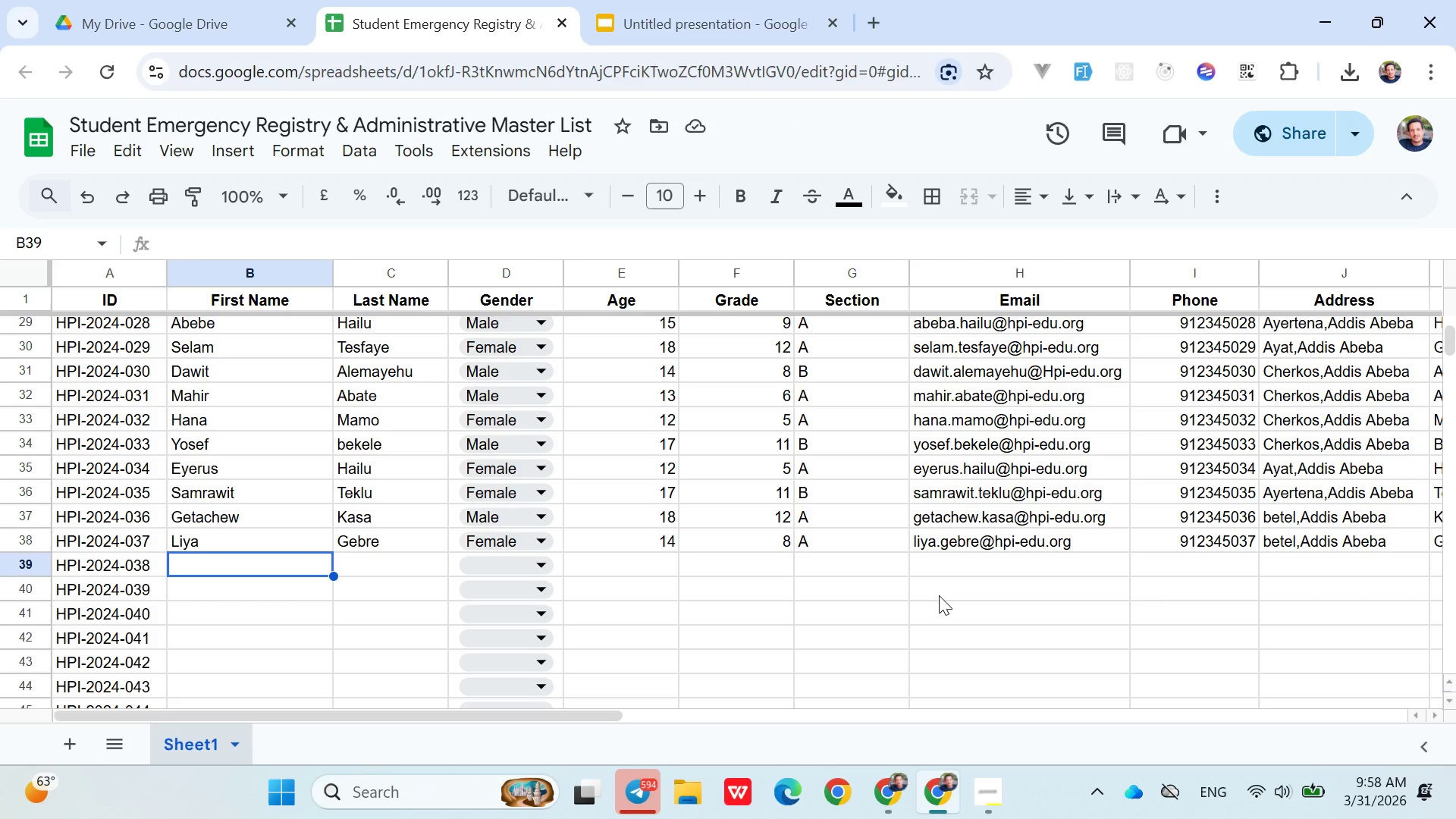 
type(Daniel )
key(Backspace)
 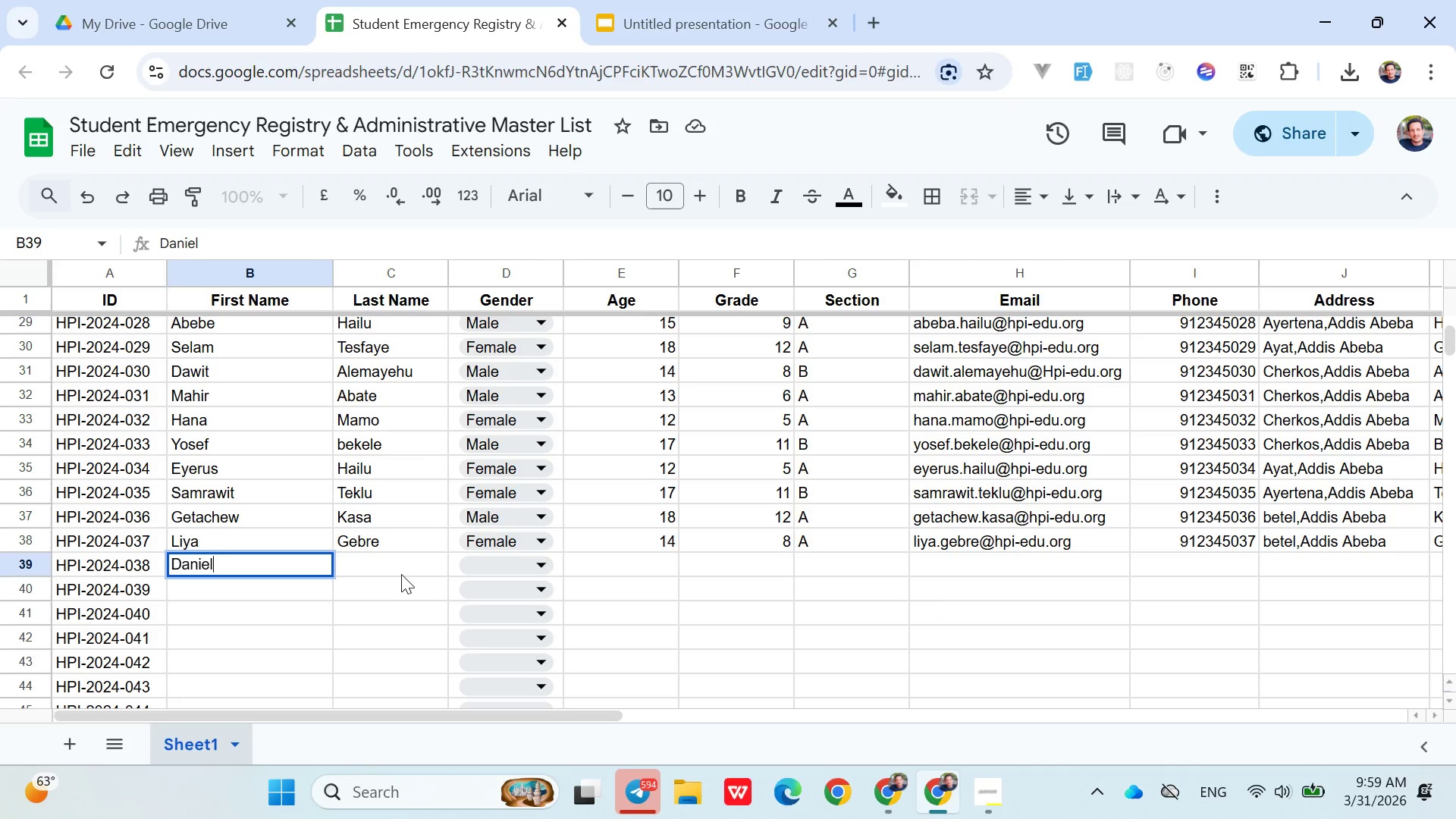 
left_click_drag(start_coordinate=[395, 563], to_coordinate=[498, 563])
 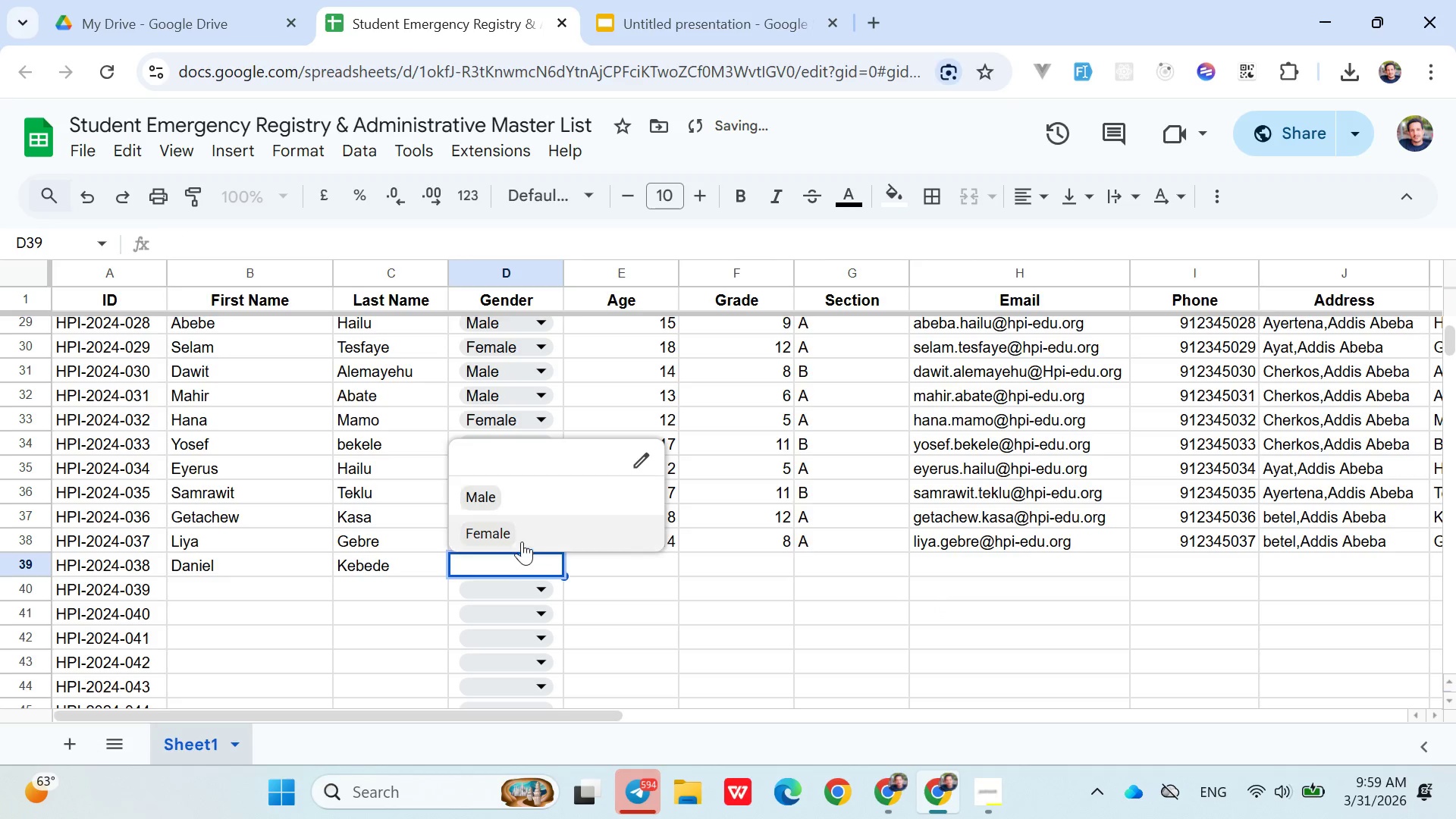 
type(Kebede)
 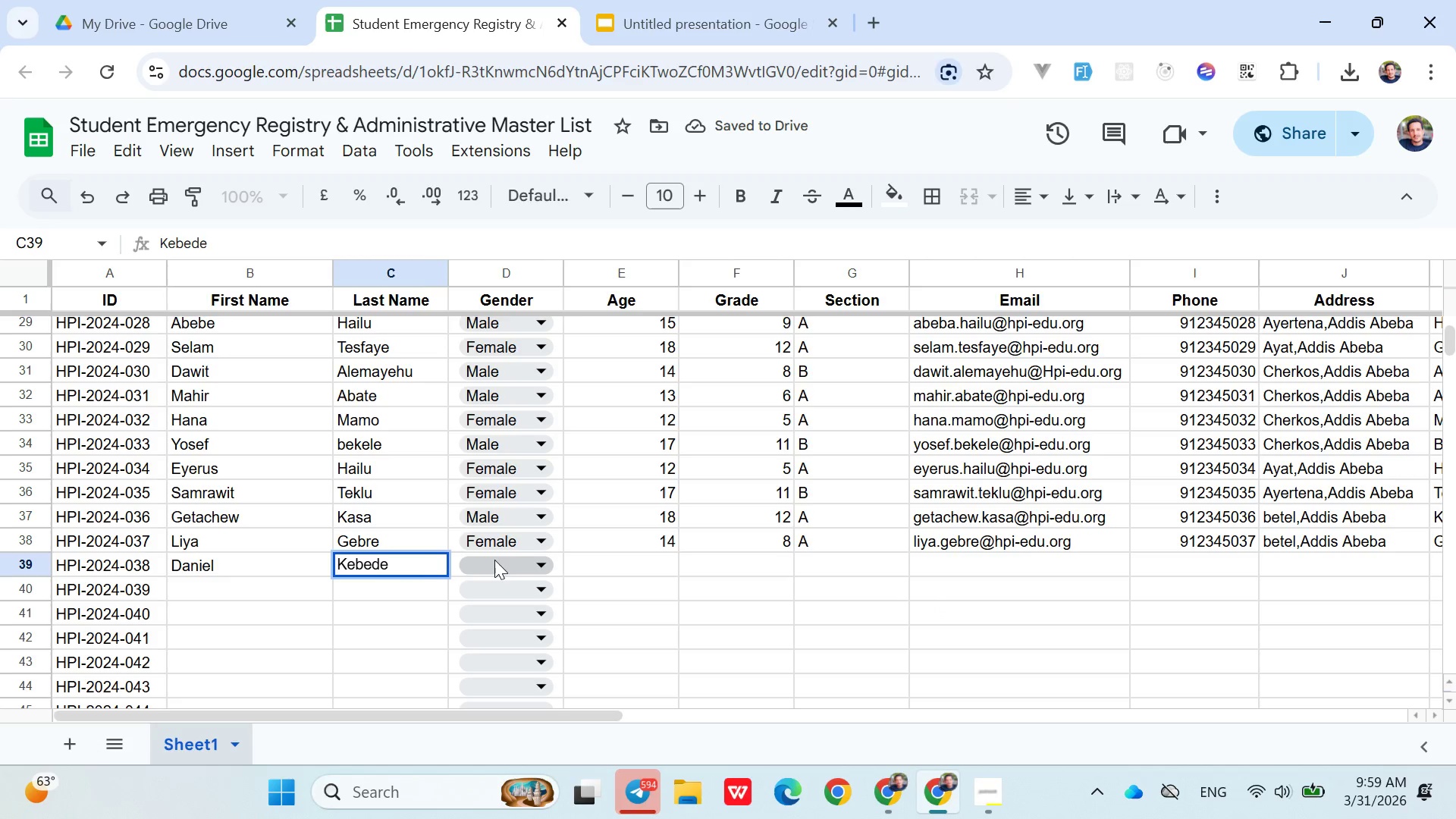 
left_click([498, 563])
 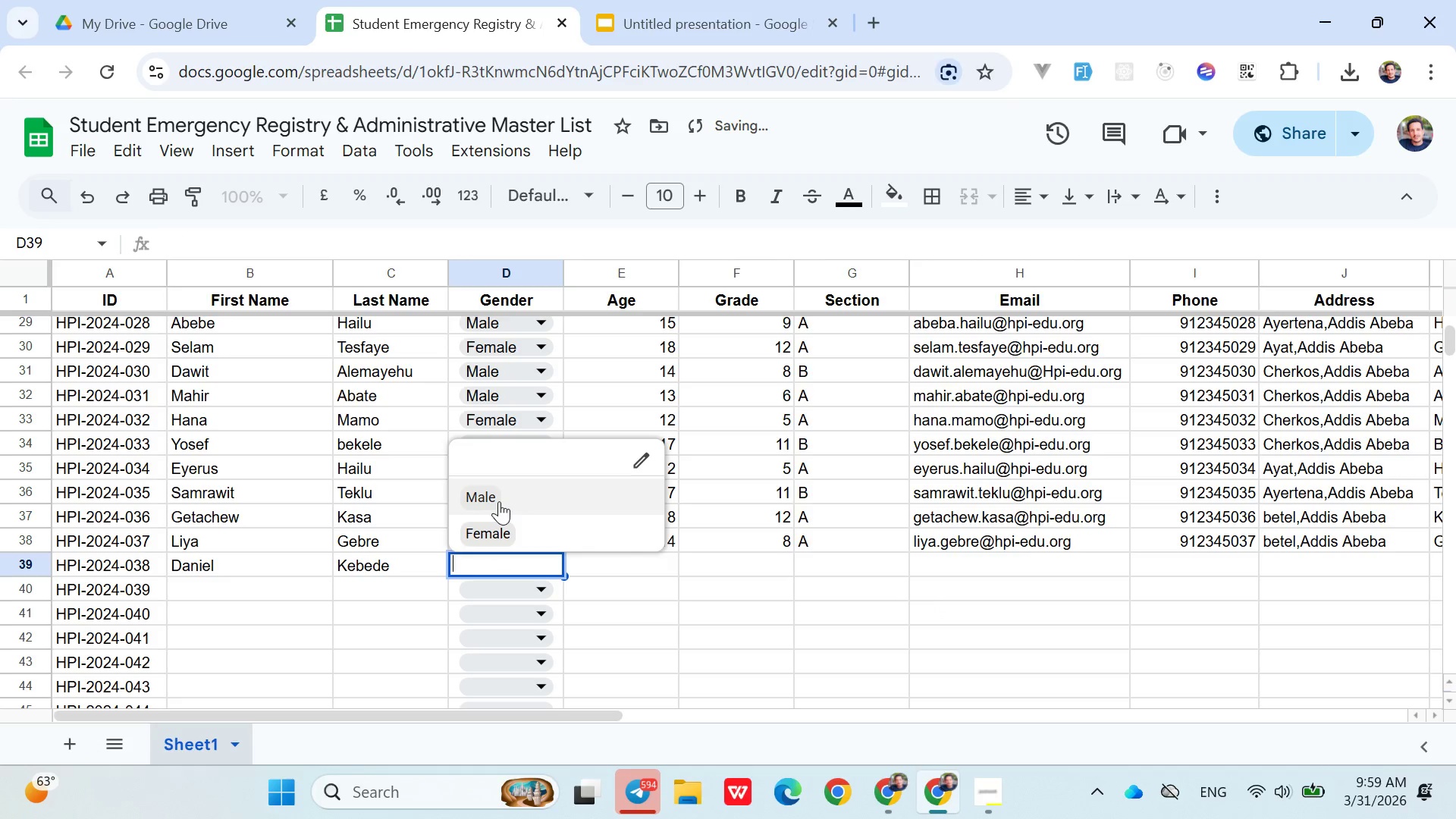 
left_click([499, 501])
 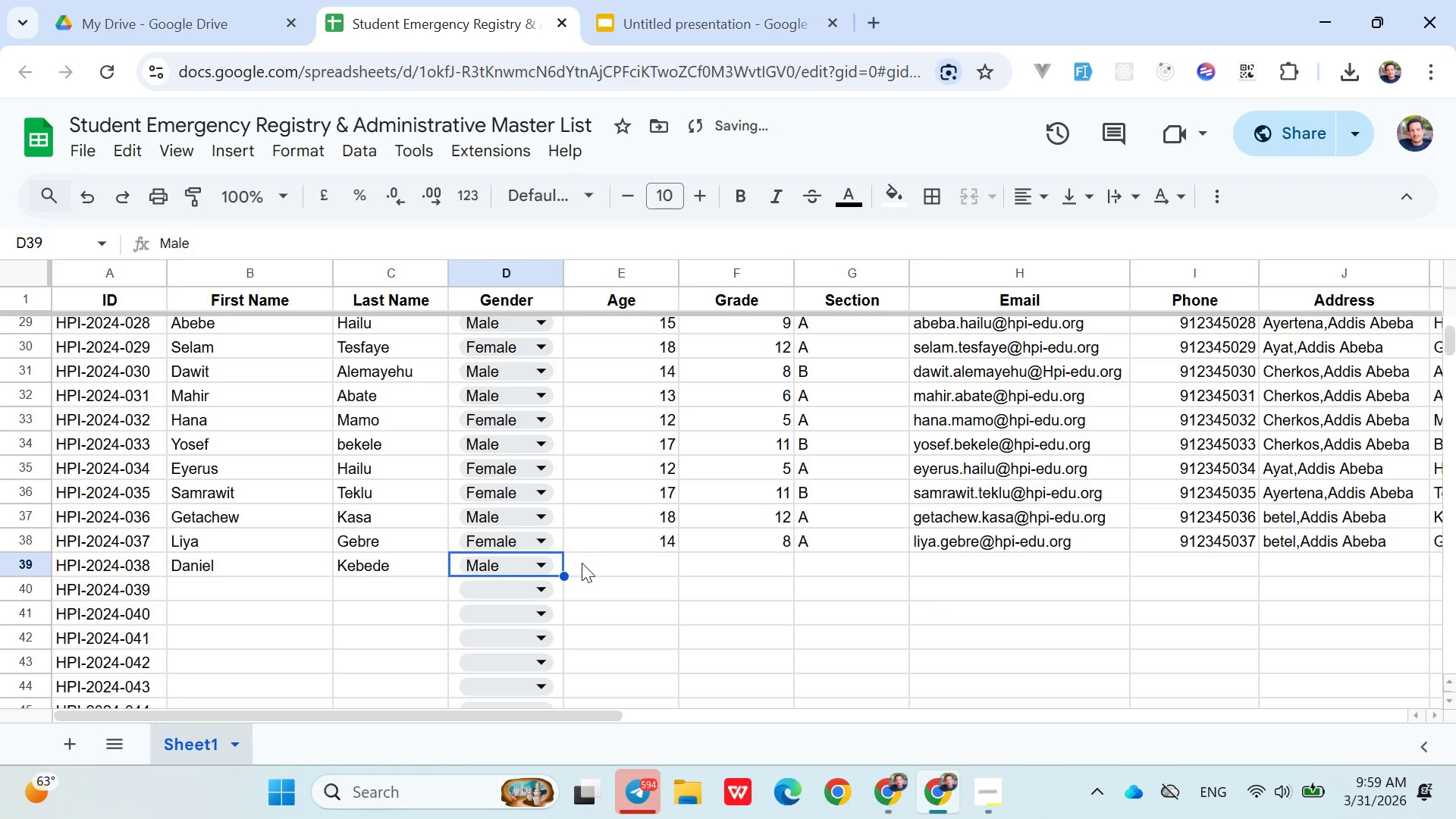 
left_click([582, 563])
 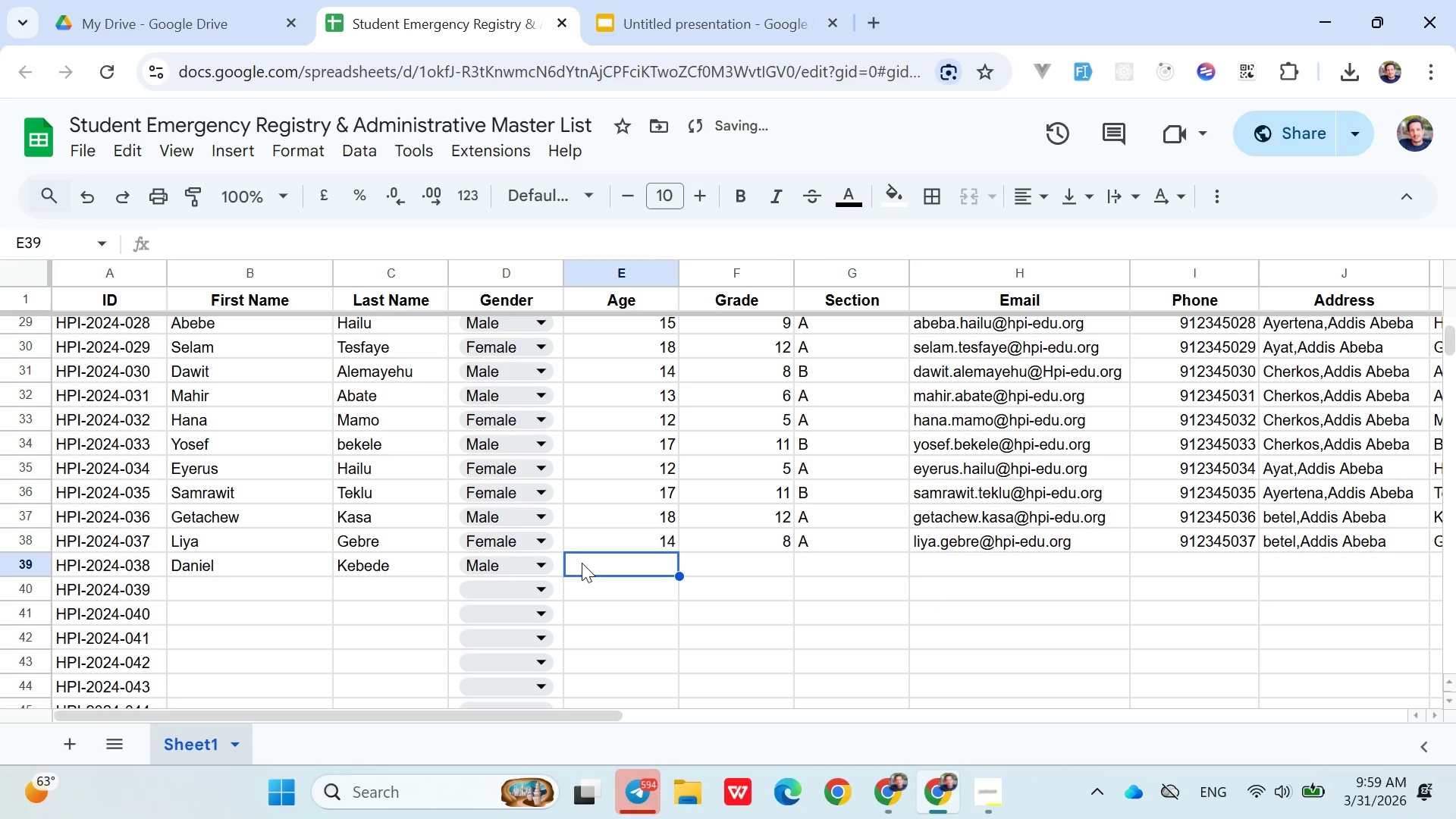 
type(18)
 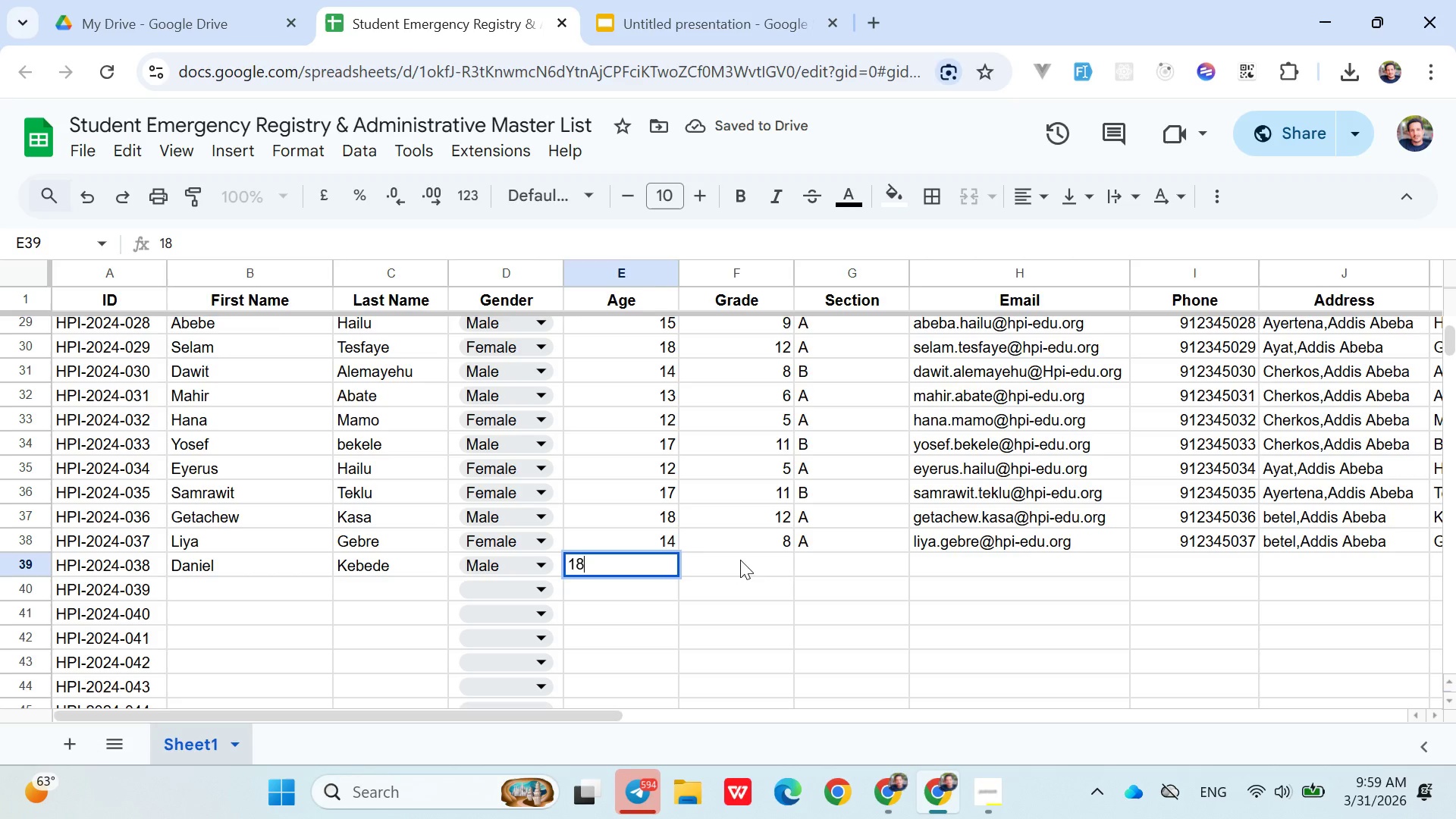 
left_click([740, 560])
 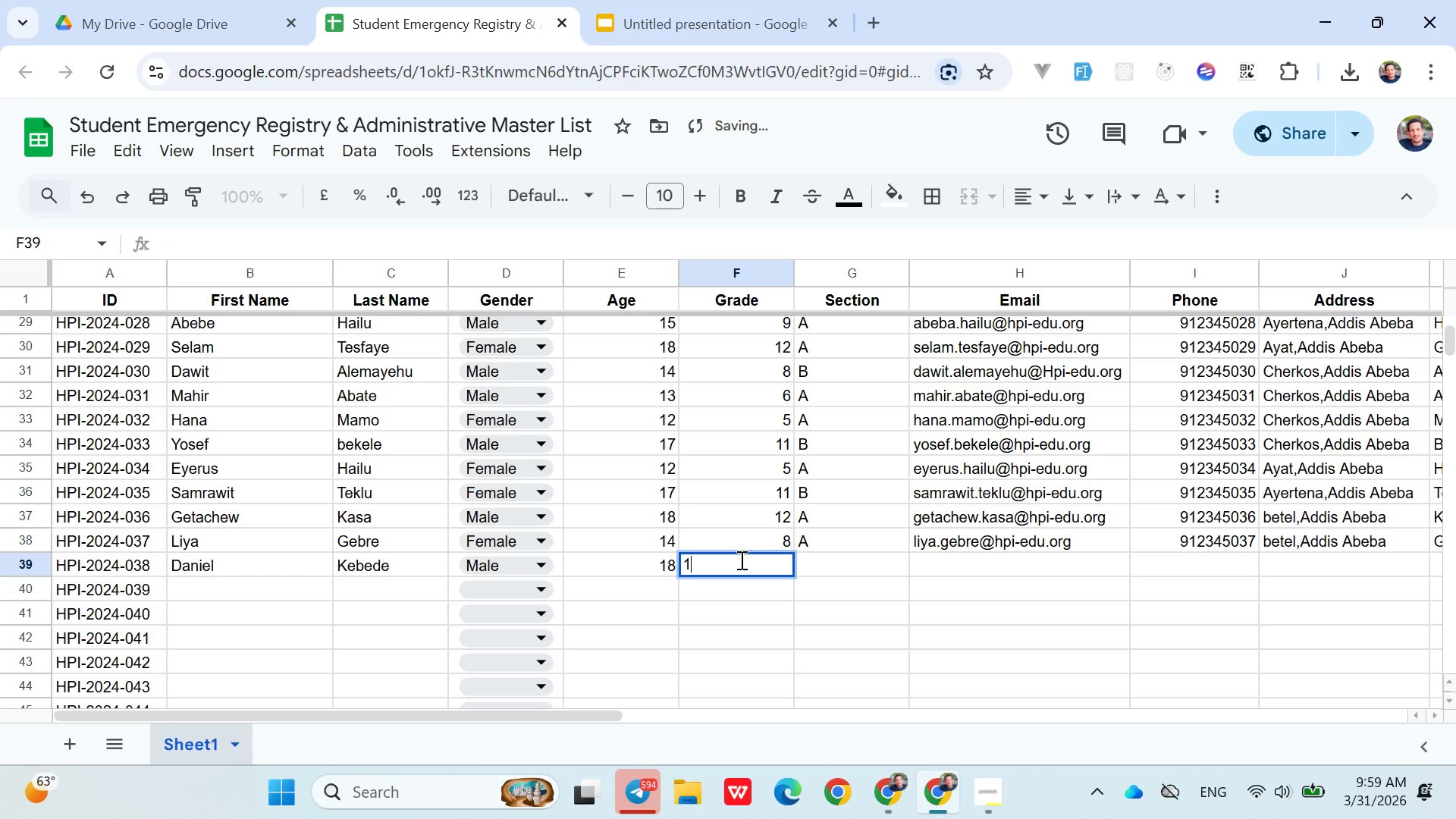 
type(12)
 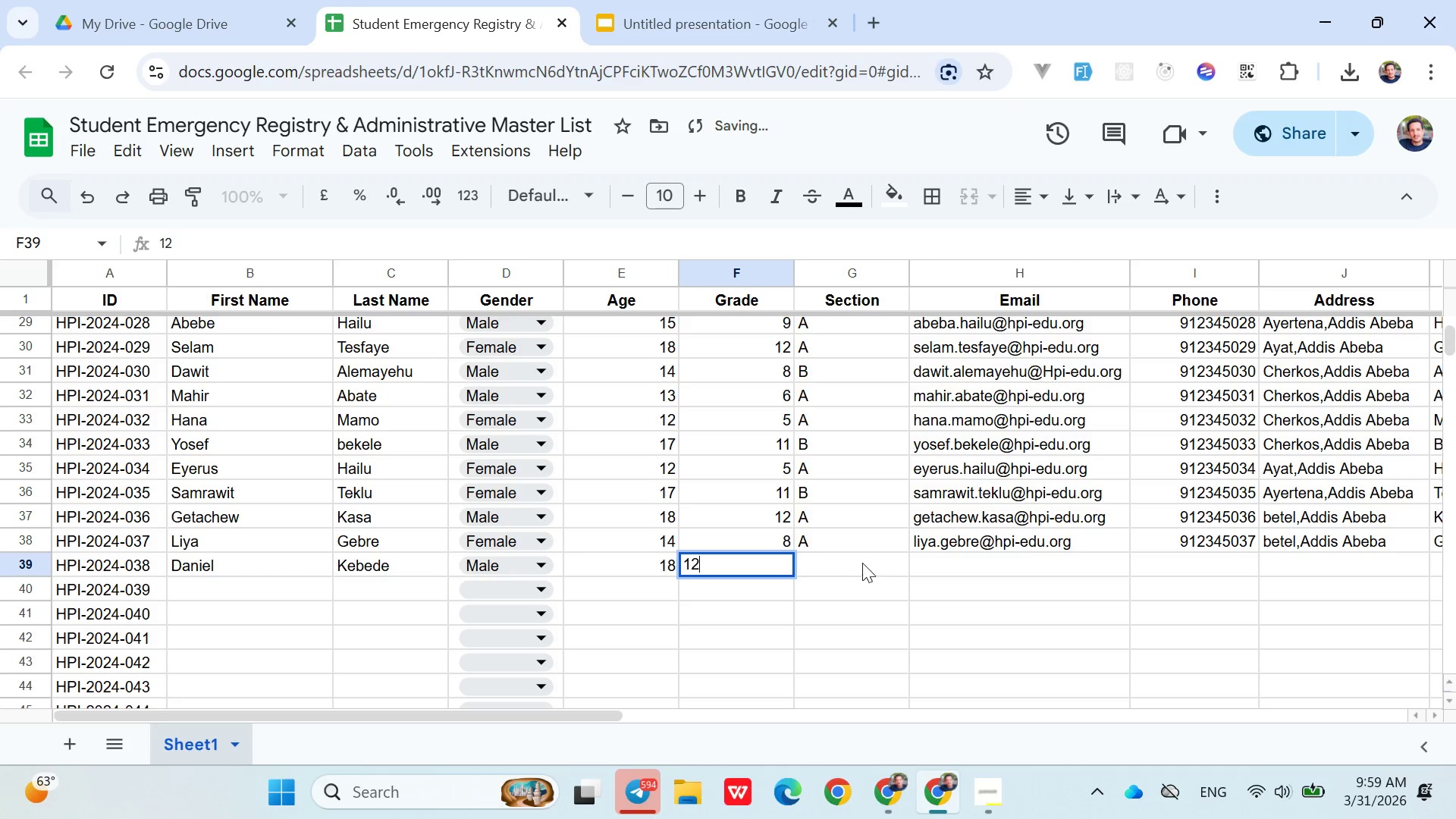 
left_click([859, 562])
 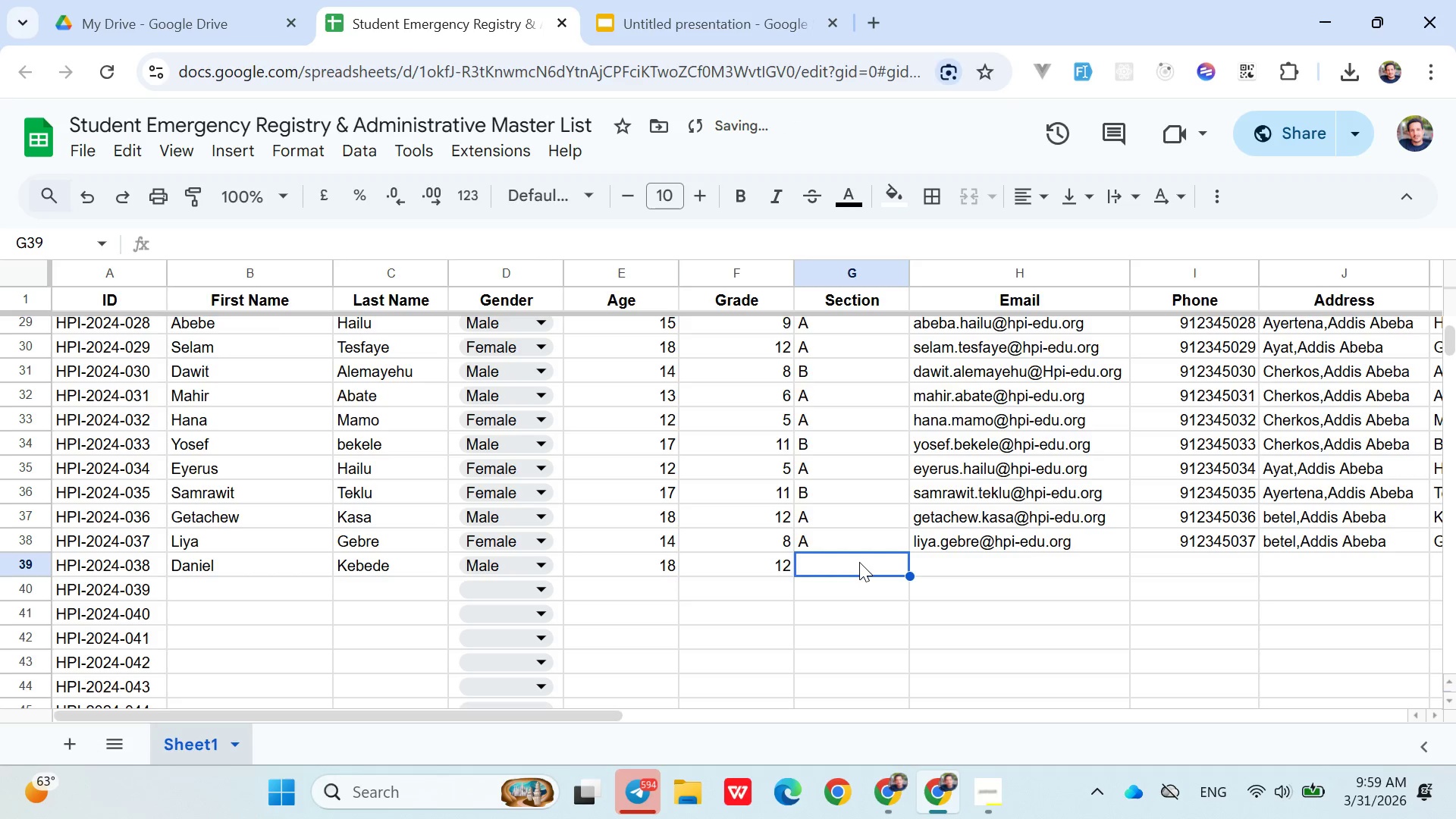 
key(Shift+B)
 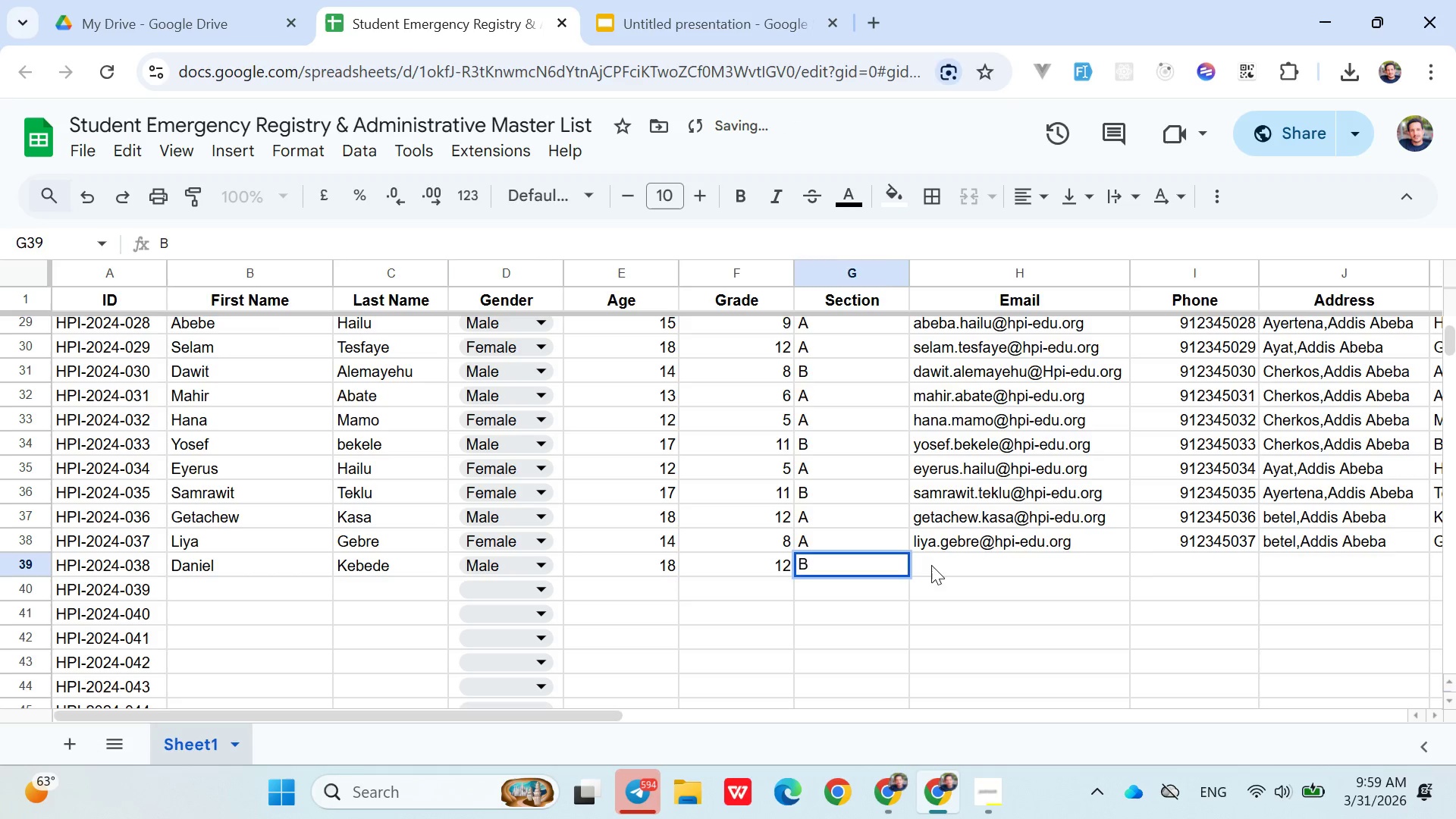 
left_click([933, 565])
 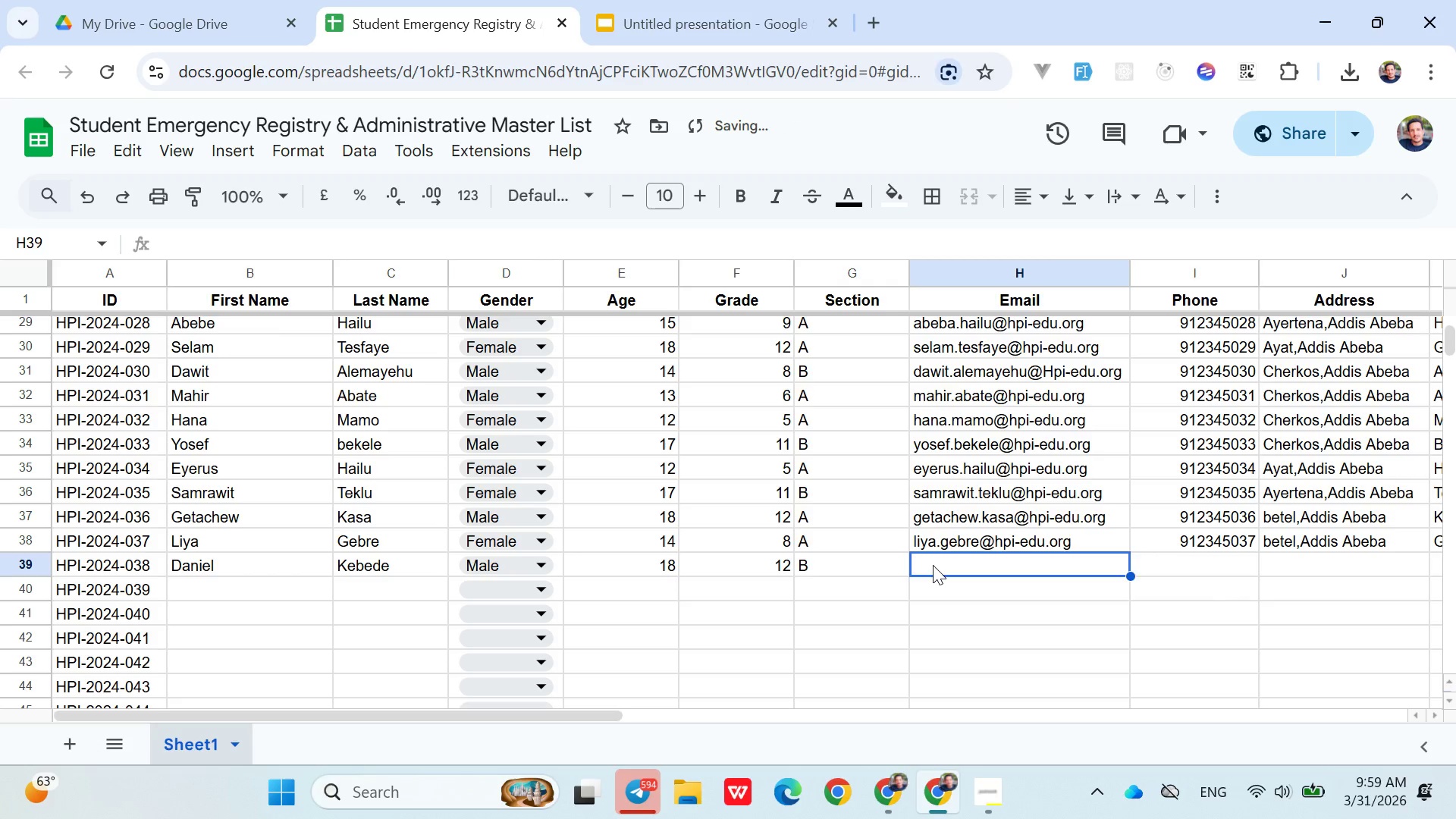 
type(daniel)
 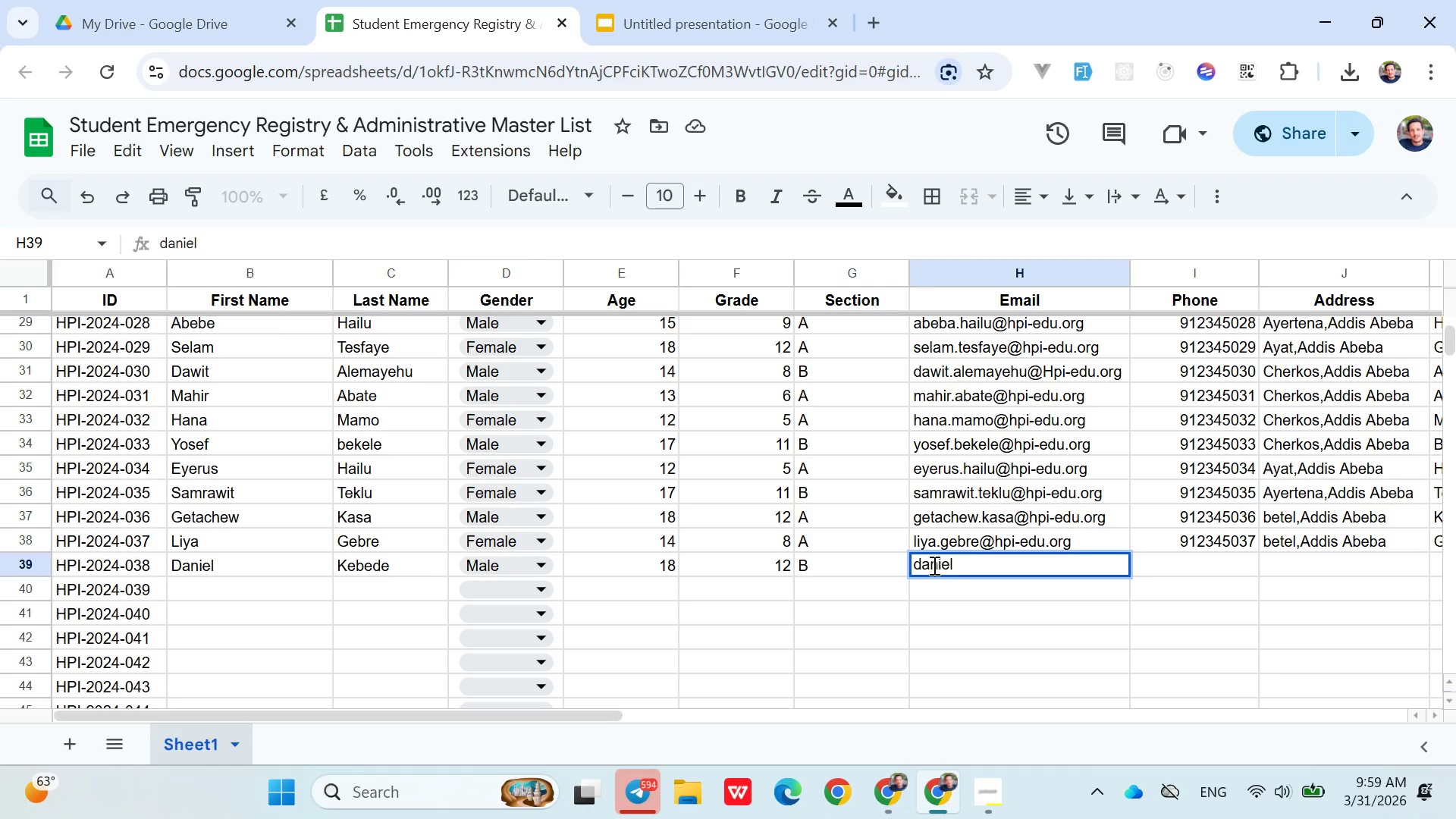 
type(.kebede@hpi-edu.org)
 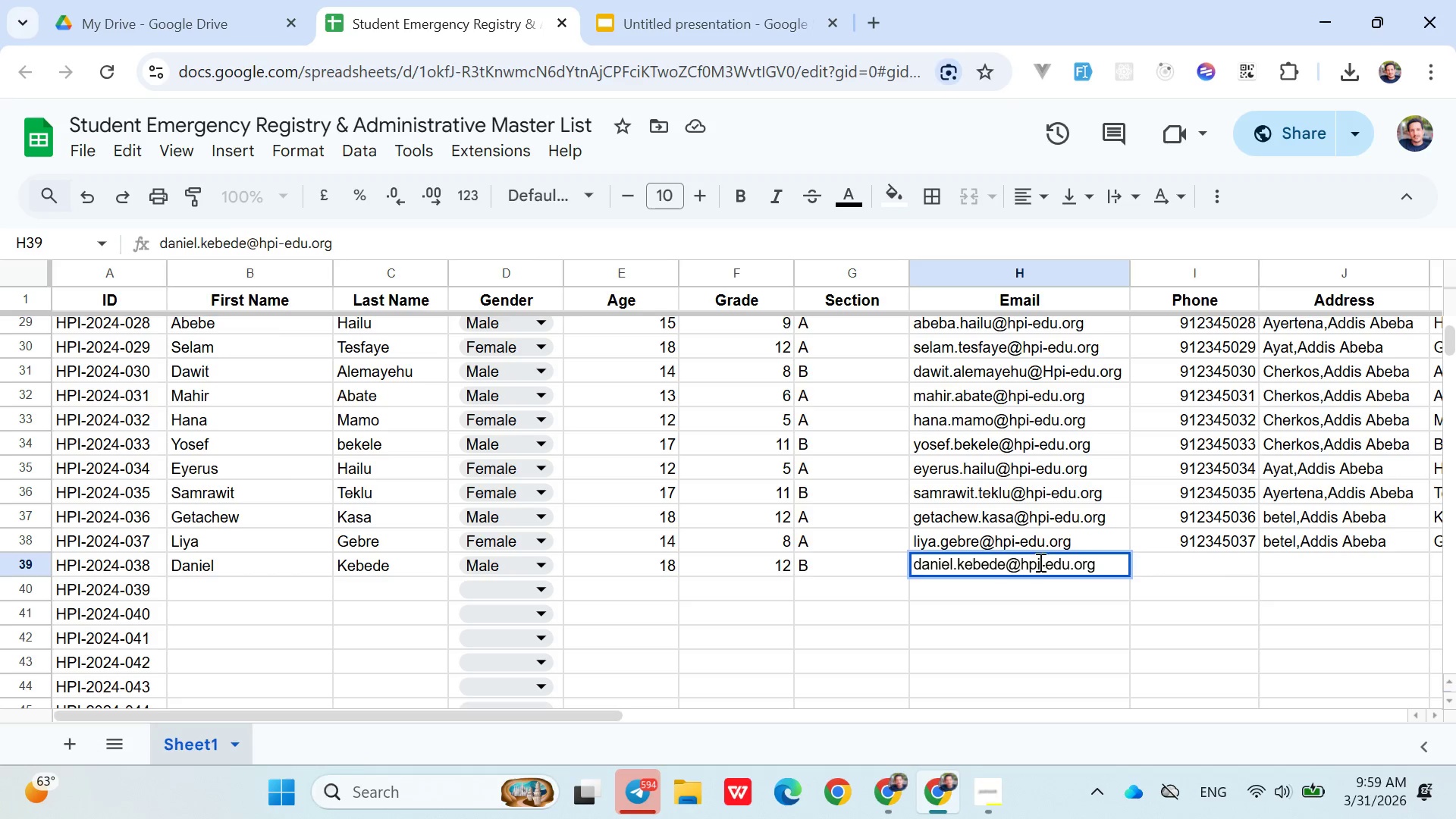 
left_click([1155, 564])
 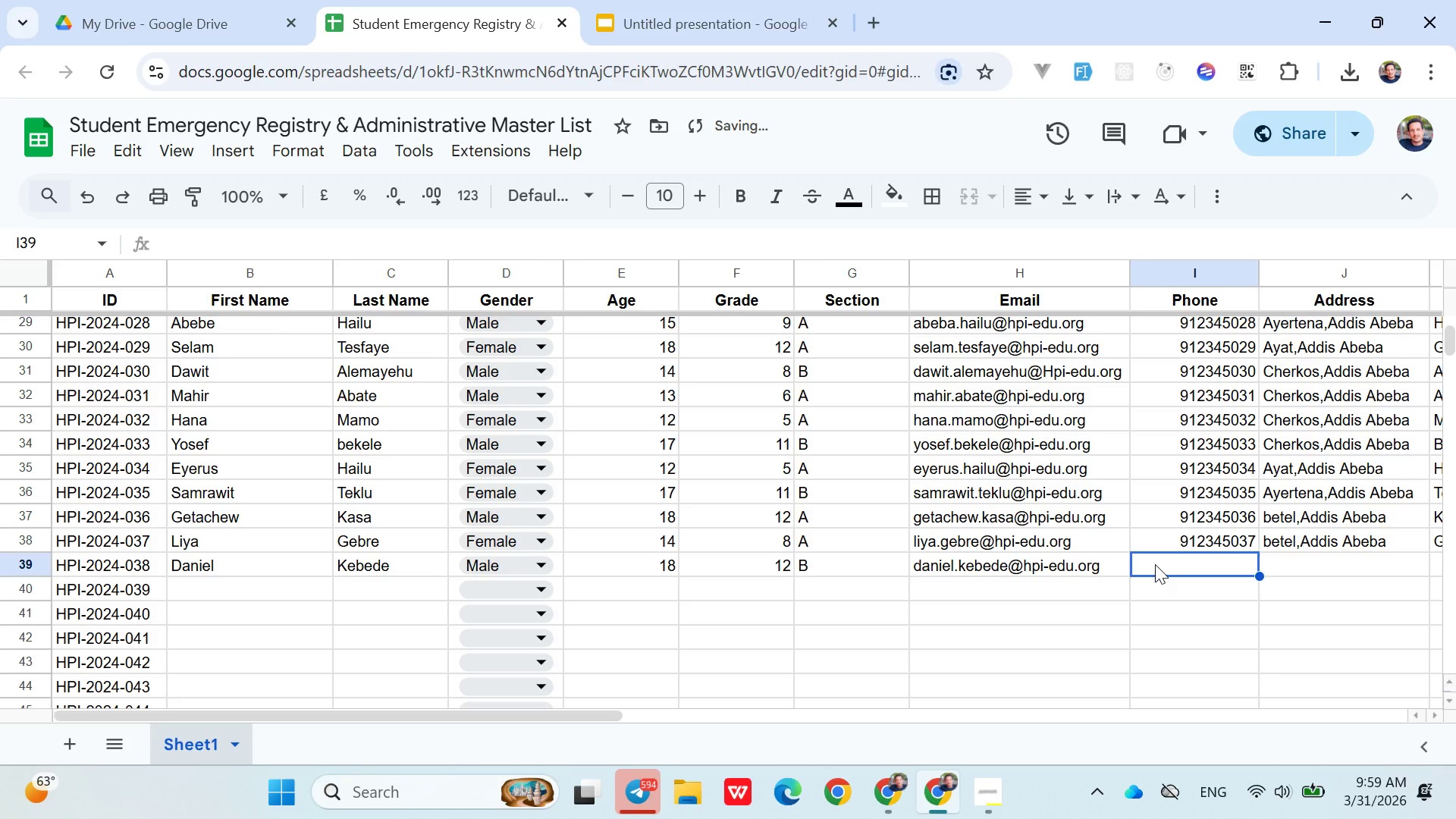 
type(0912345038)
 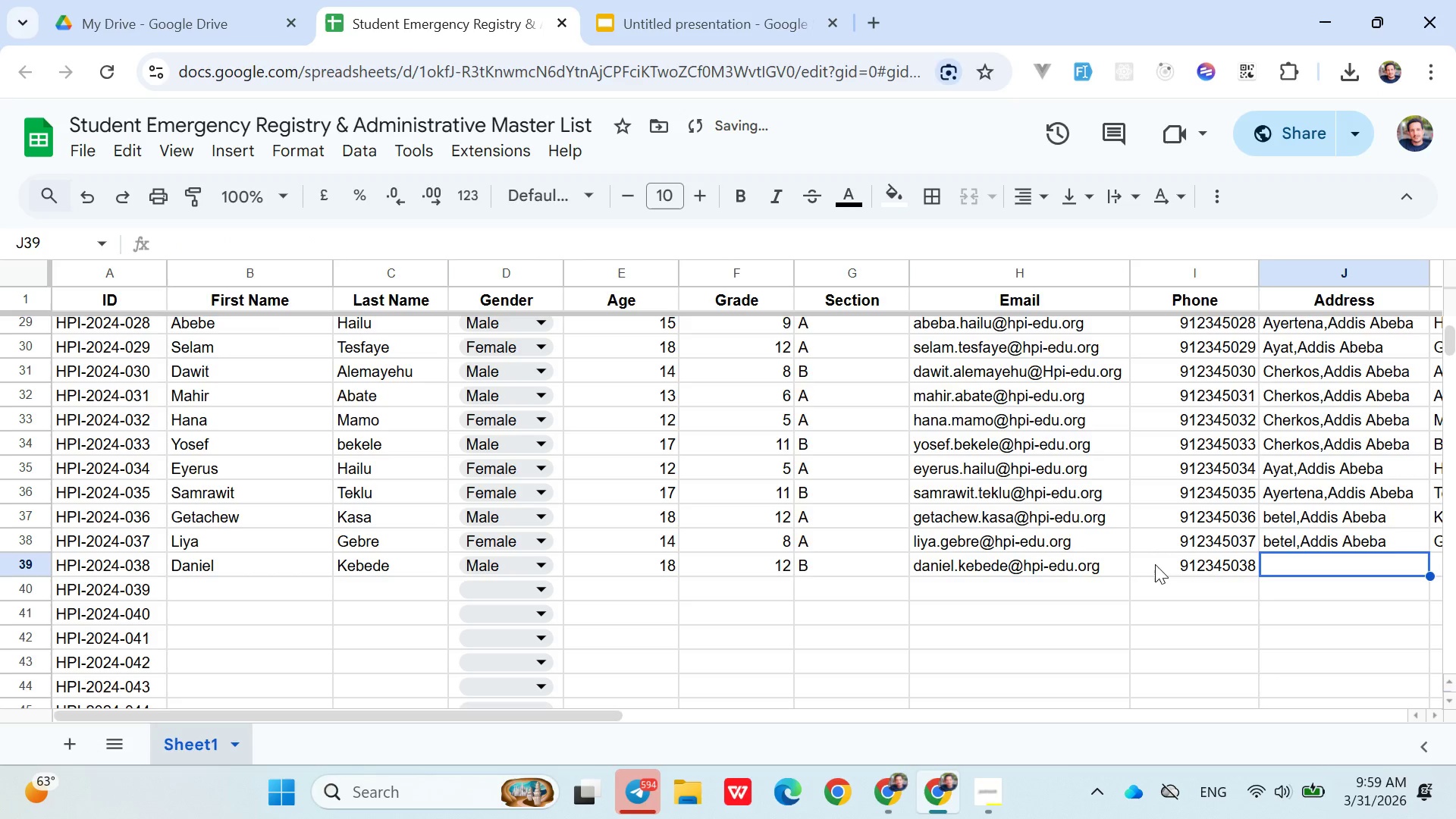 
key(ArrowRight)
 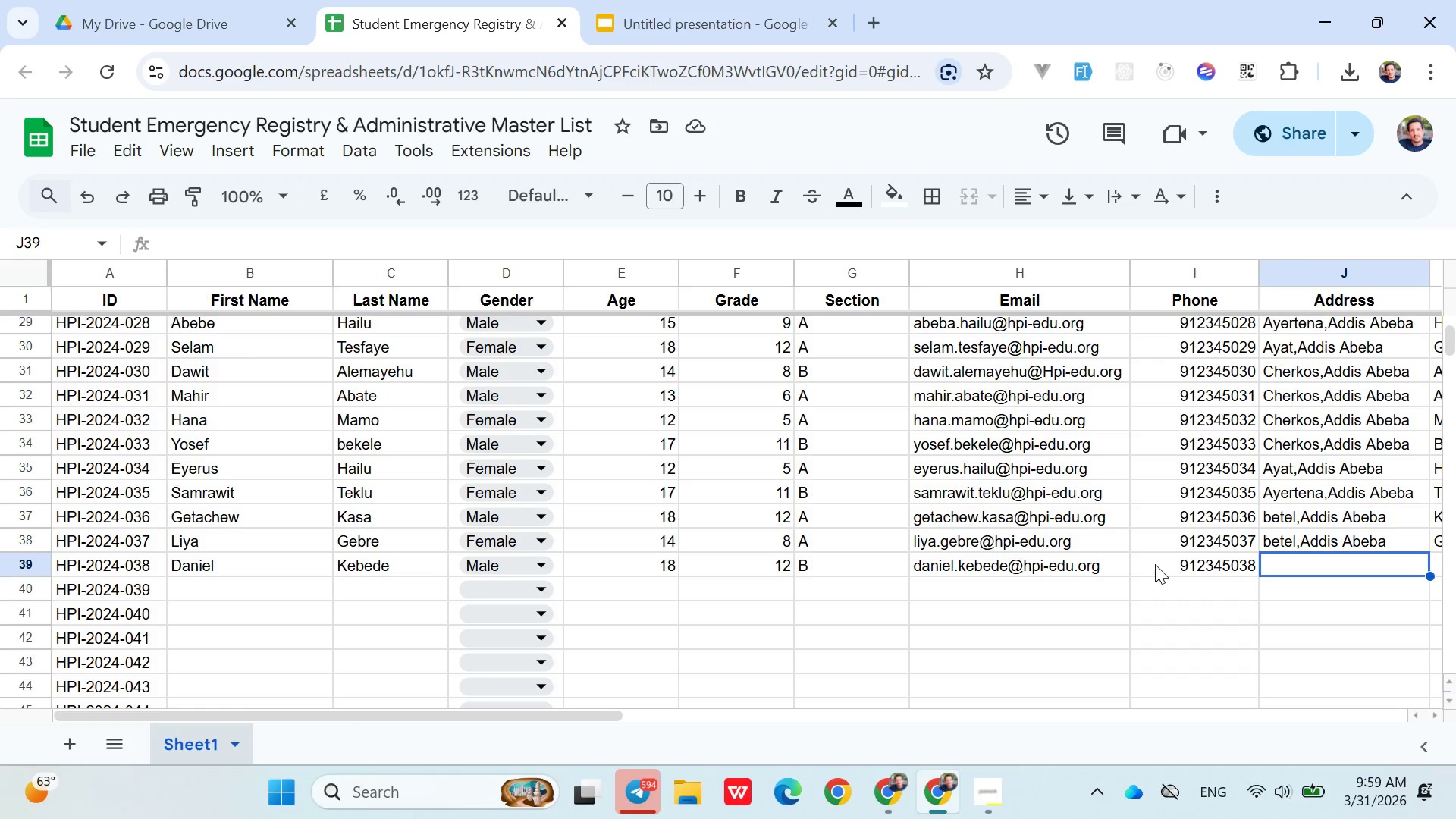 
wait(7.12)
 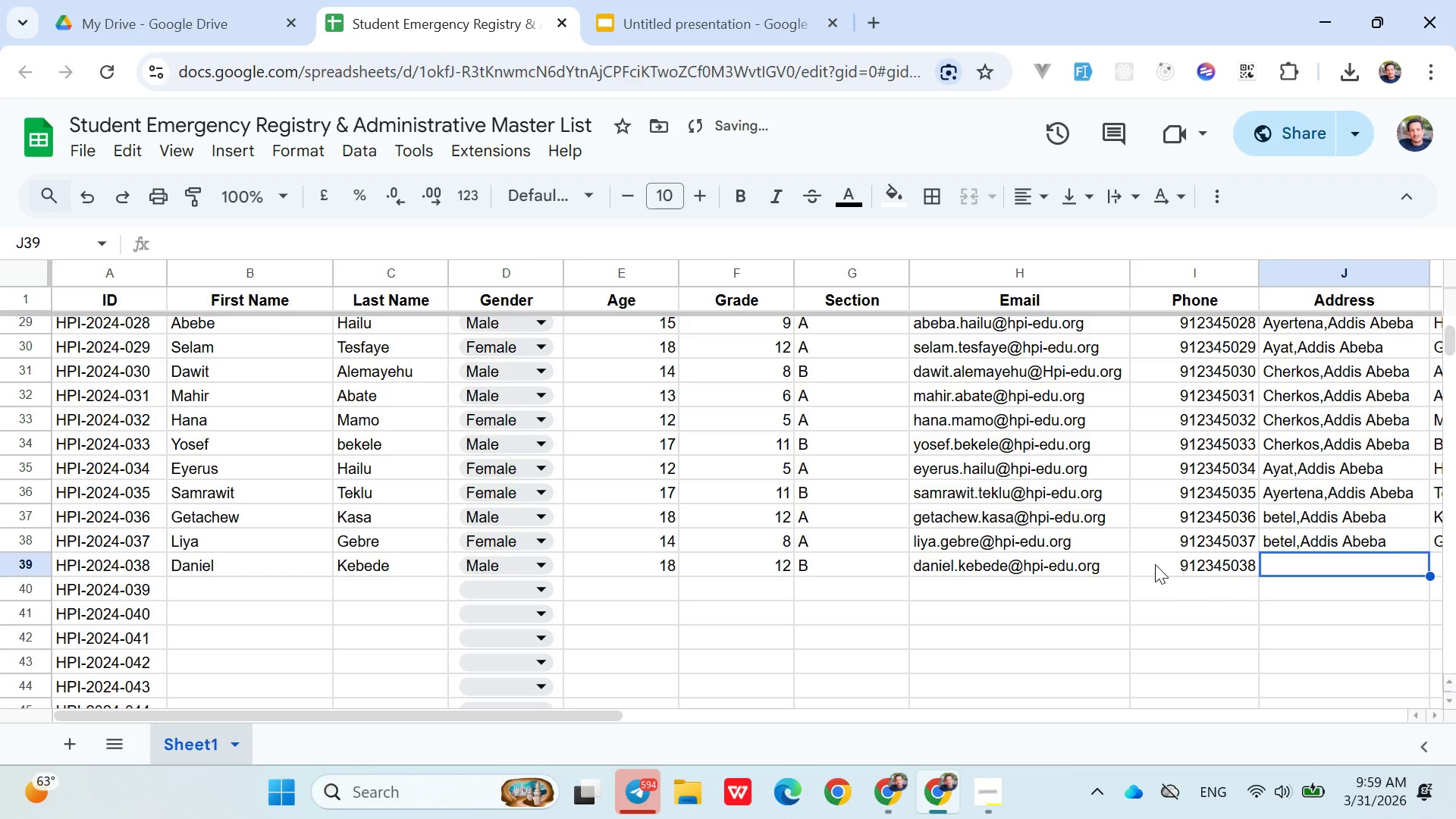 
type(bo)
 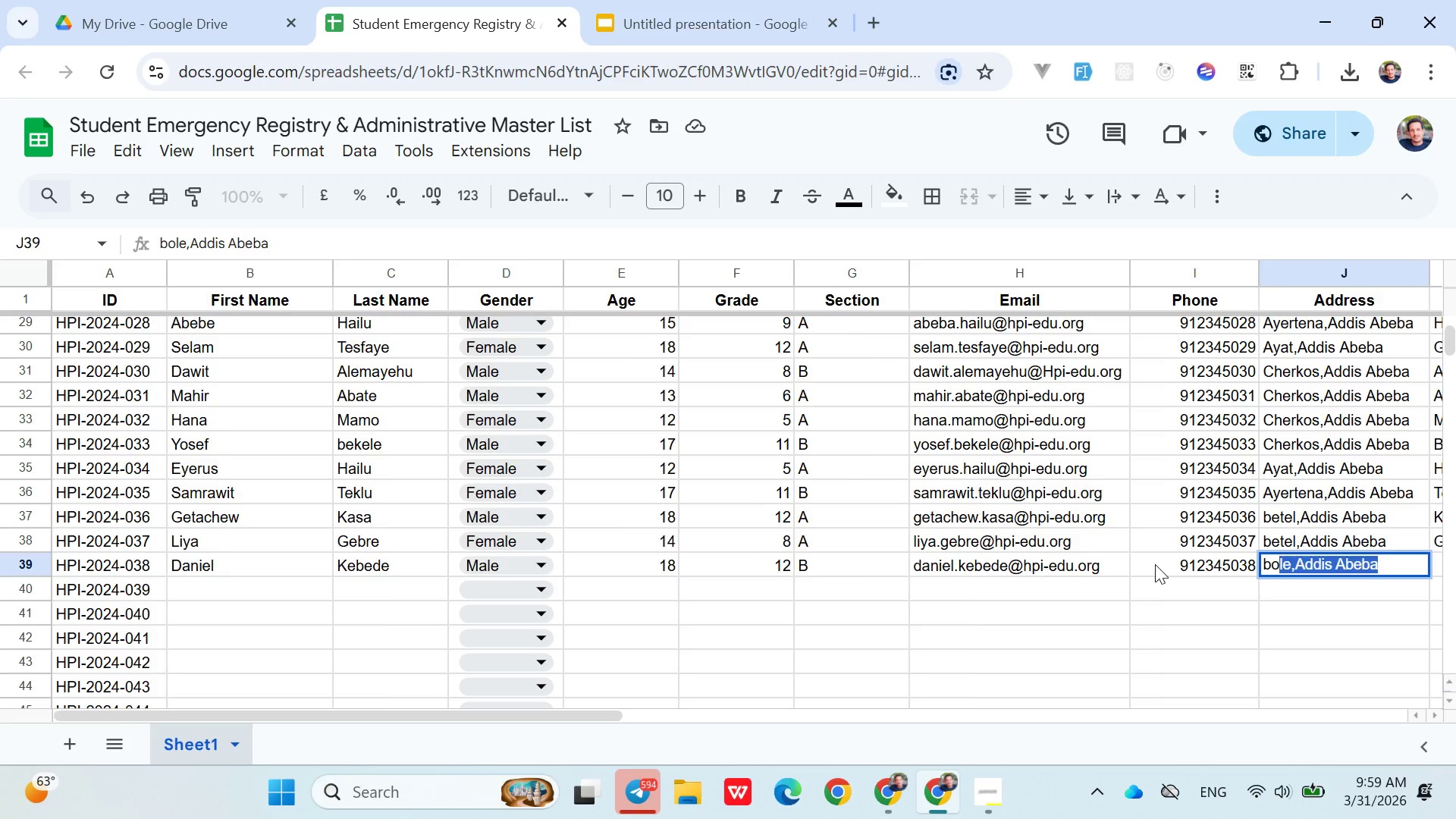 
key(ArrowRight)
 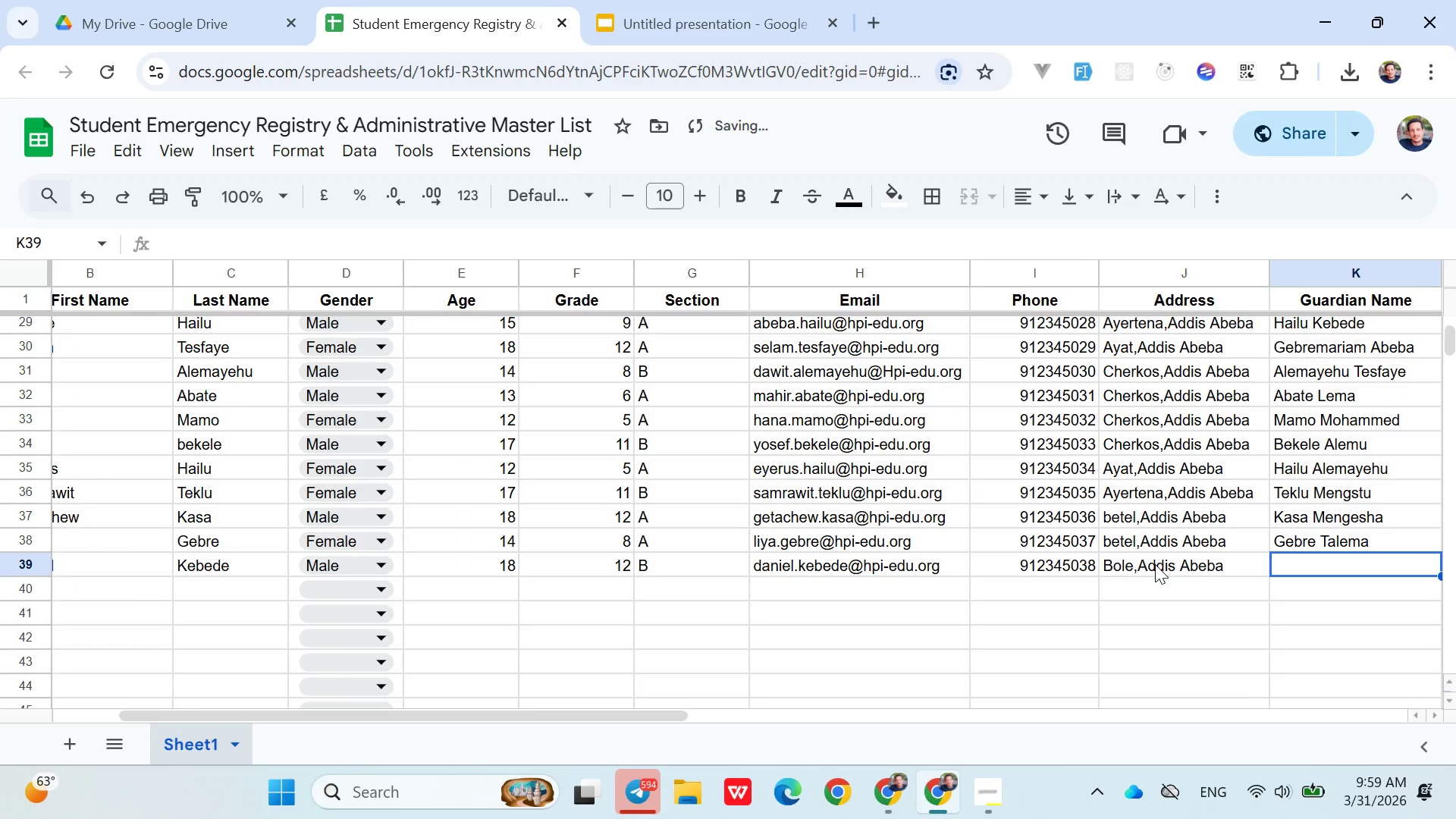 
type(Kebede kibkab)
 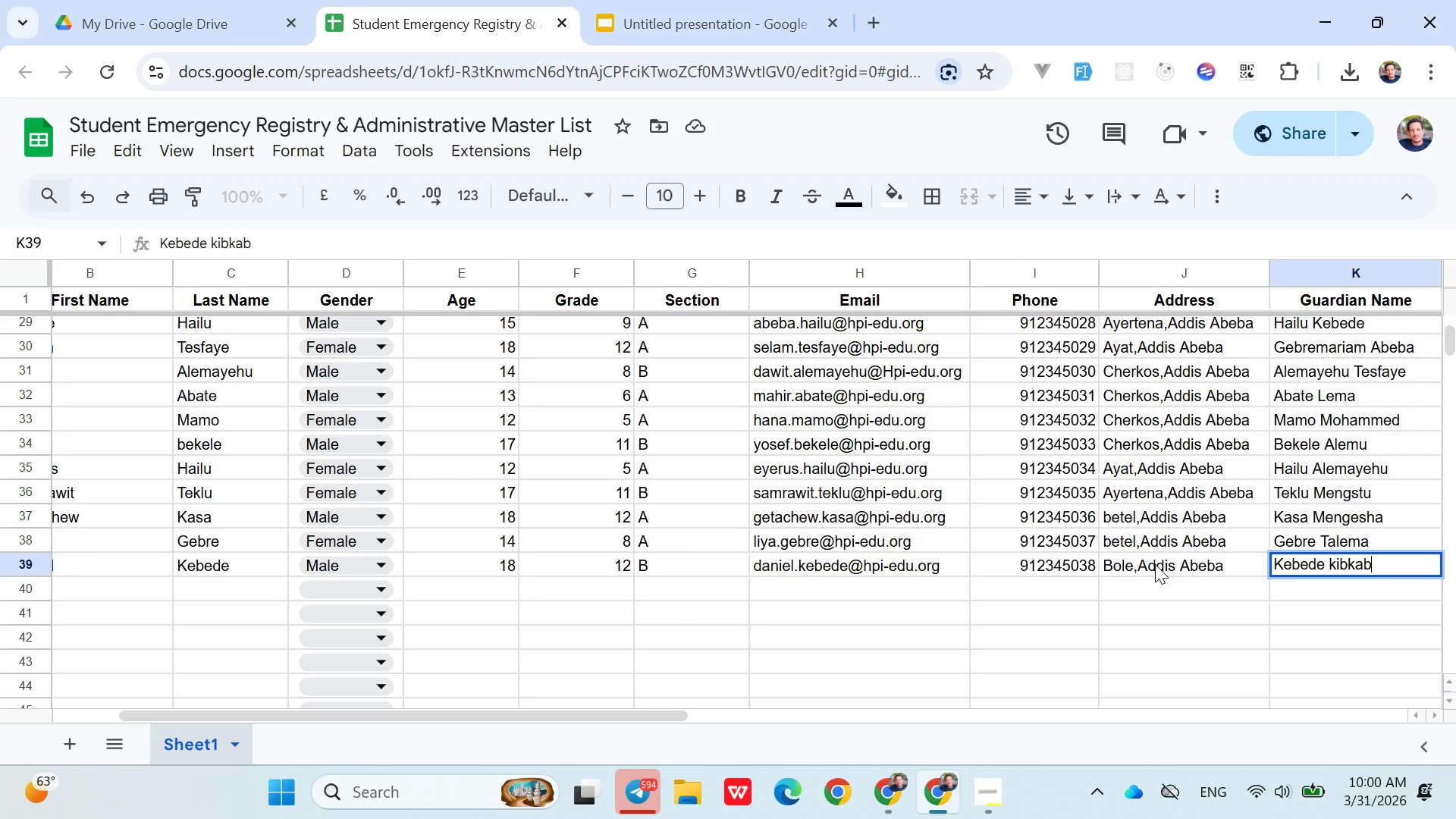 
 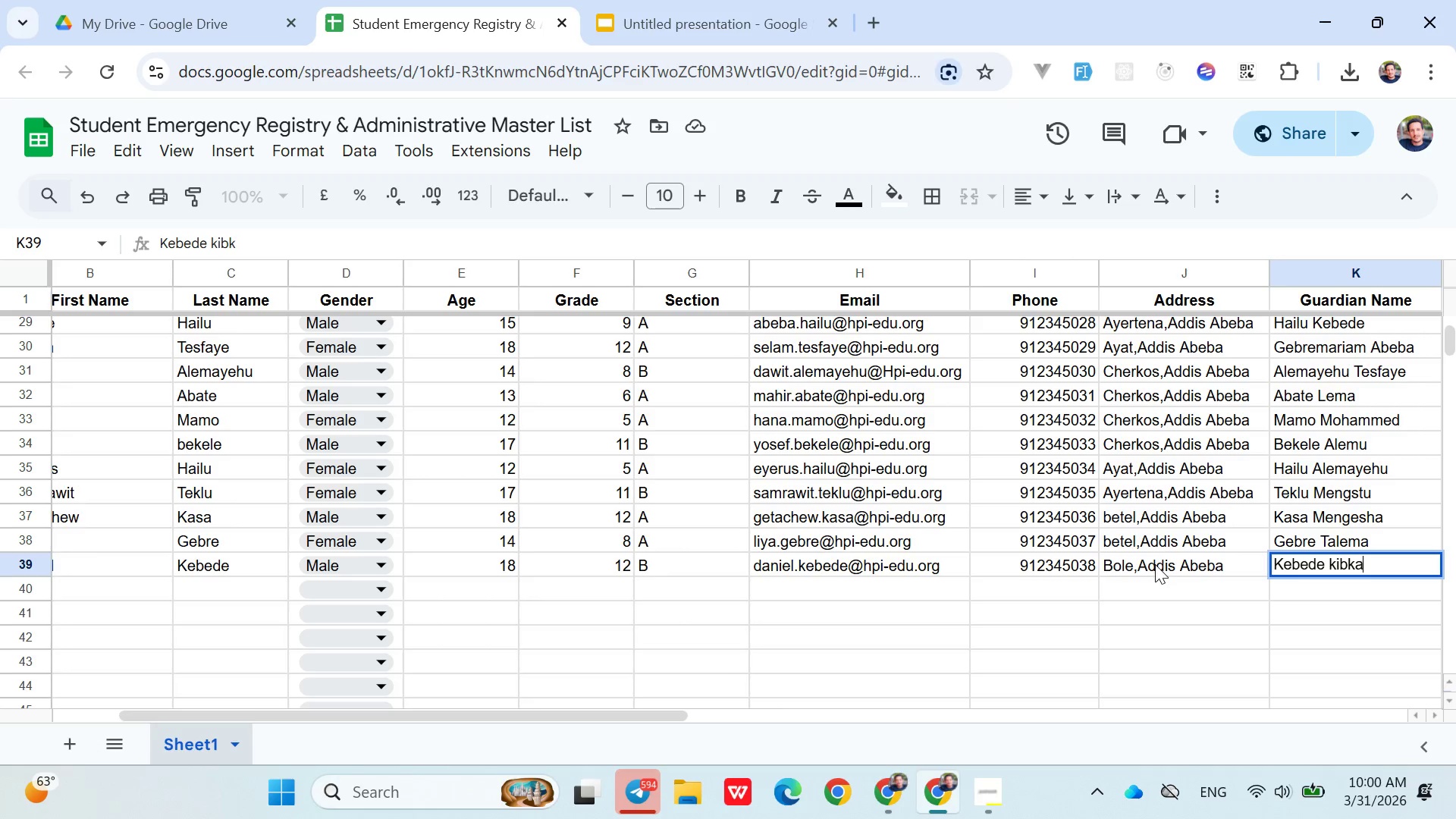 
key(ArrowRight)
 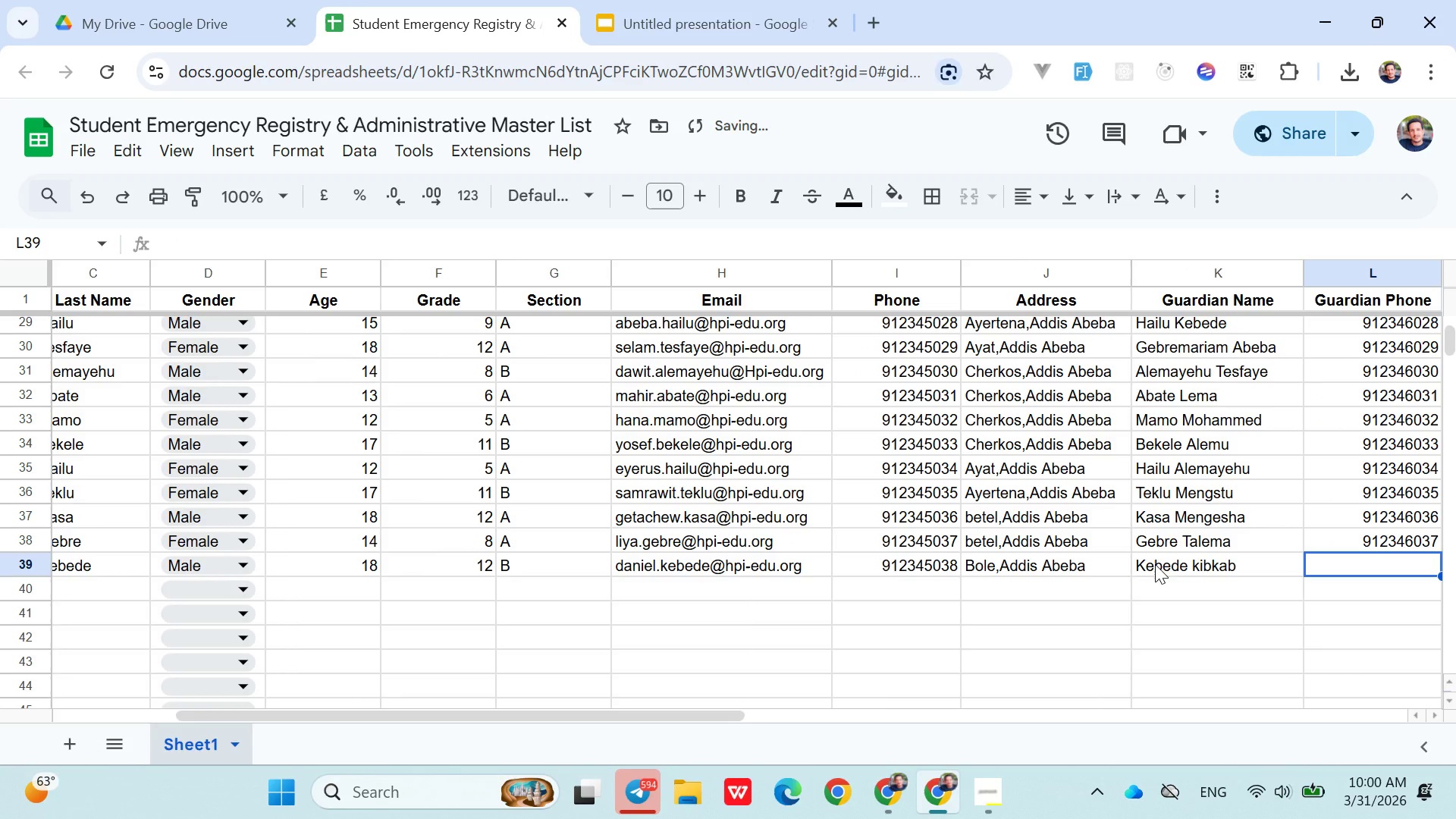 
type(0912346038)
 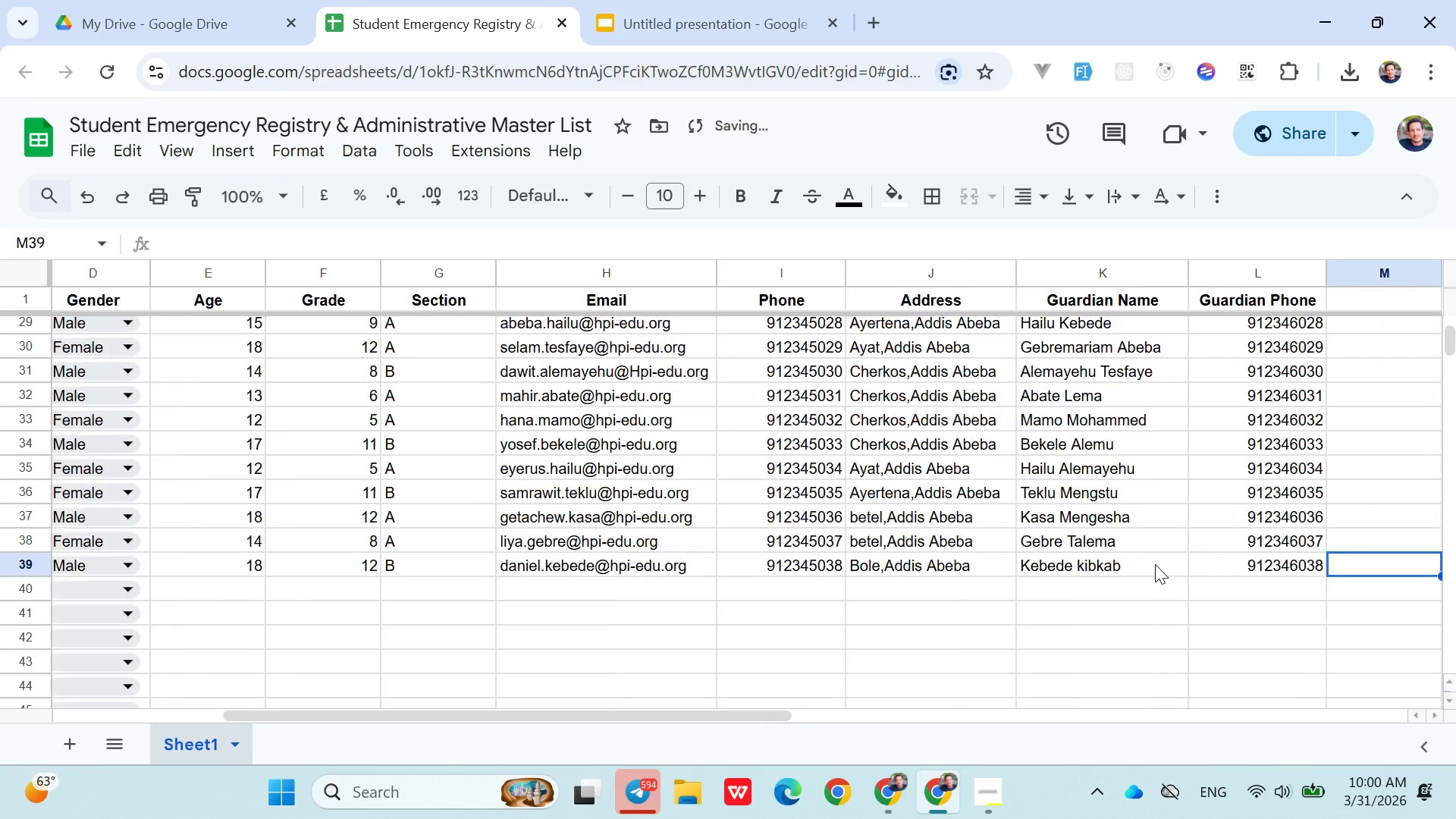 
key(ArrowRight)
 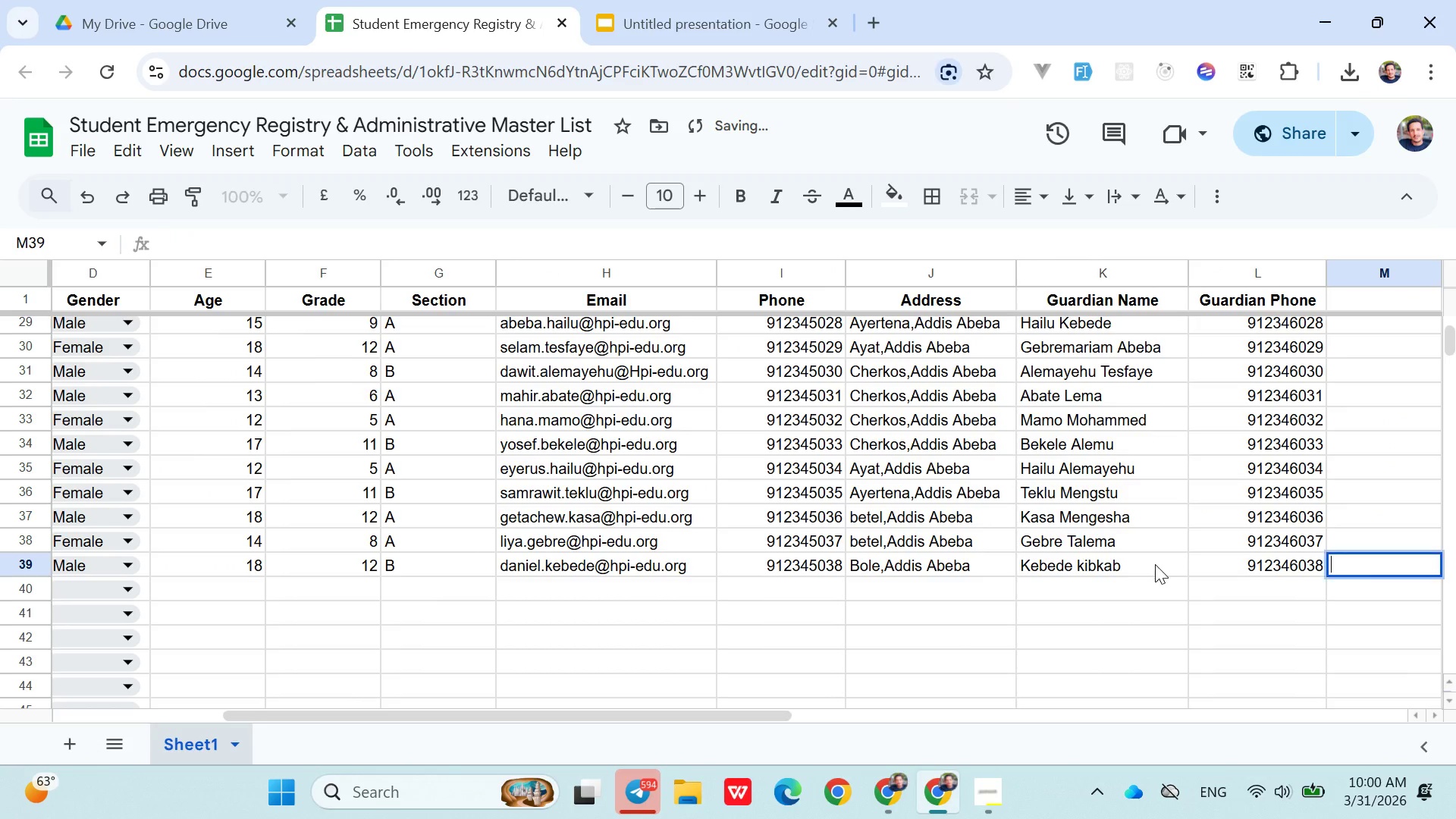 
key(Enter)
 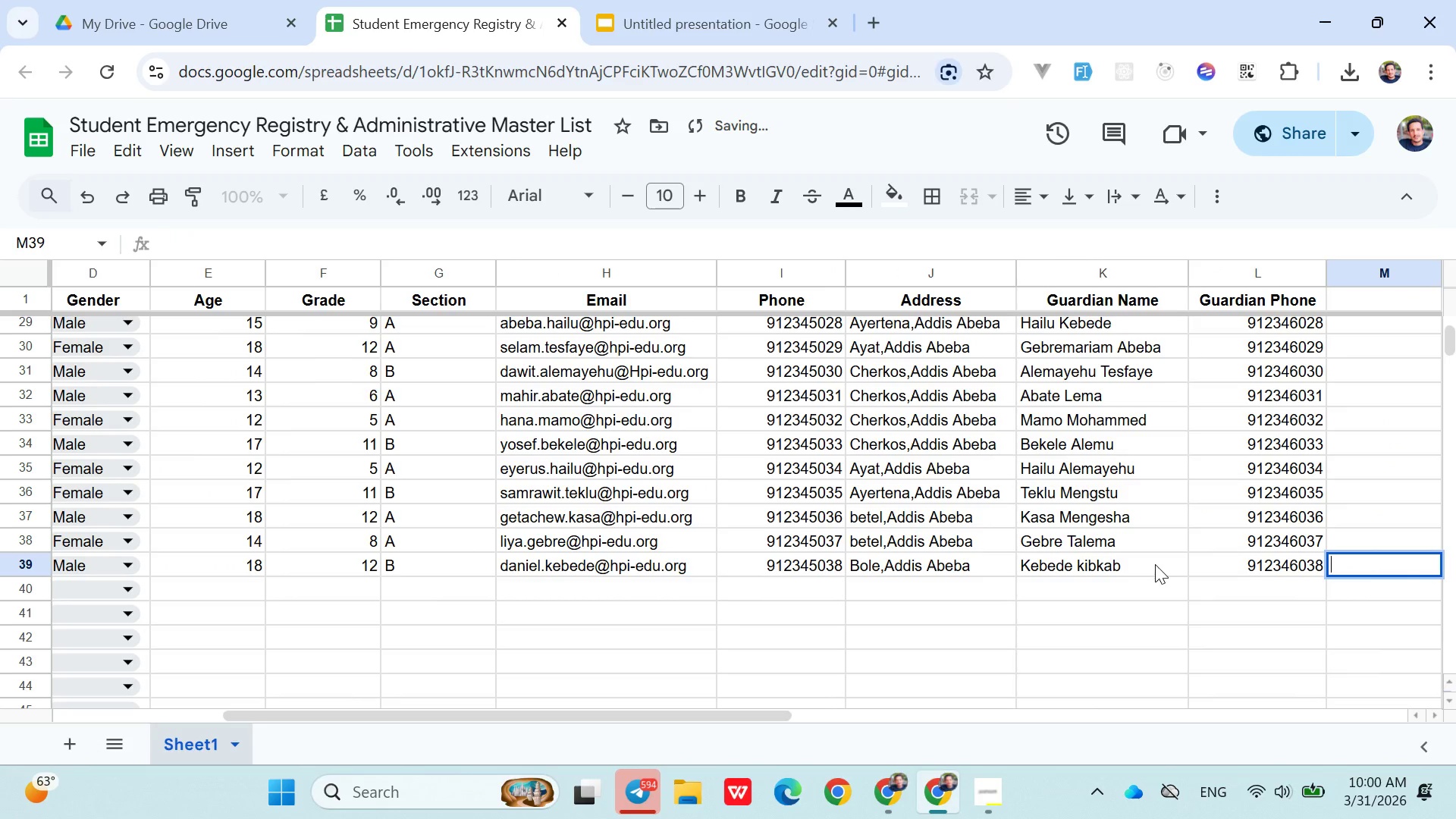 
key(ArrowDown)
 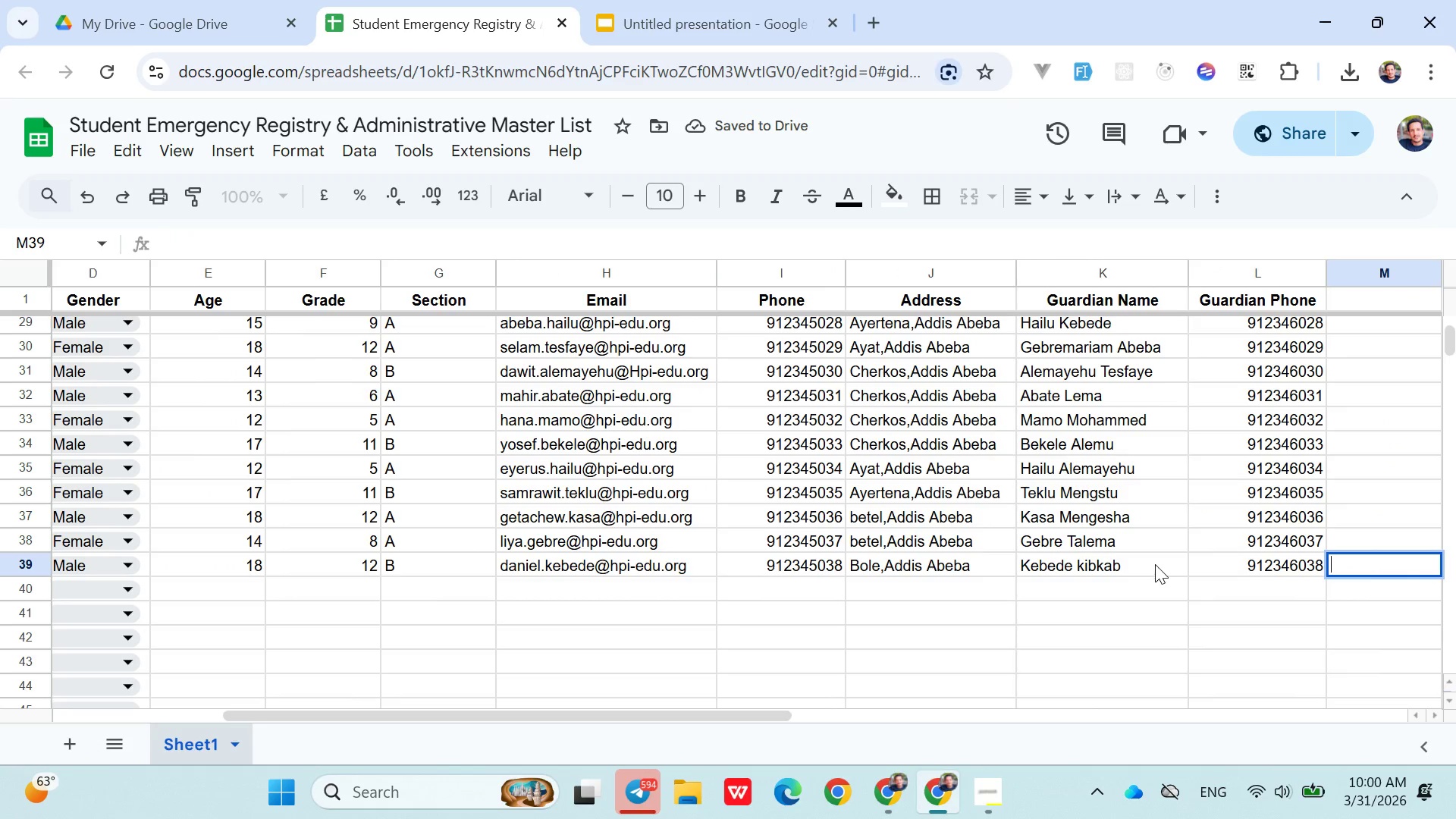 
hold_key(key=ArrowLeft, duration=0.33)
 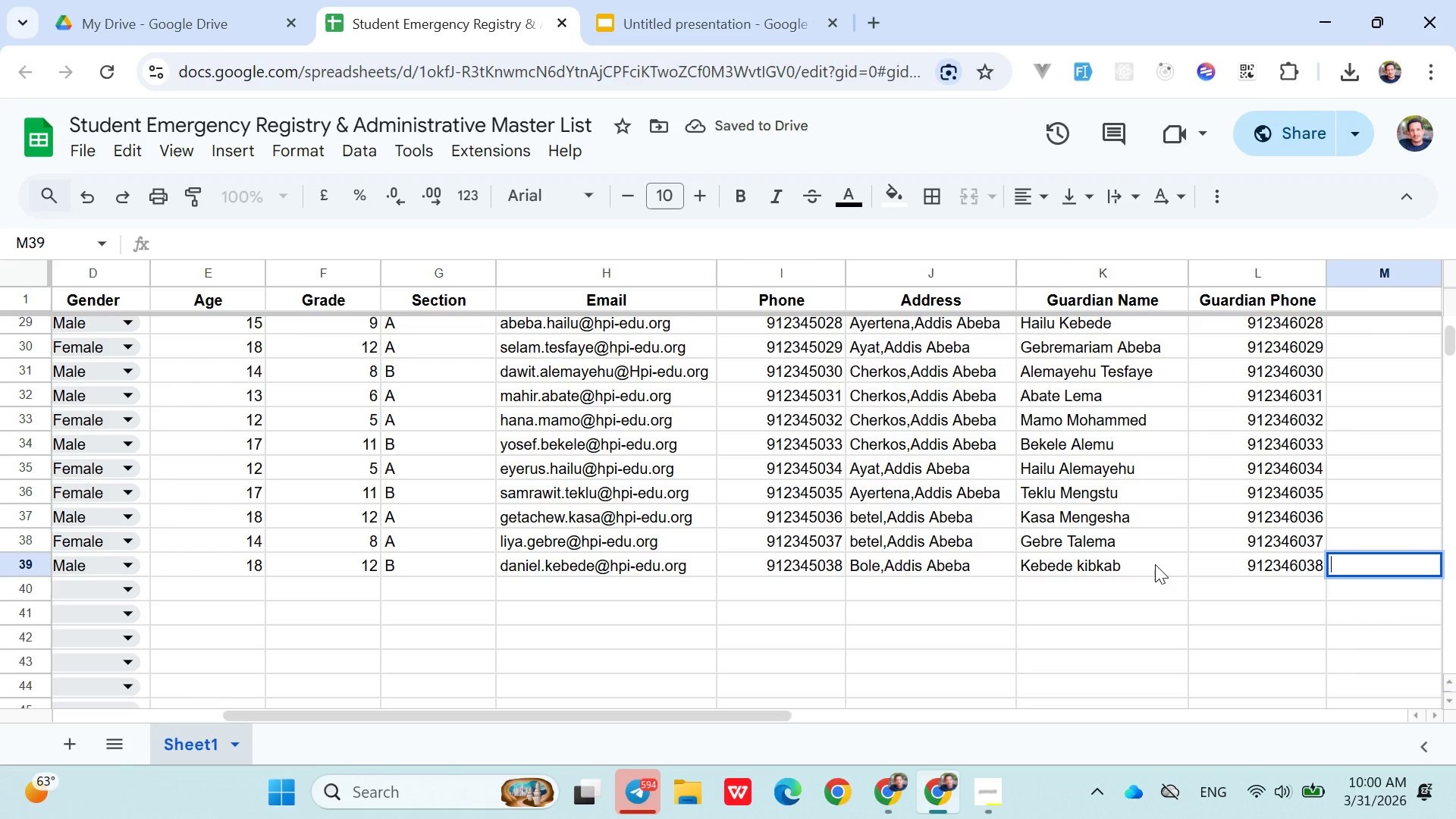 
key(ArrowDown)
 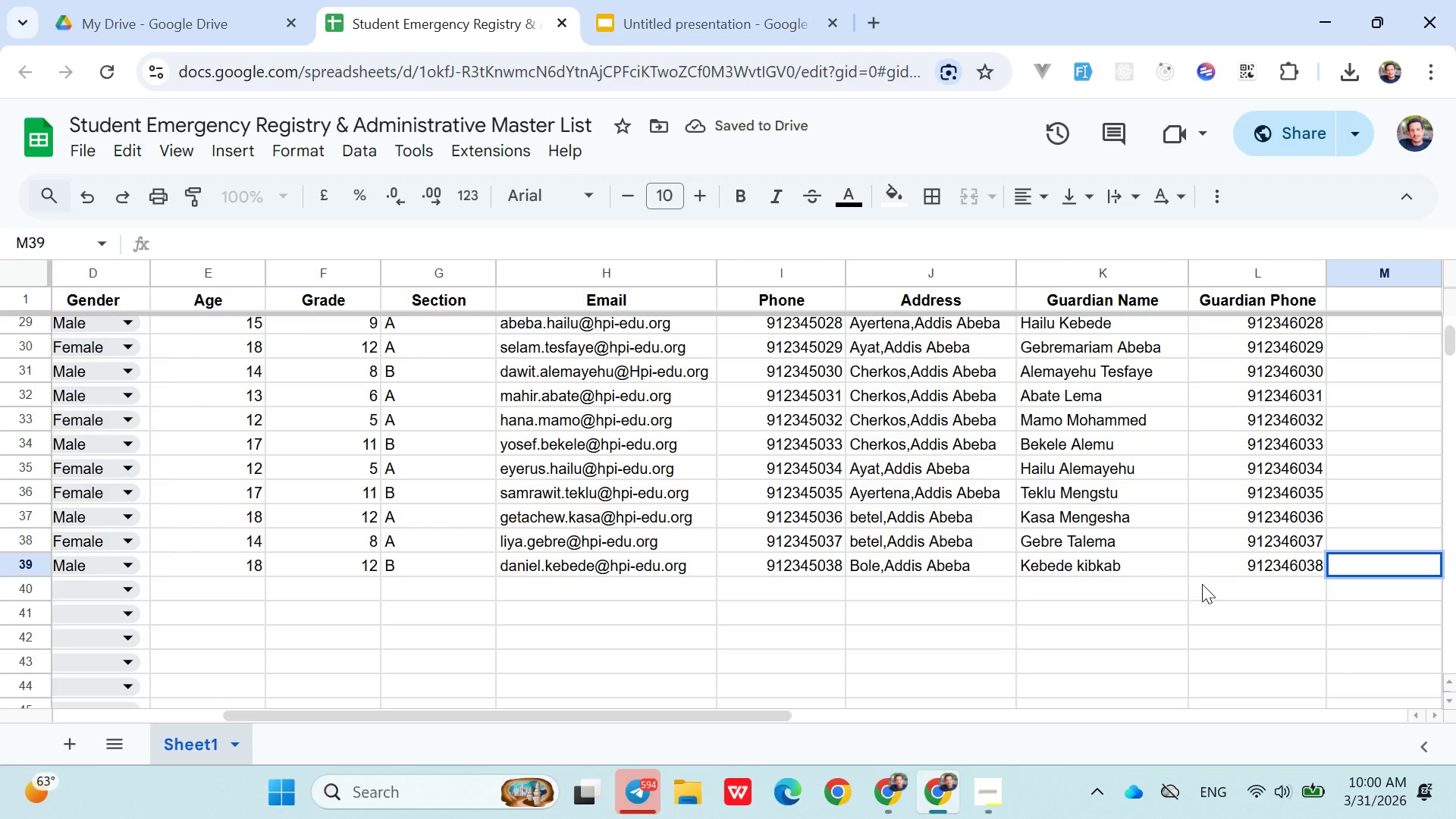 
left_click([1202, 585])
 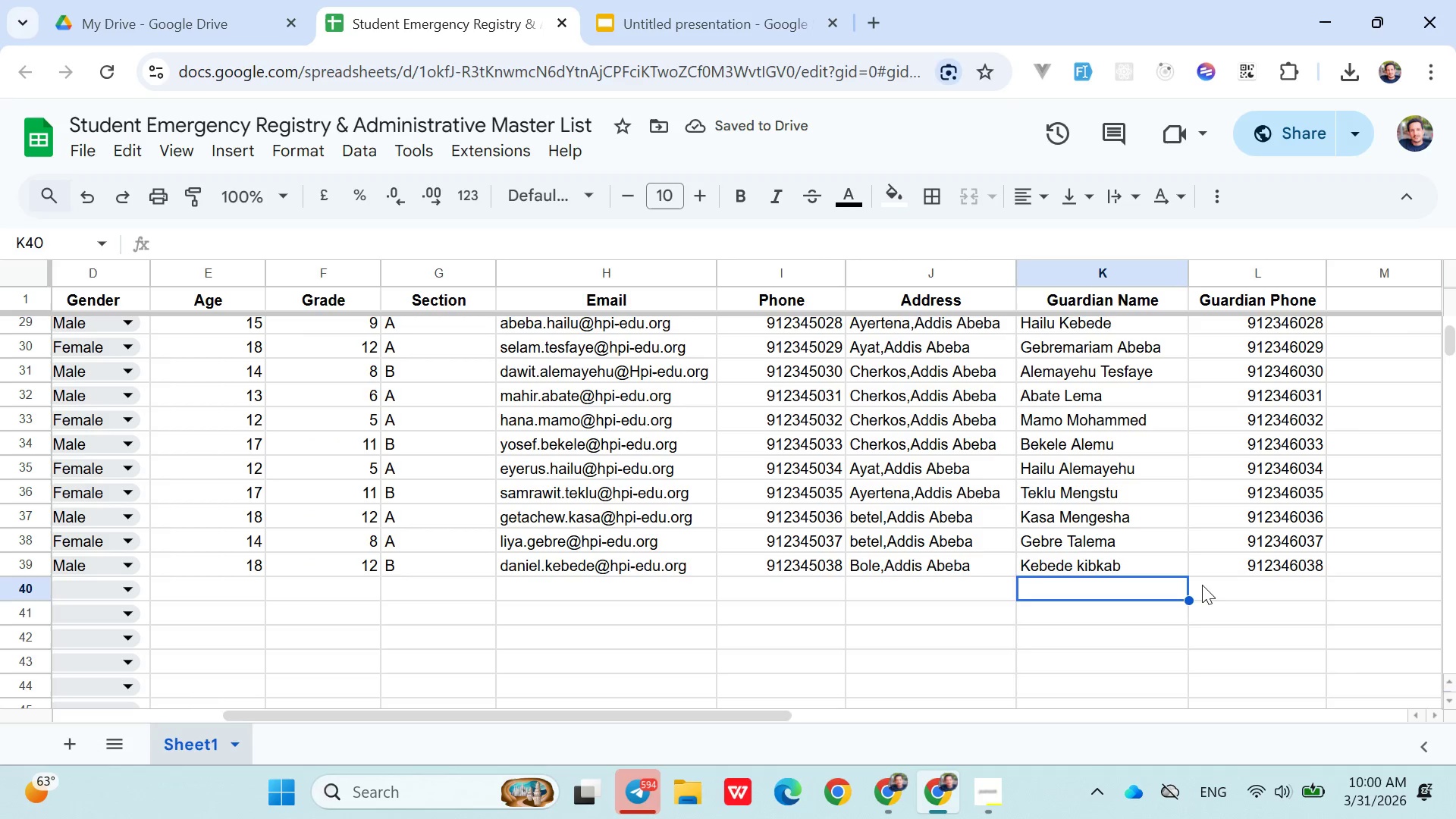 
hold_key(key=ArrowLeft, duration=0.91)
 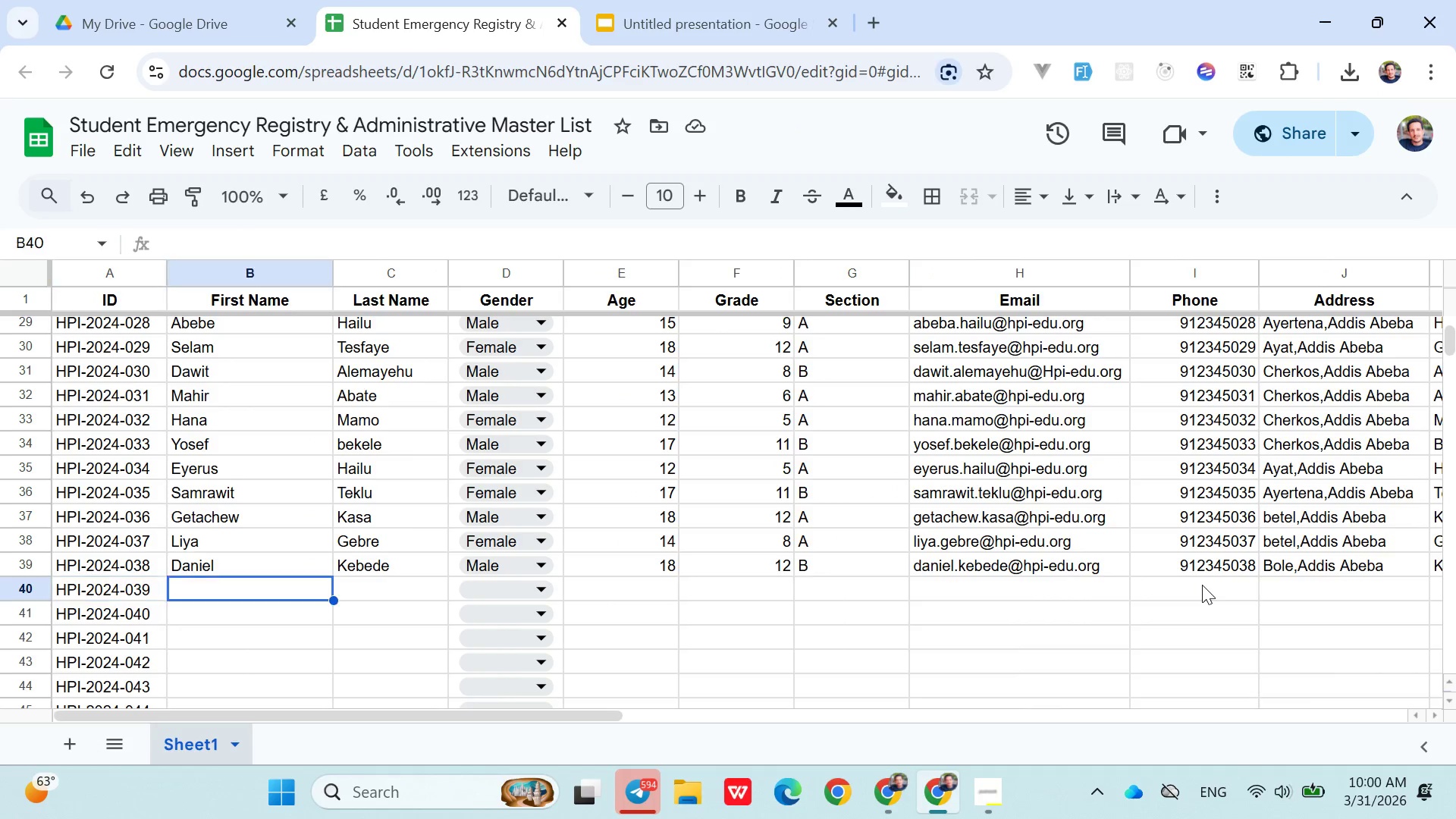 
key(ArrowRight)
 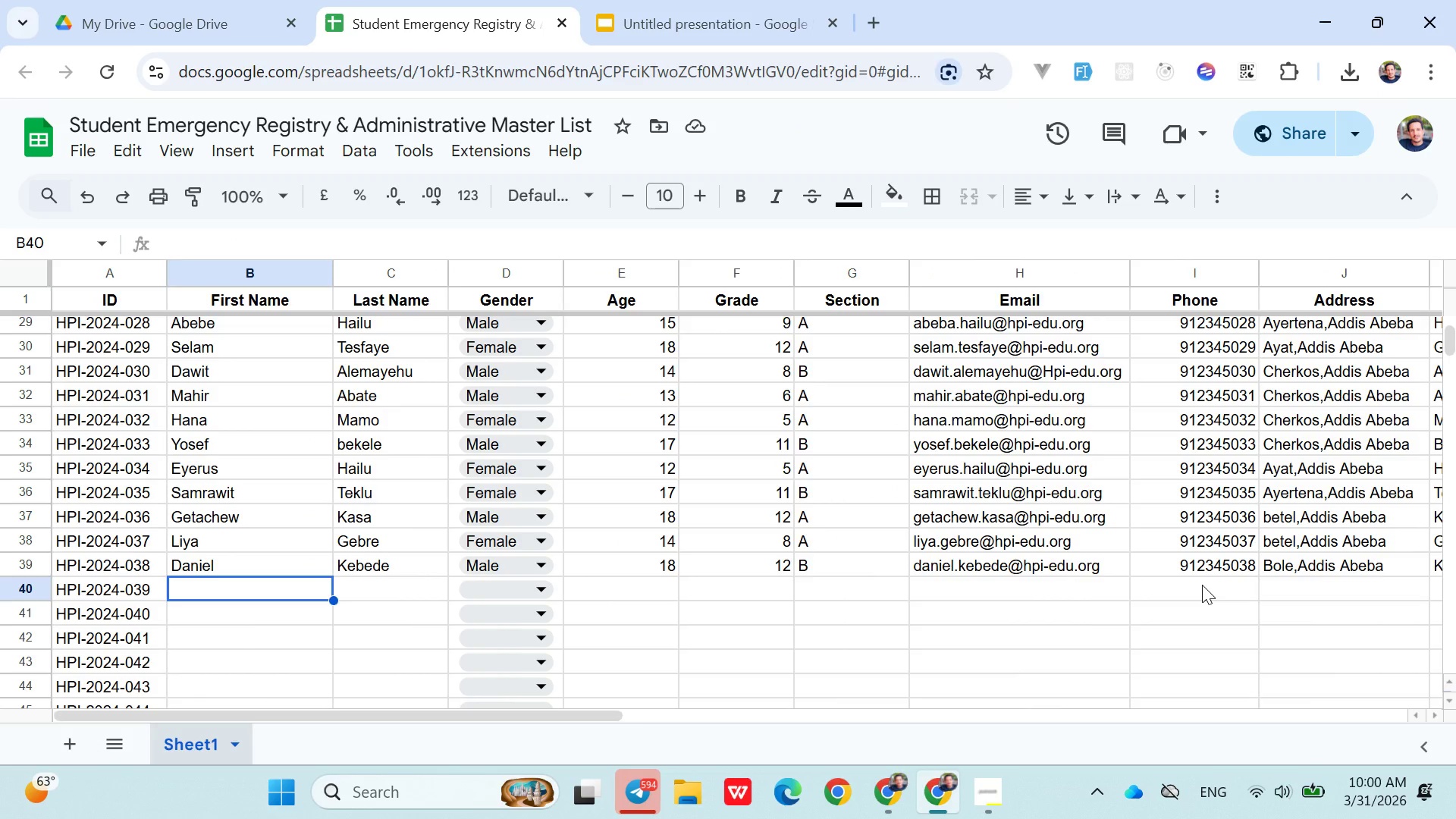 
wait(5.95)
 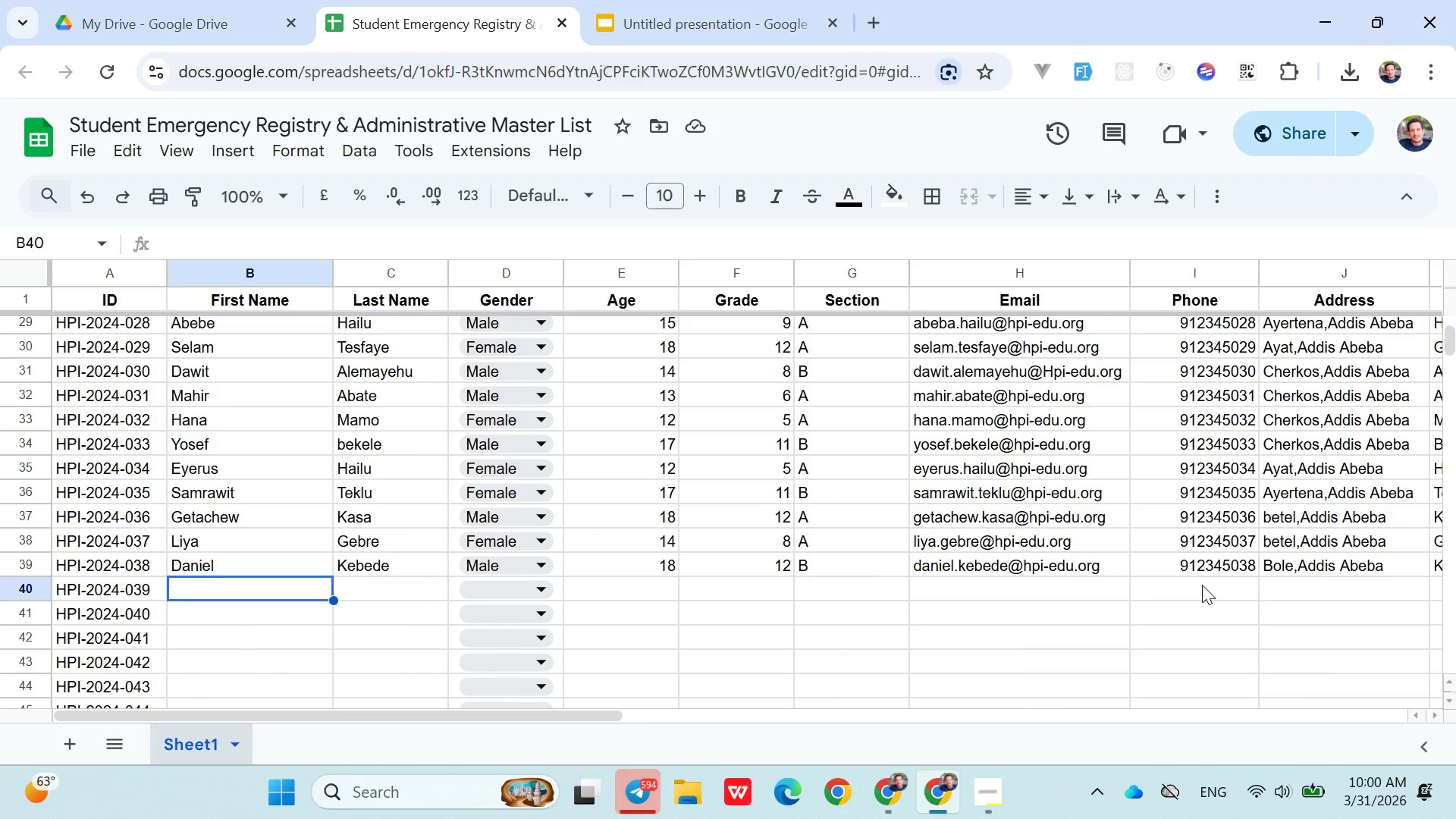 
type(Genet )
key(Backspace)
 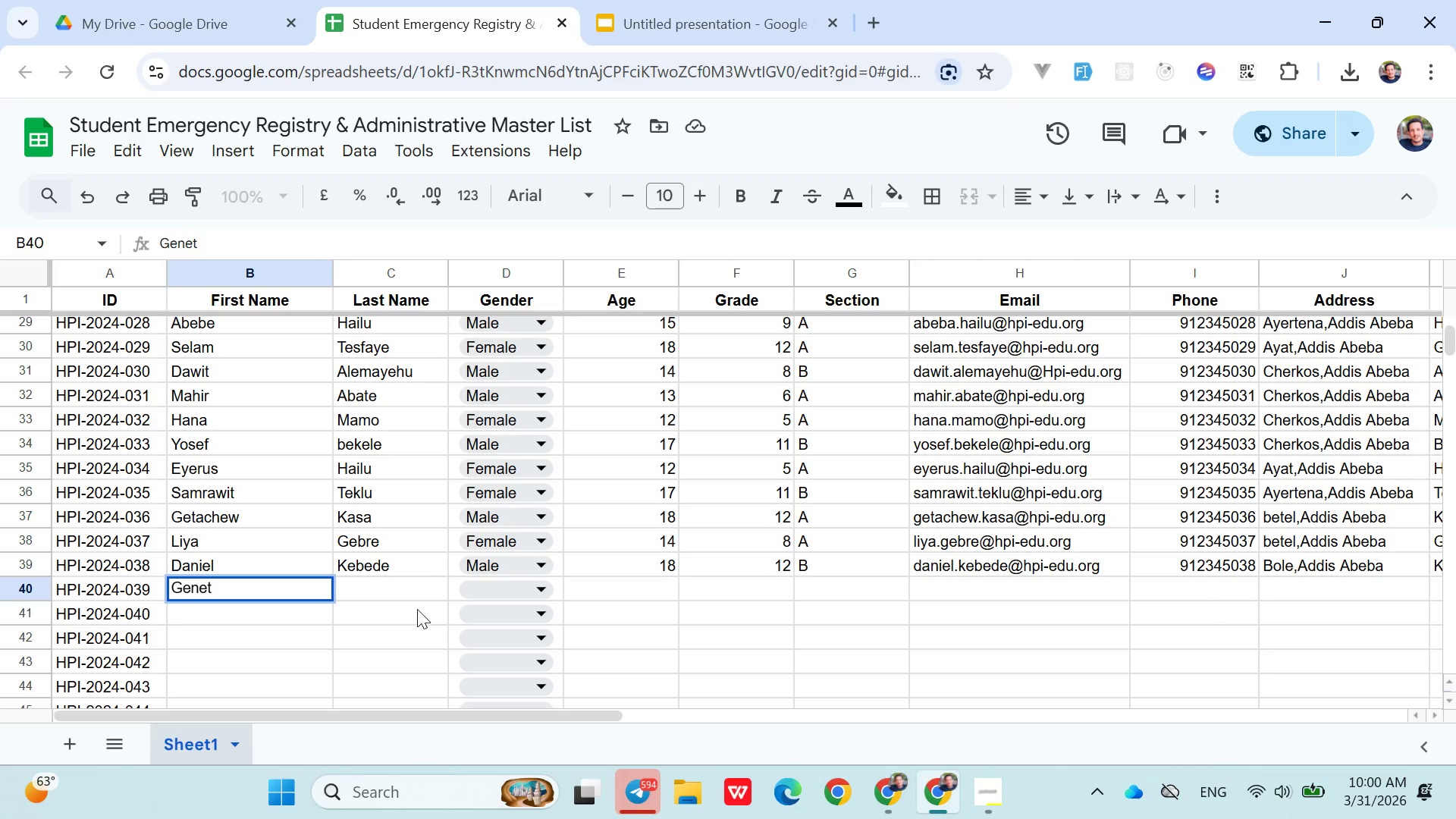 
left_click([406, 592])
 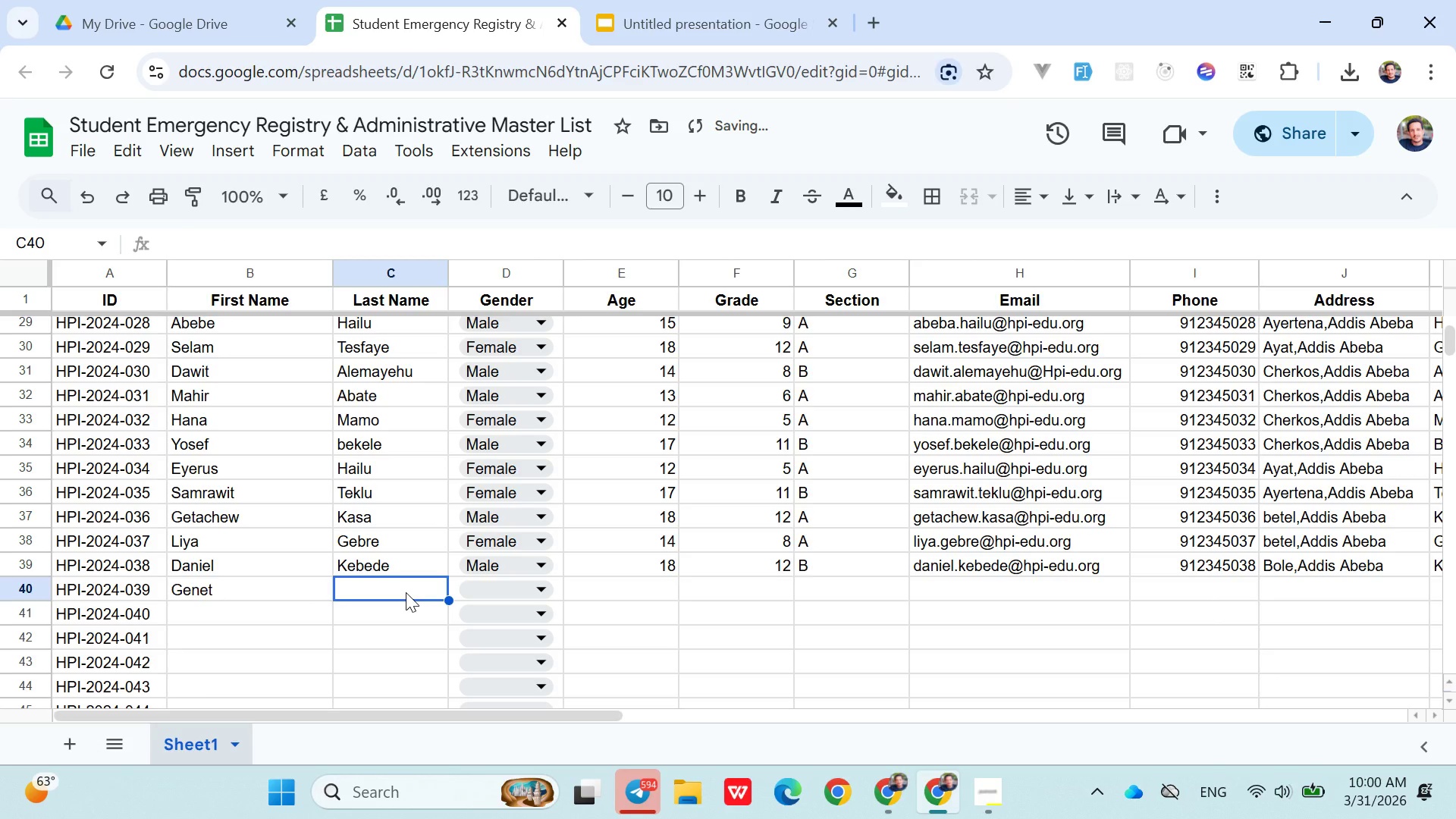 
type(Alemayuhu)
 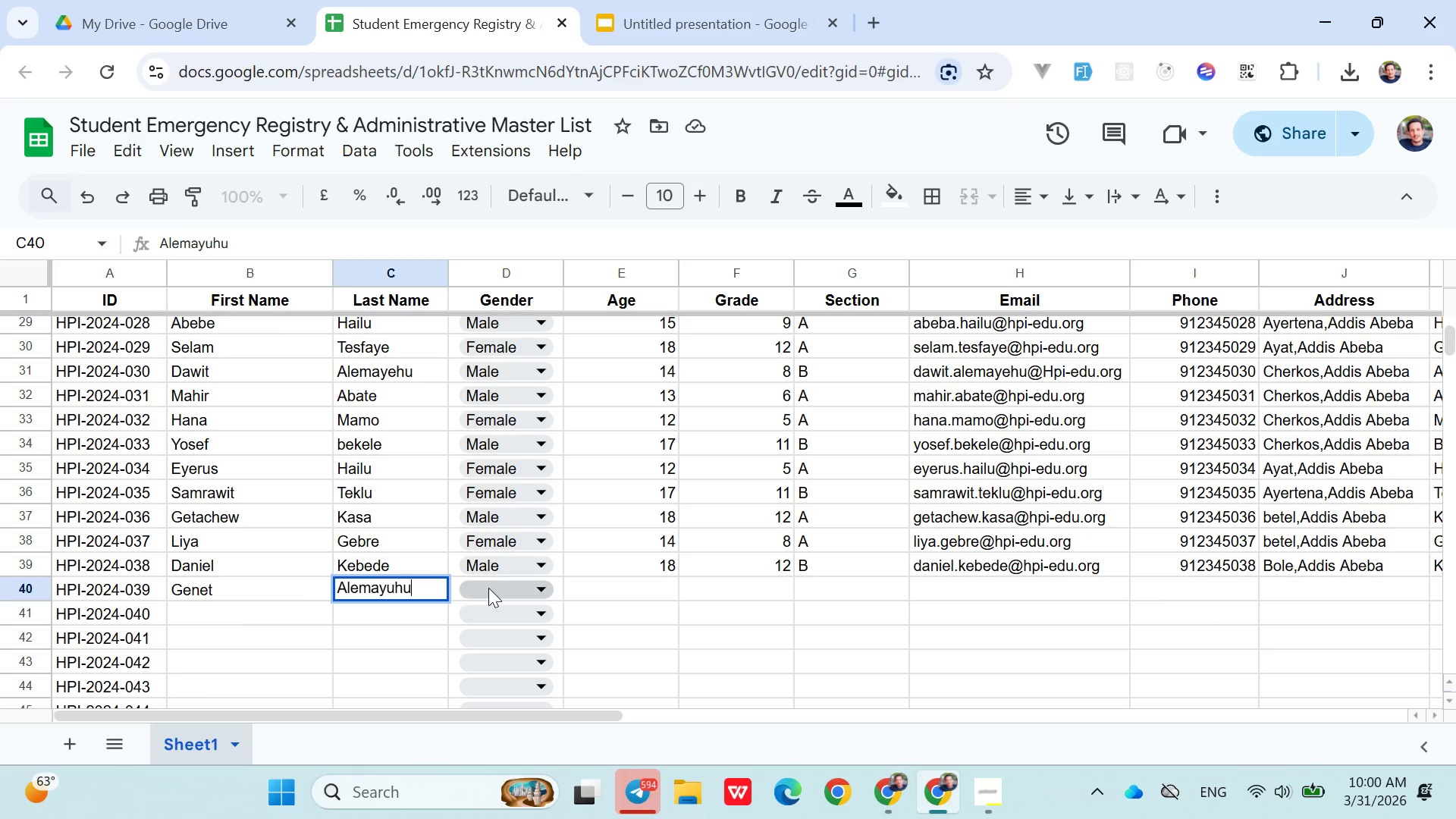 
left_click([493, 586])
 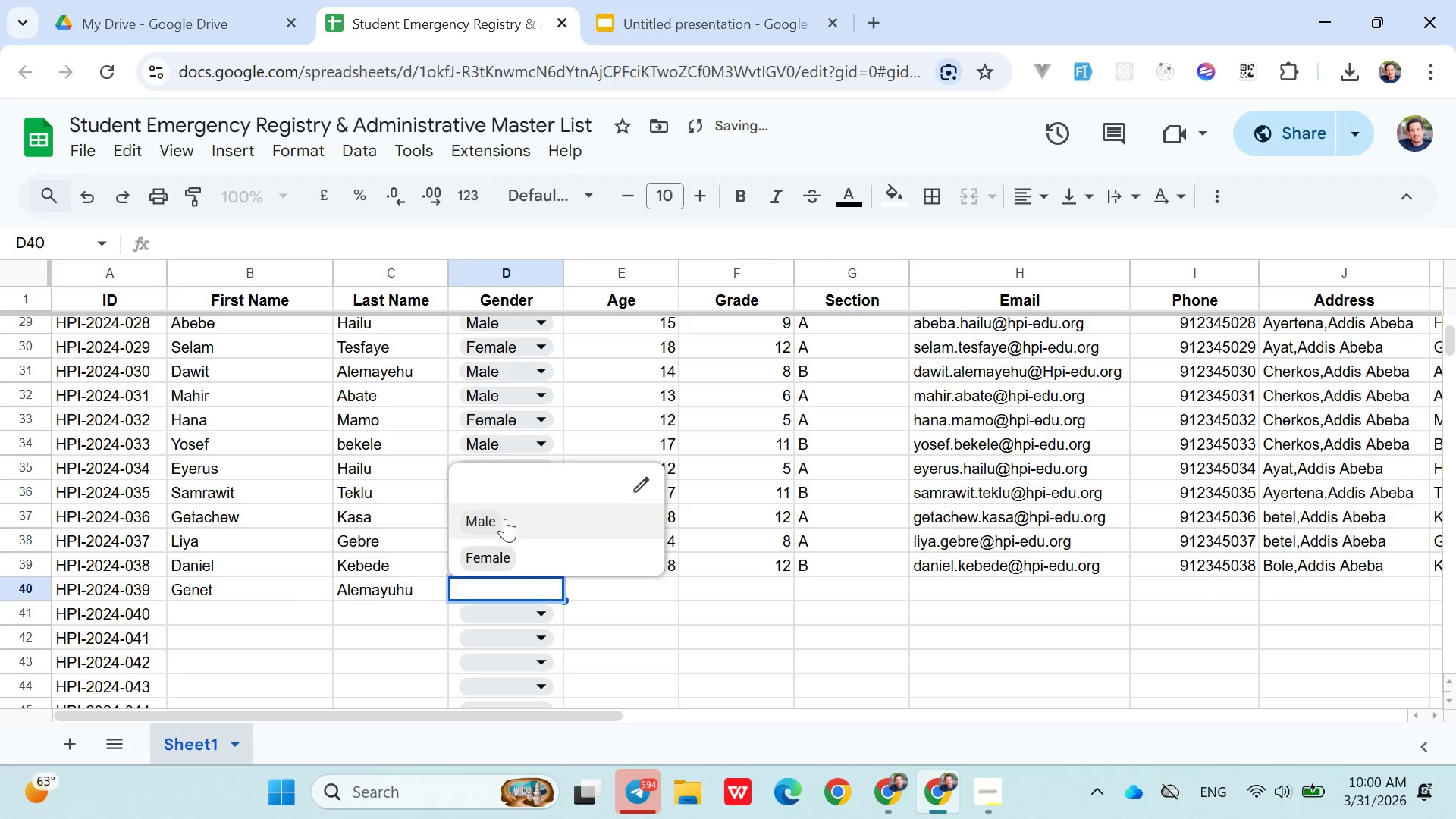 
left_click([504, 519])
 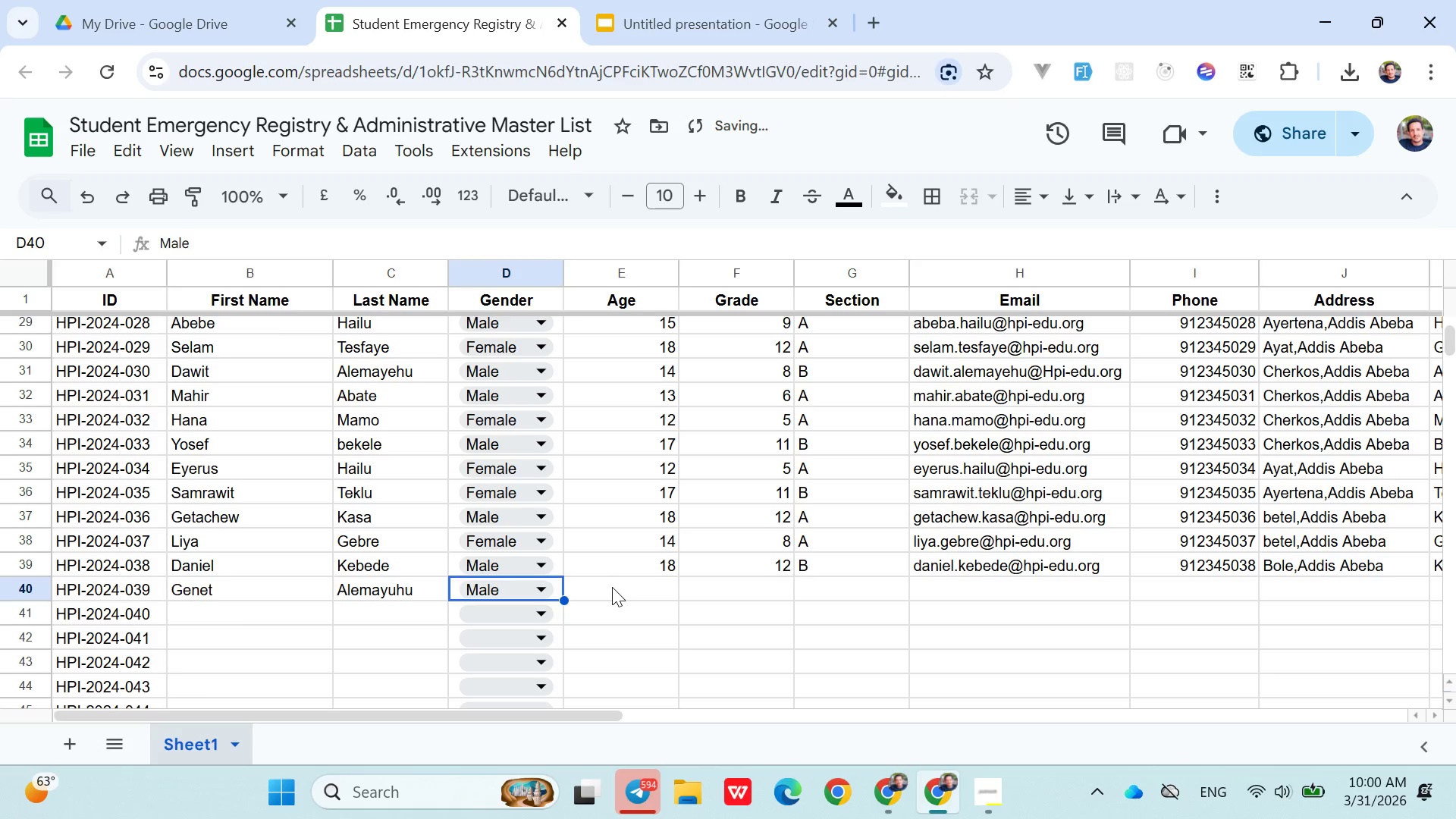 
left_click([612, 587])
 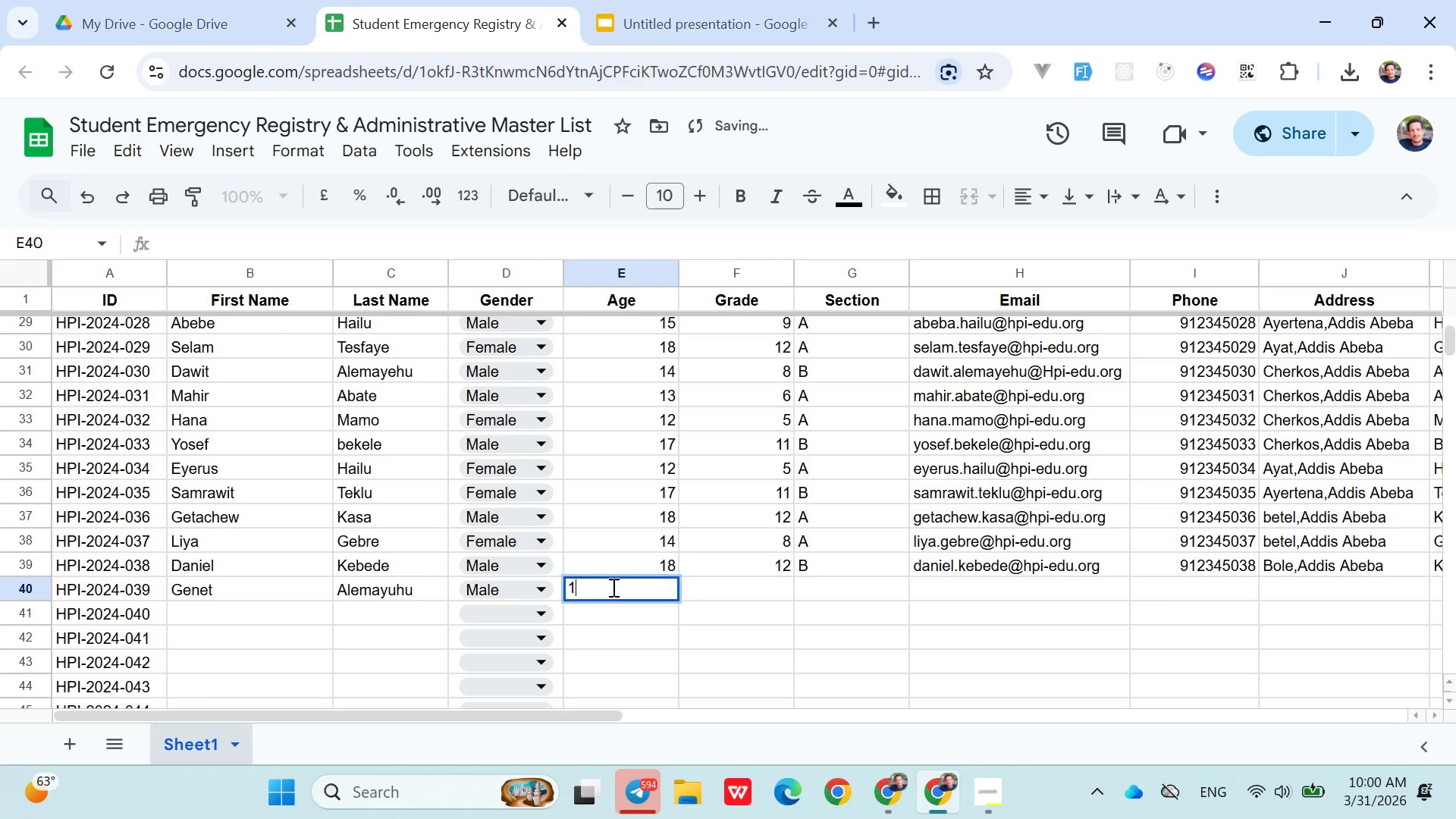 
type(17)
 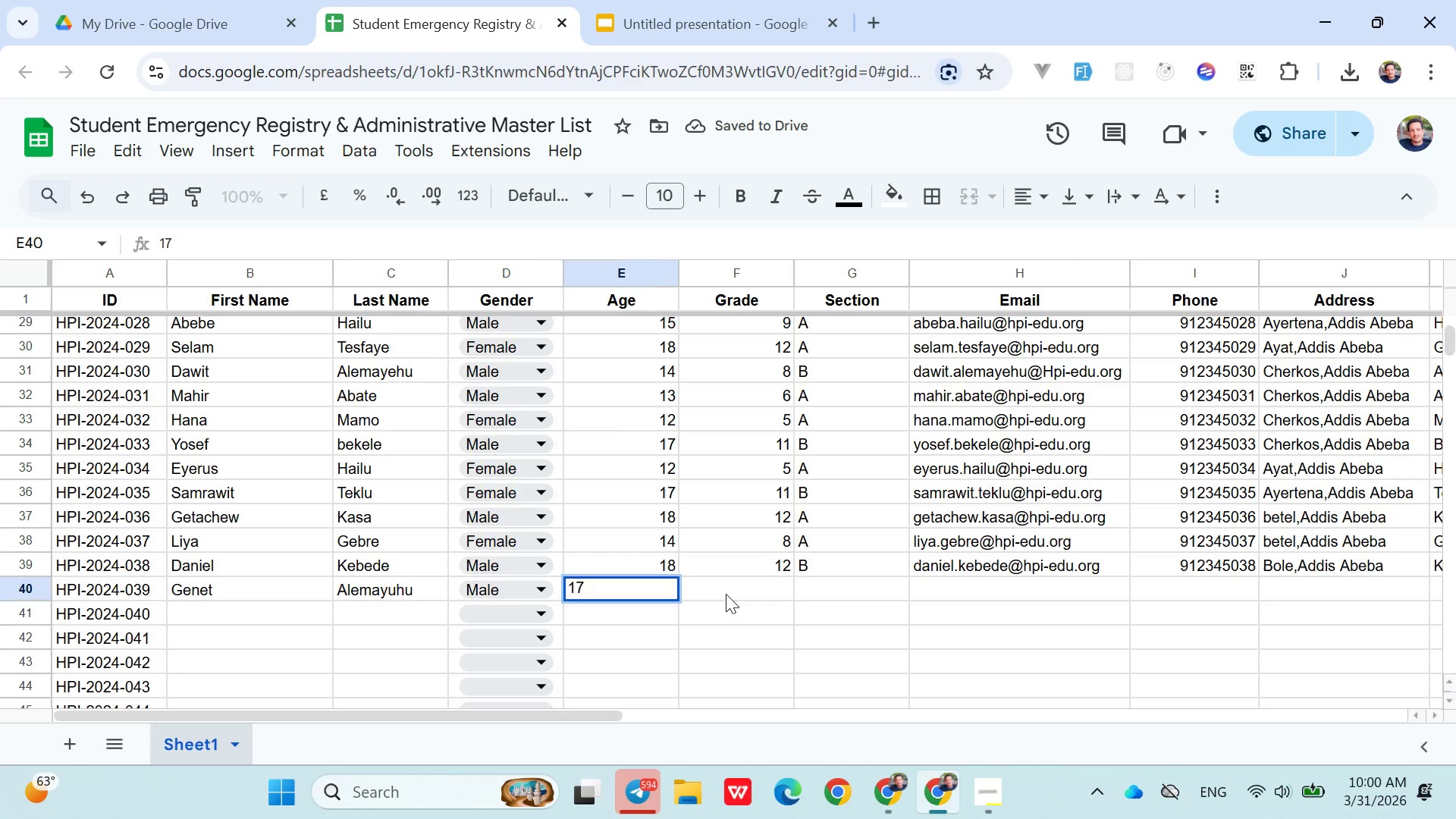 
left_click([726, 594])
 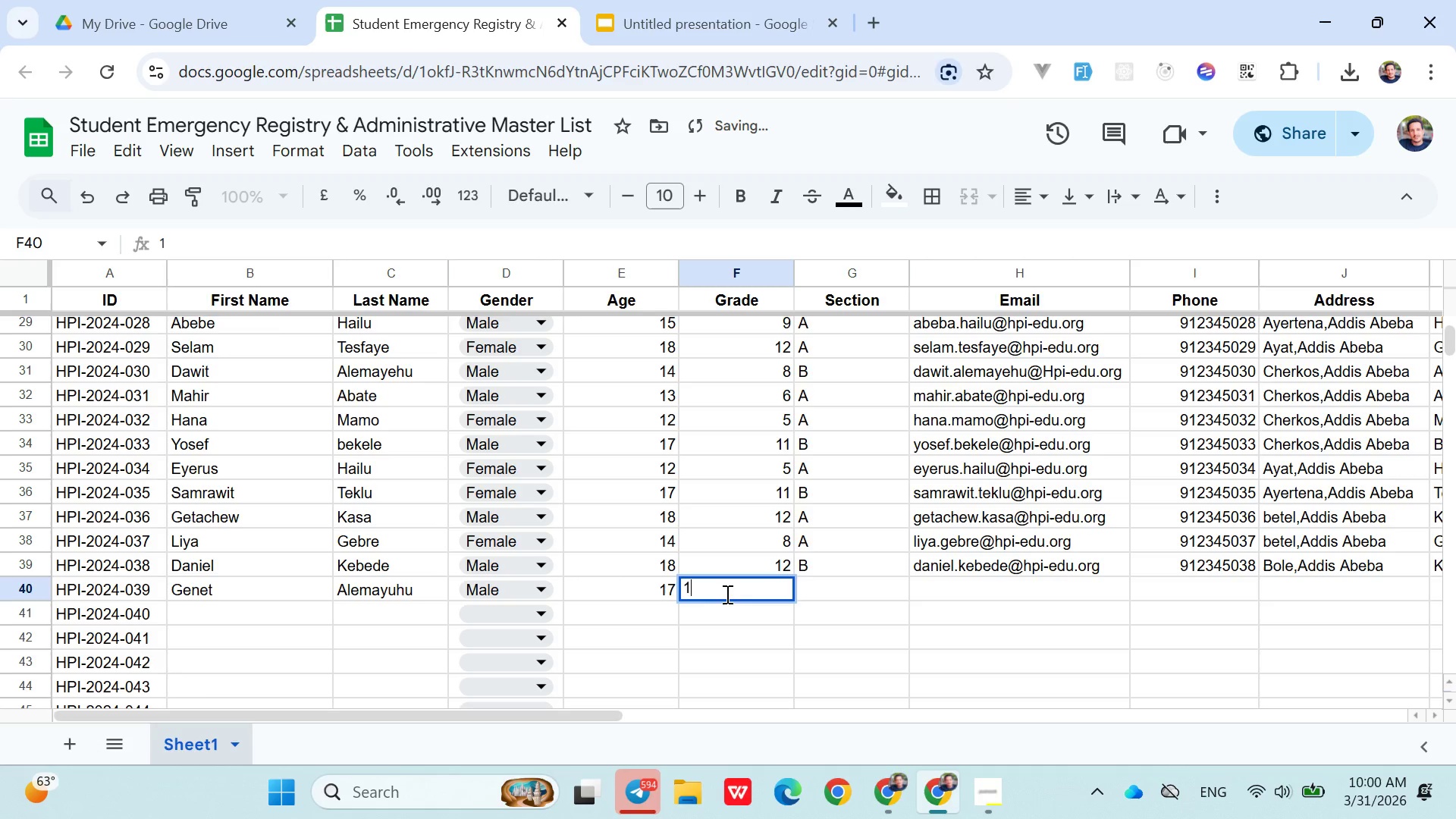 
type(11)
 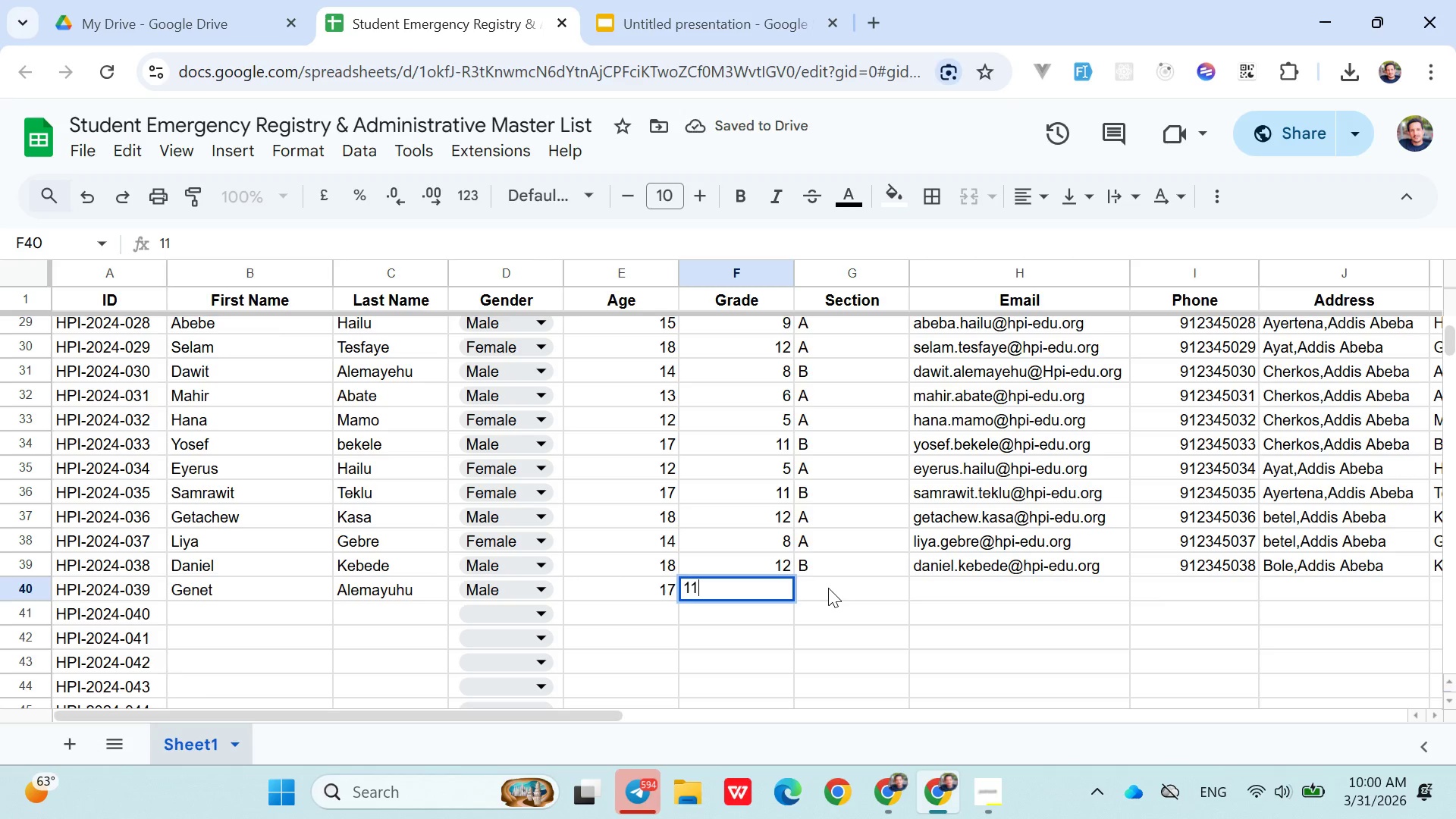 
left_click([828, 588])
 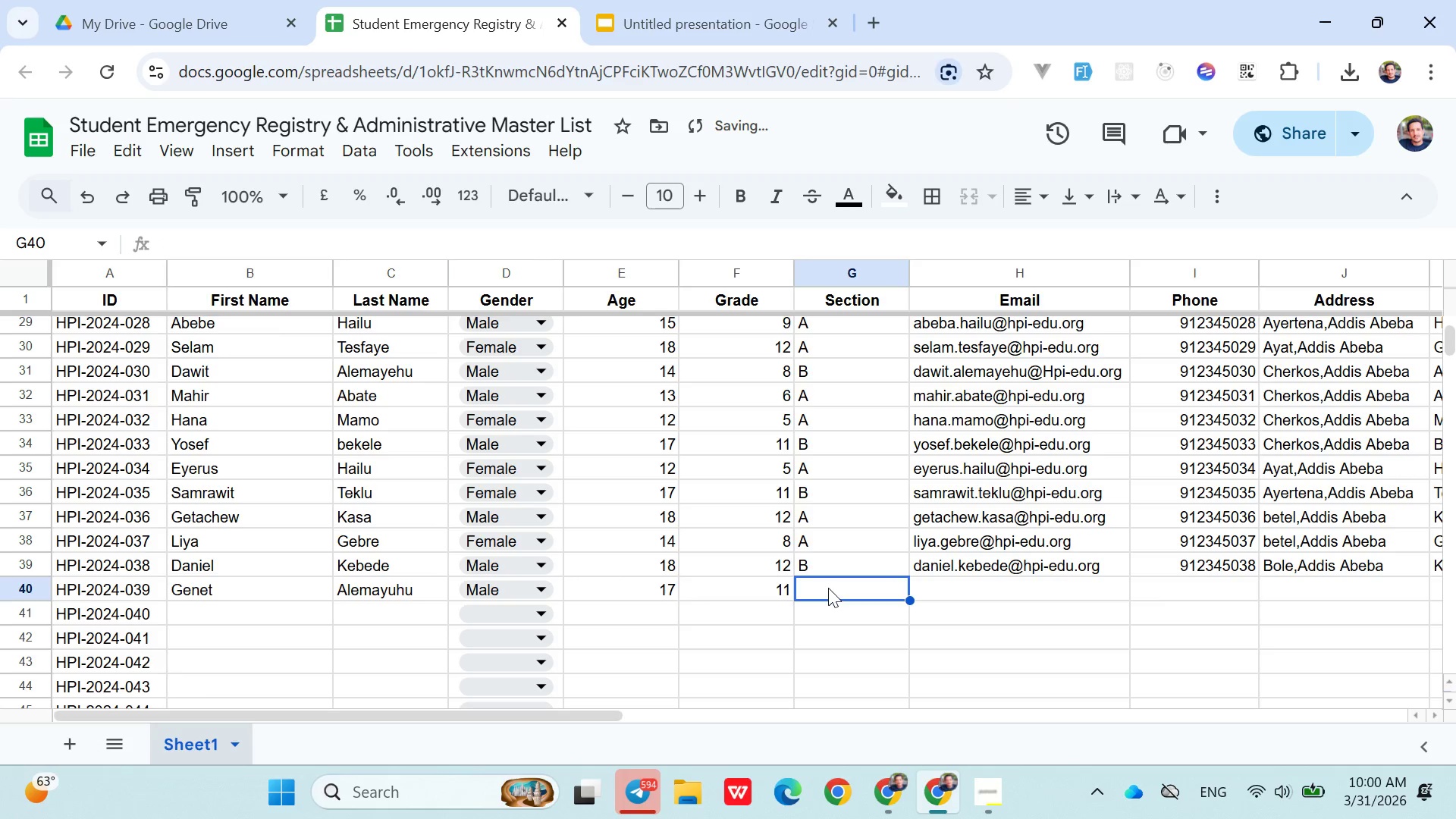 
key(Shift+ShiftLeft)
 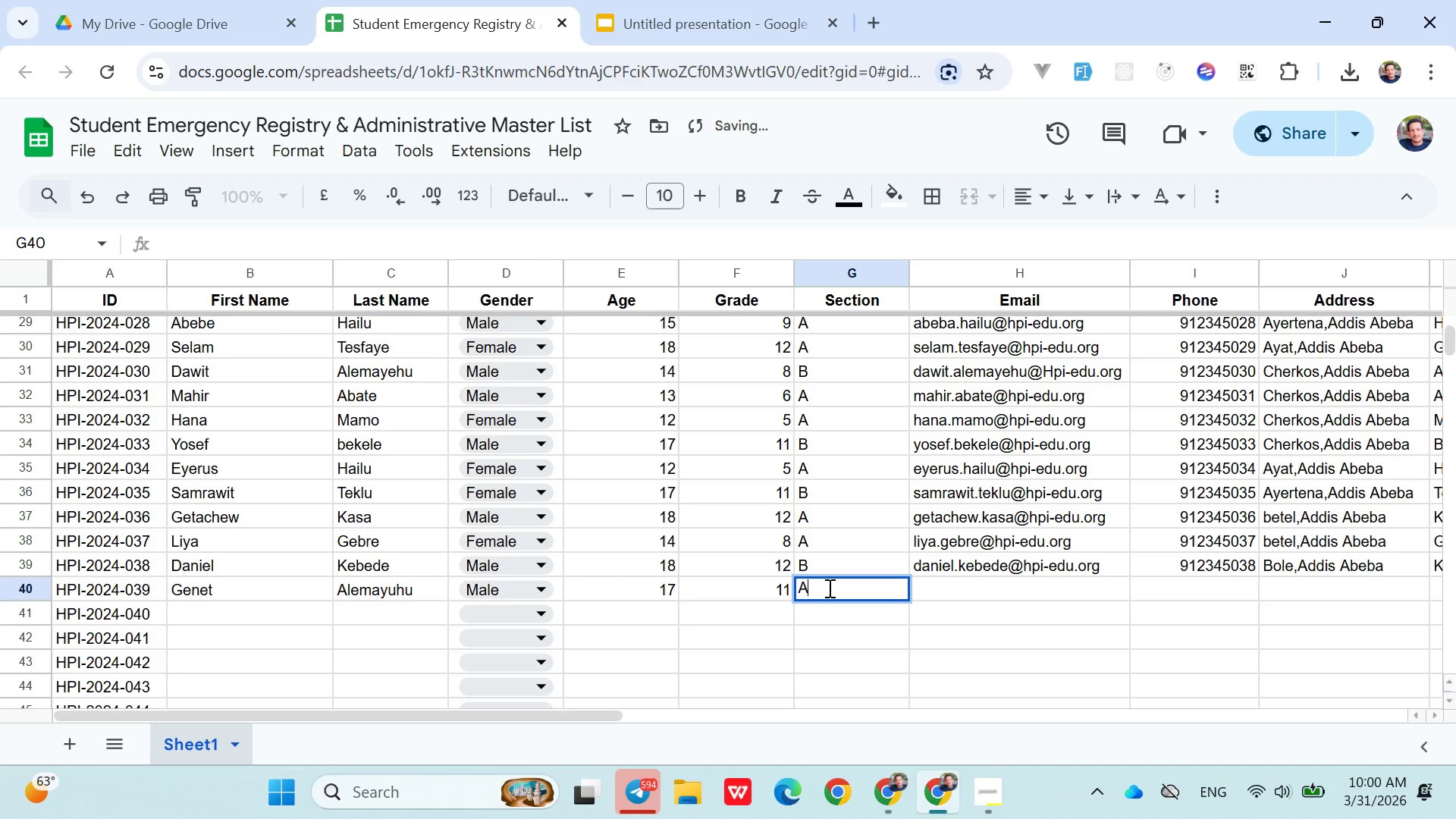 
key(Shift+A)
 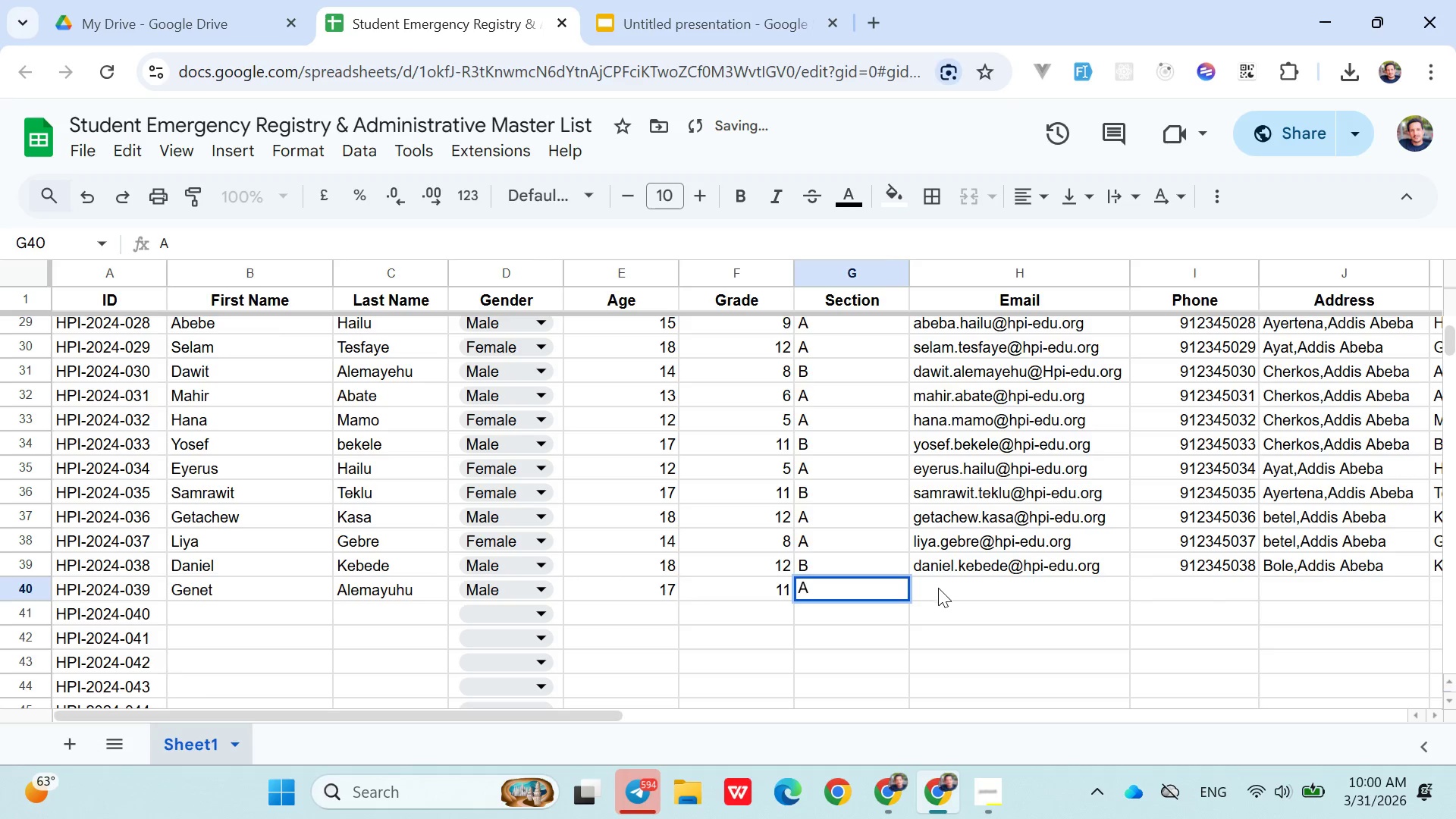 
left_click([938, 588])
 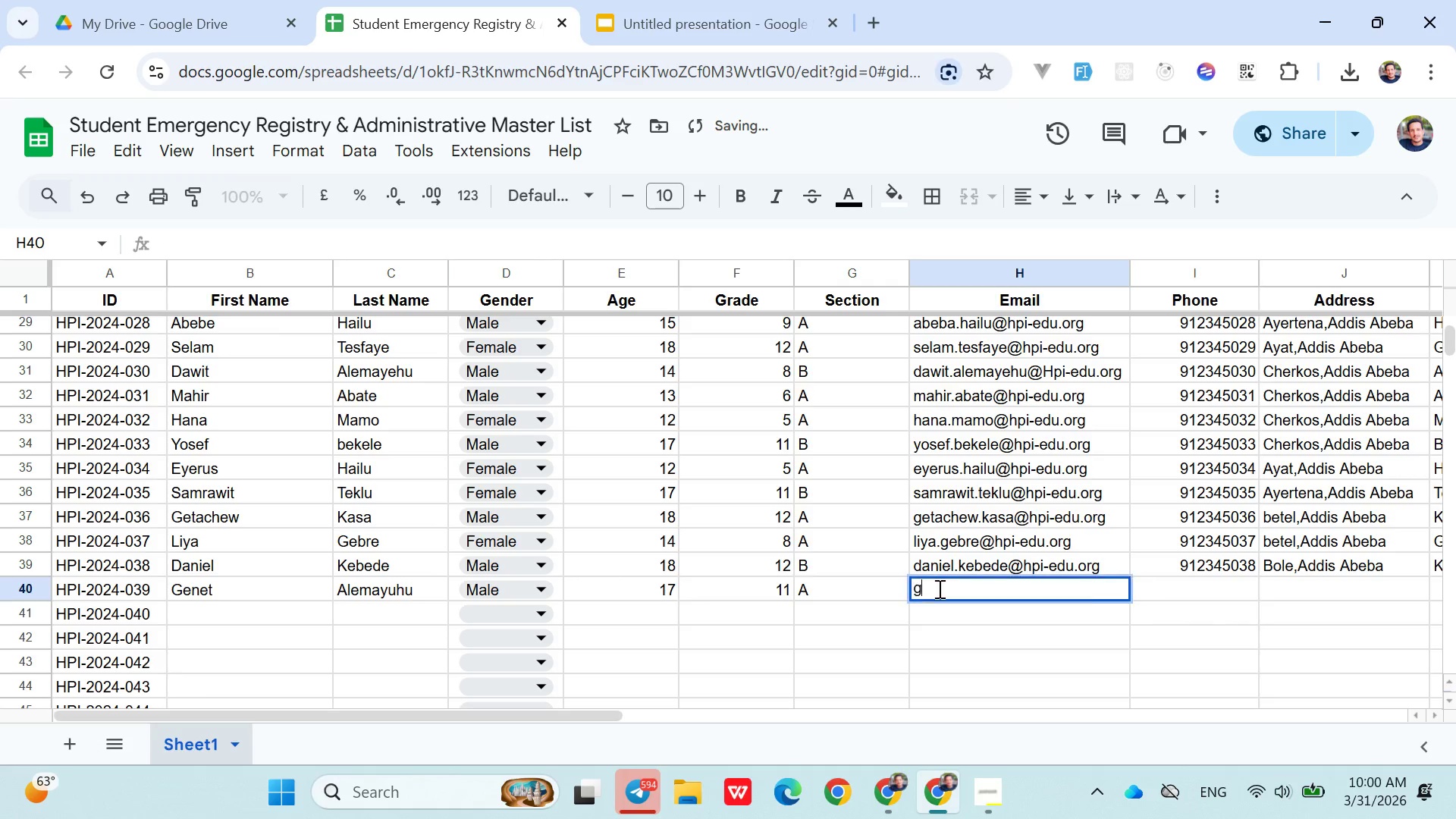 
type(genet)
 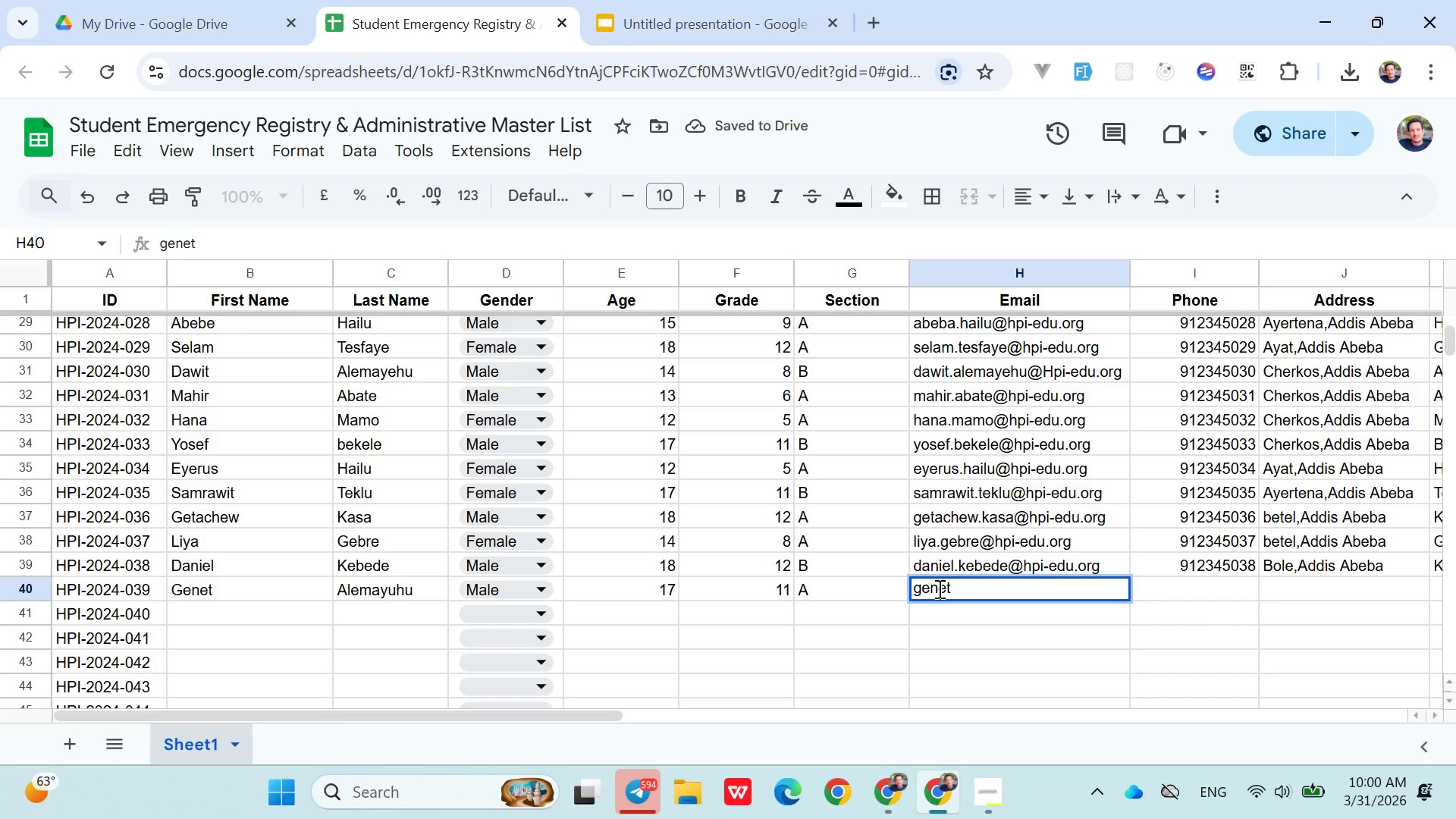 
type(.alemayehu@hpi-edu.org)
 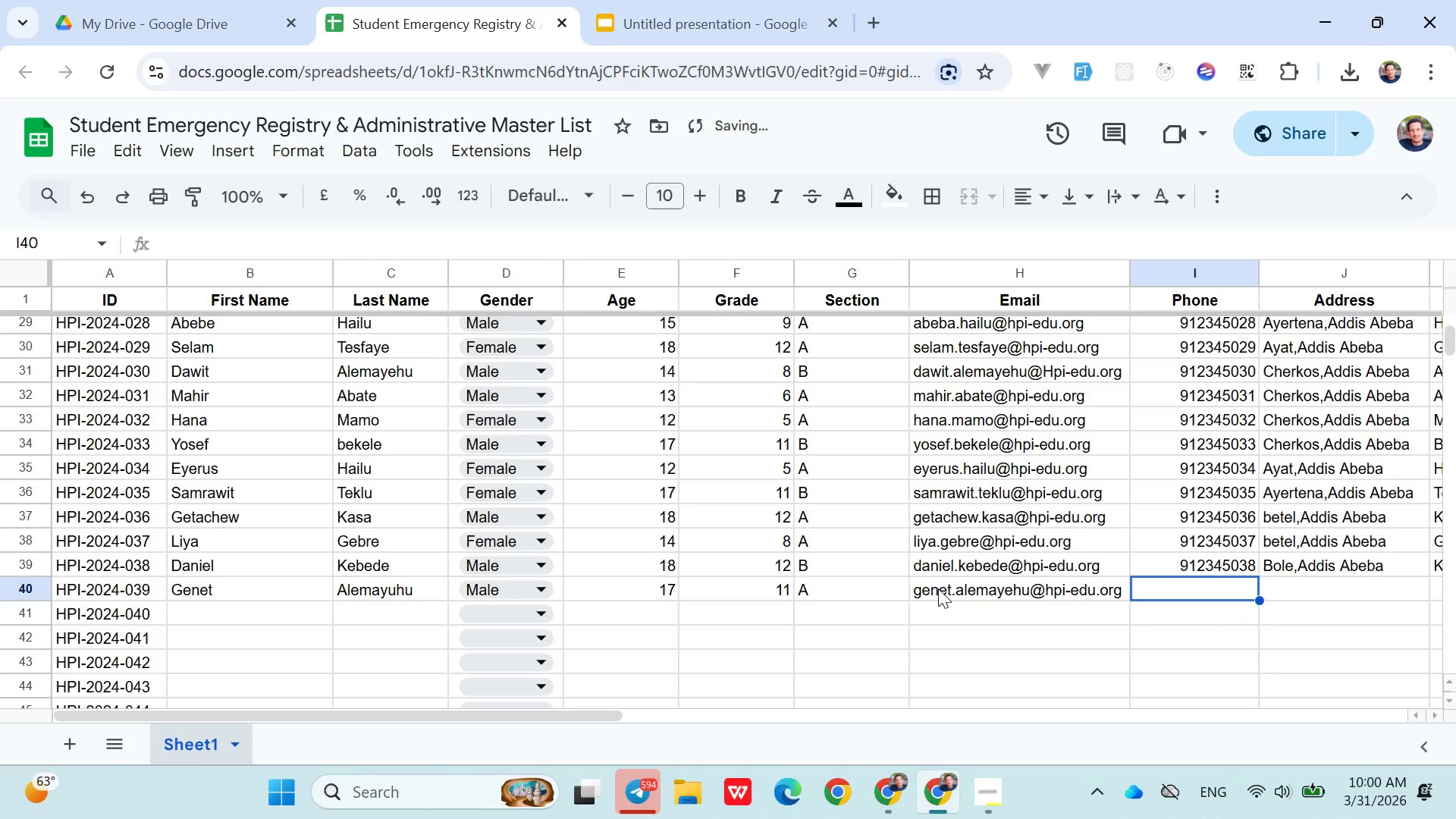 
 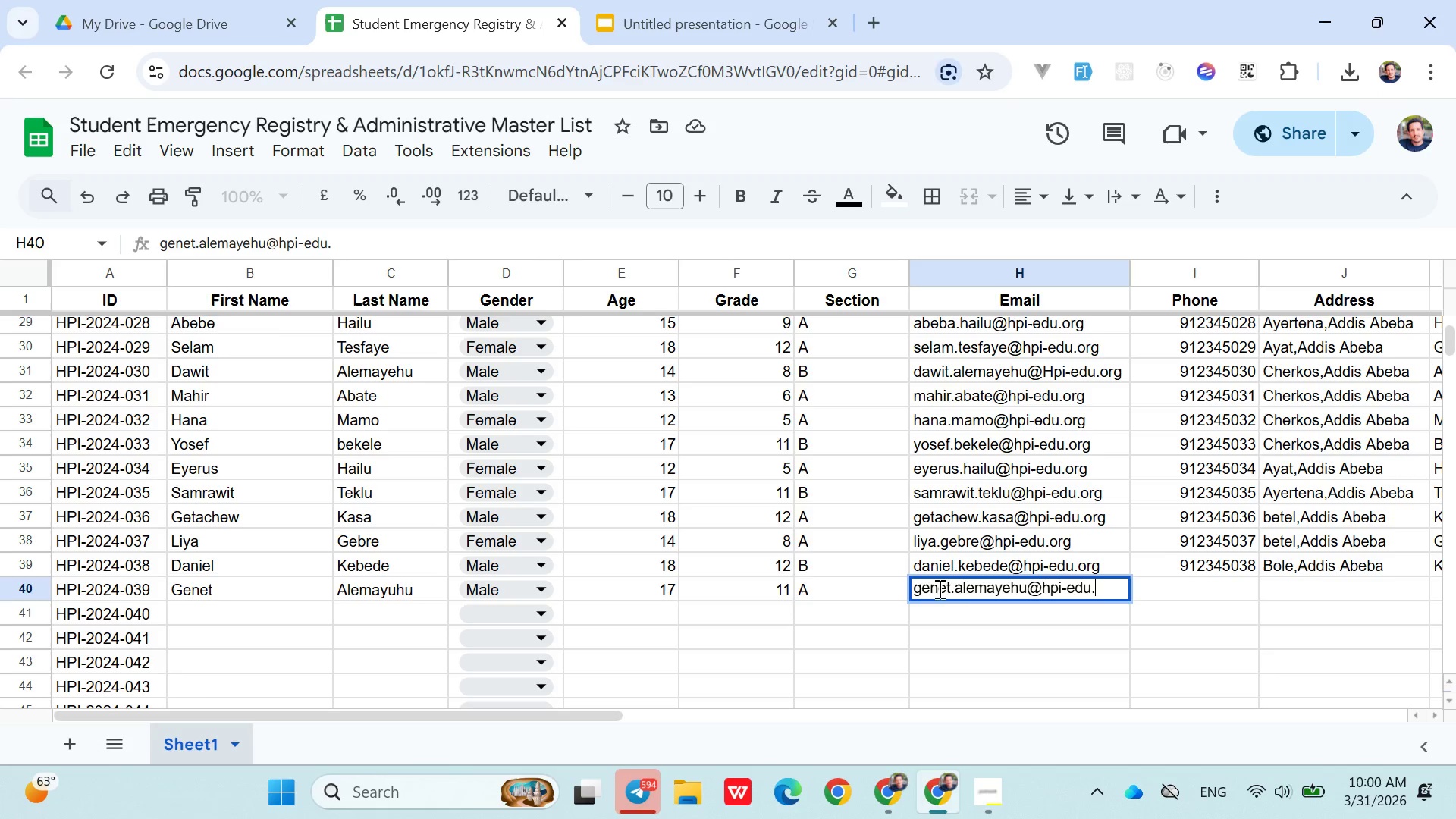 
key(ArrowRight)
 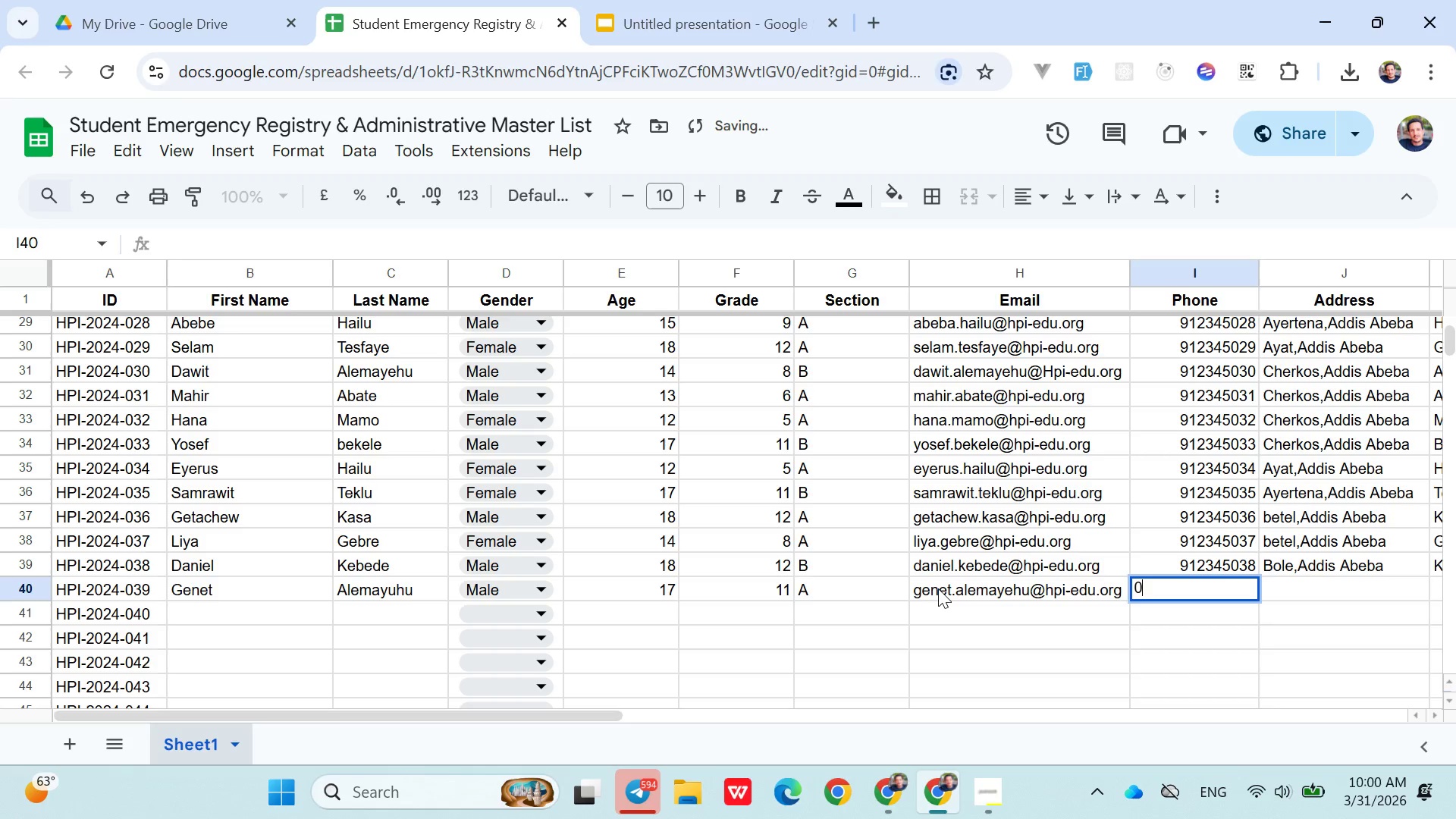 
type(0912345039)
 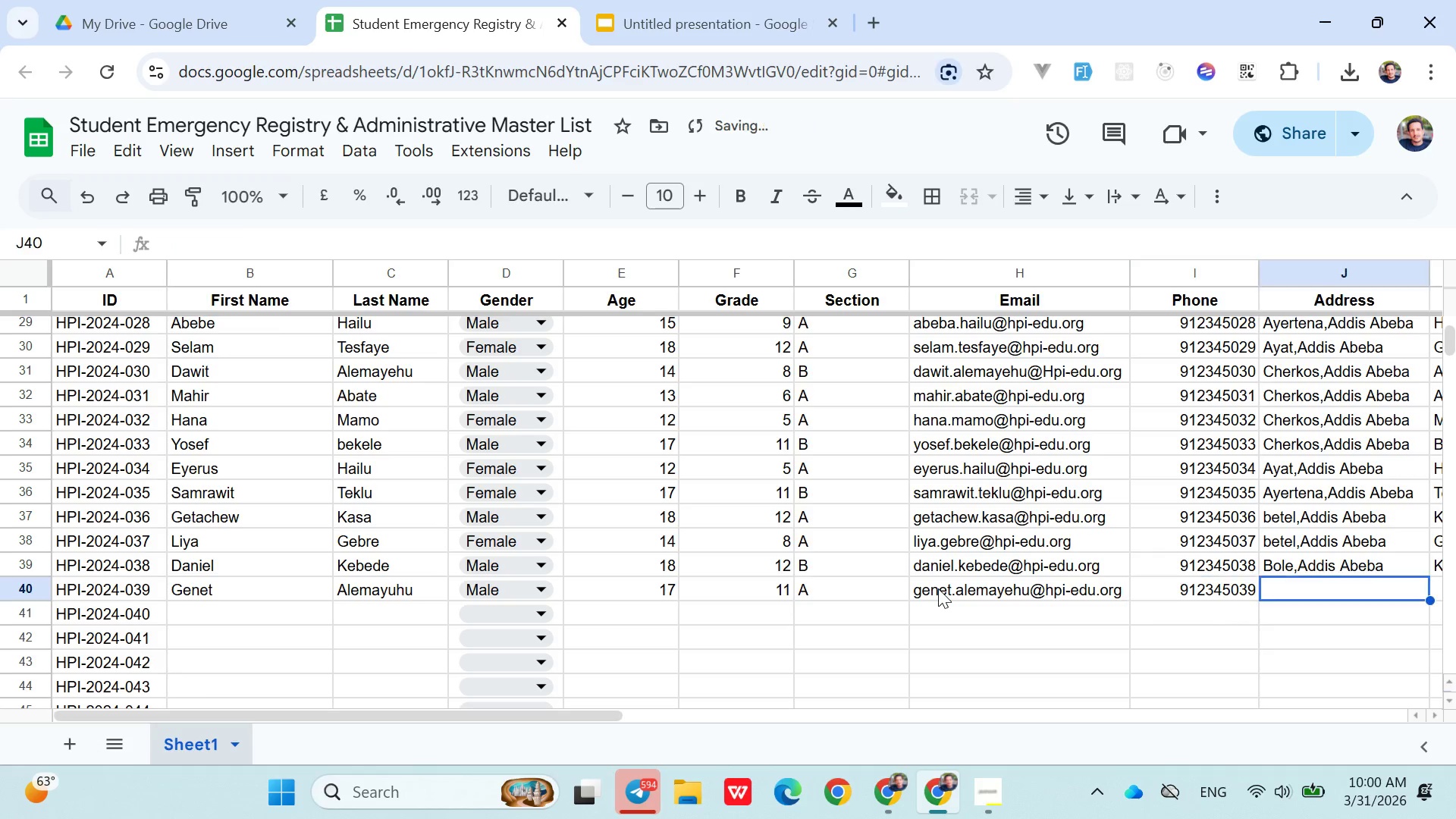 
key(ArrowRight)
 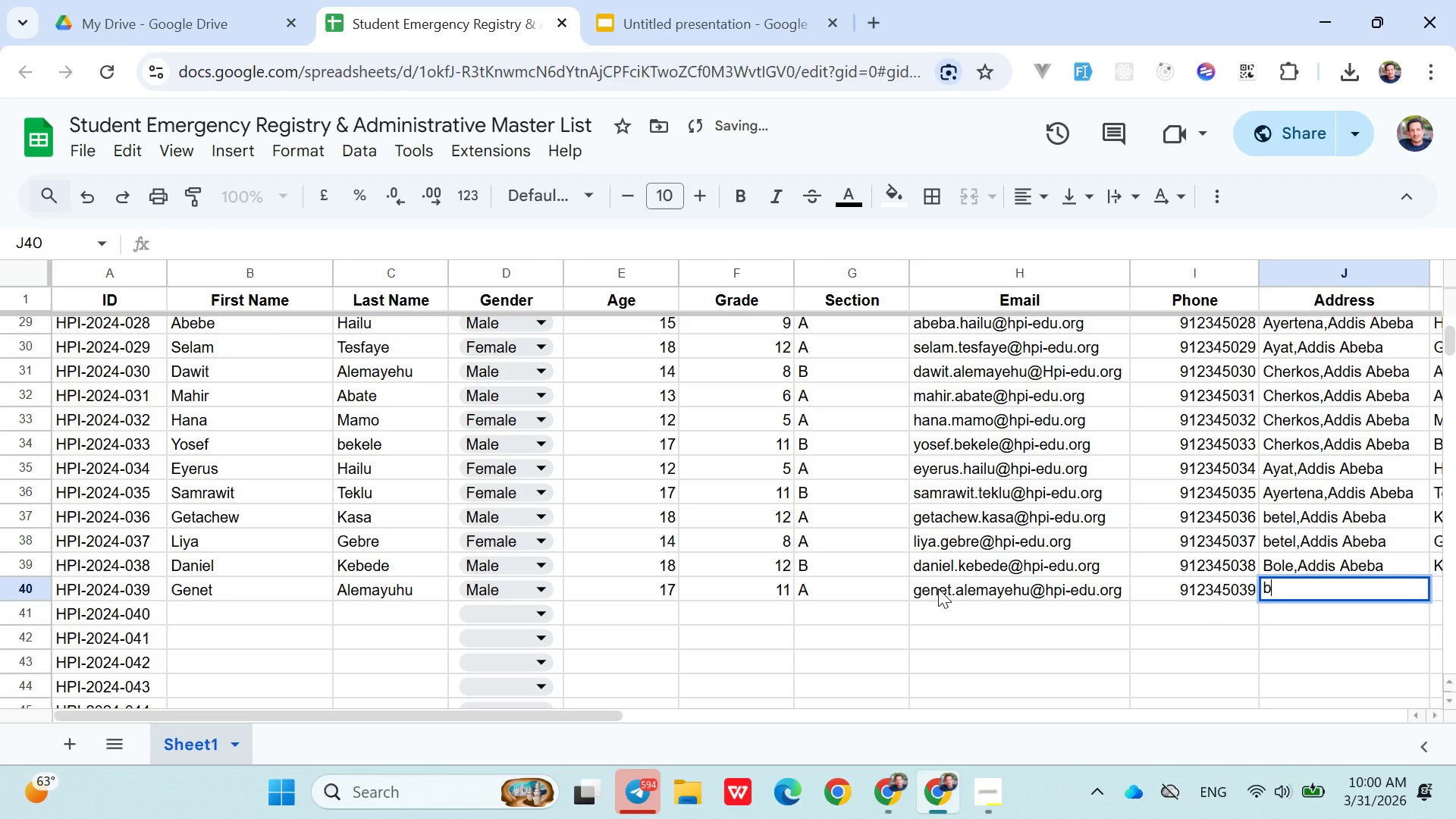 
key(B)
 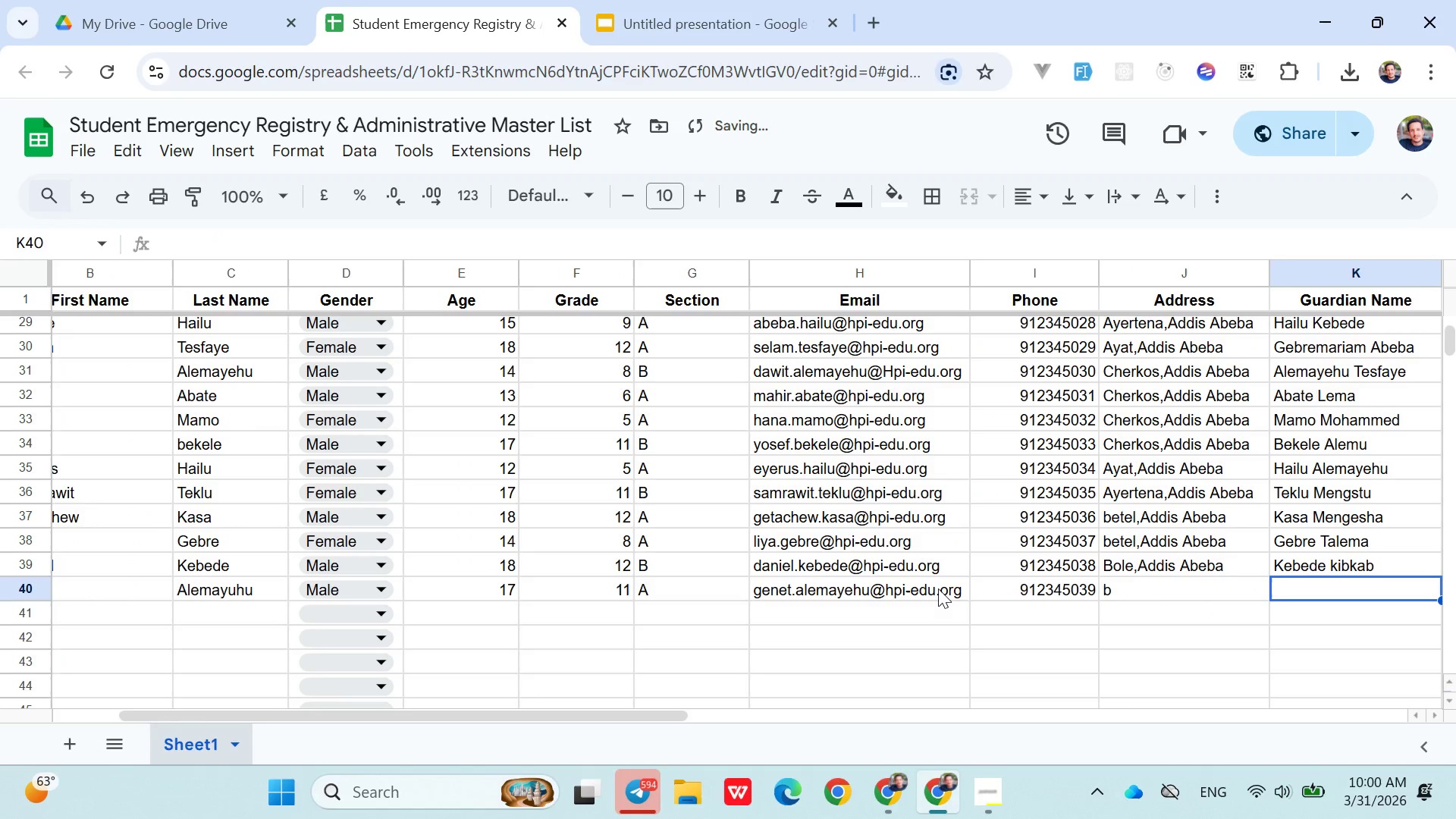 
key(ArrowRight)
 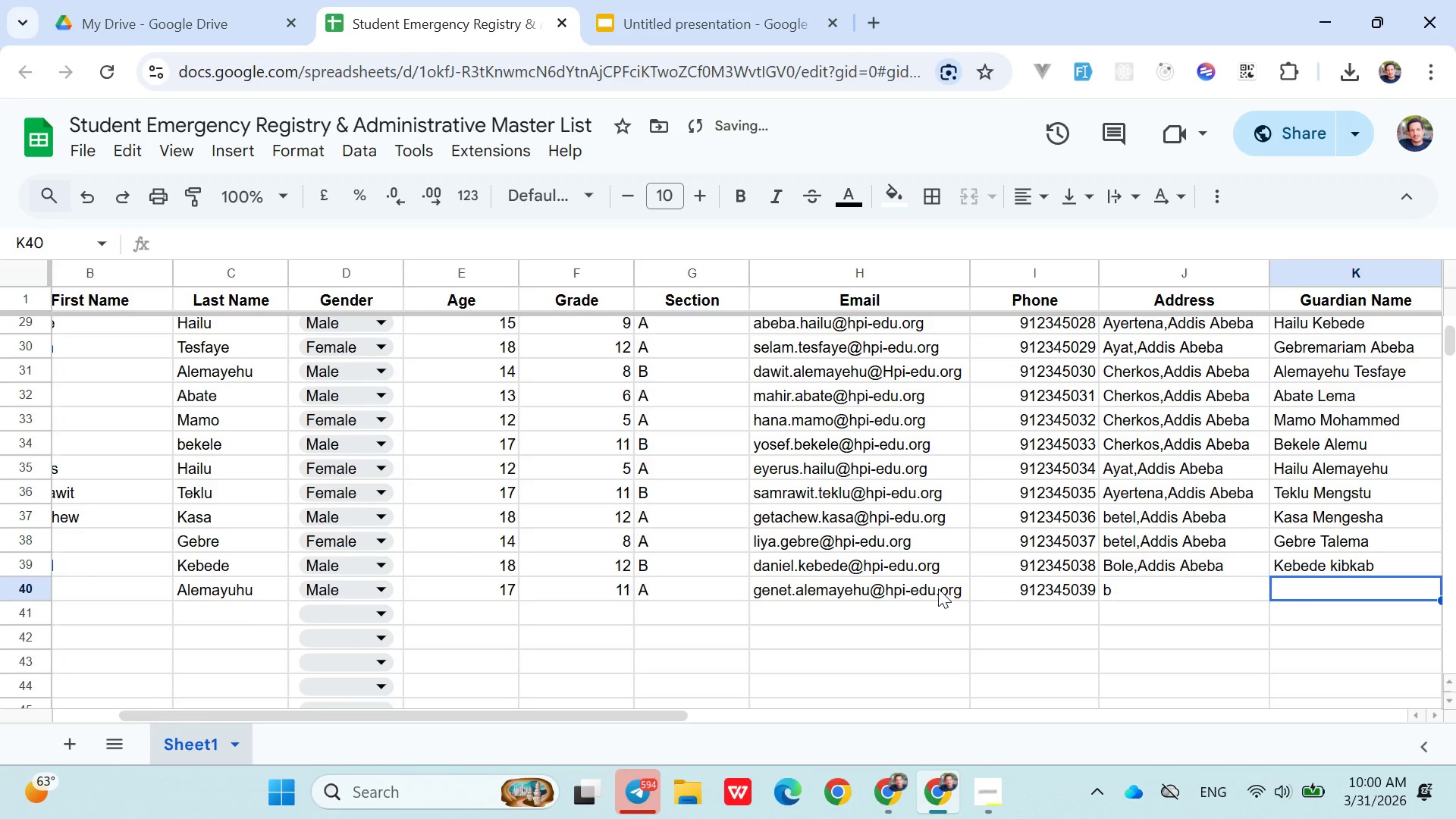 
key(ArrowLeft)
 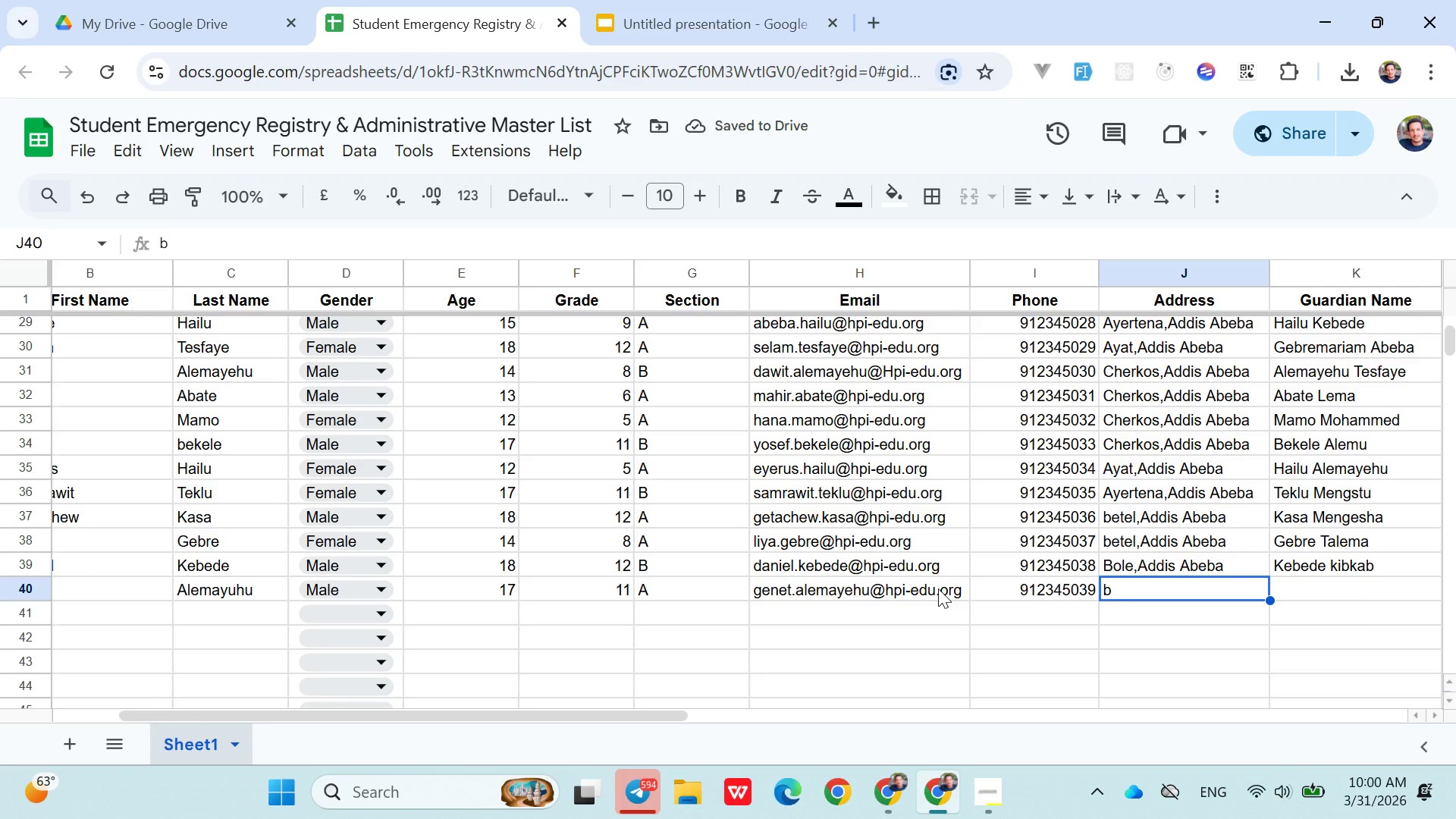 
type(o)
key(Backspace)
type(bole)
 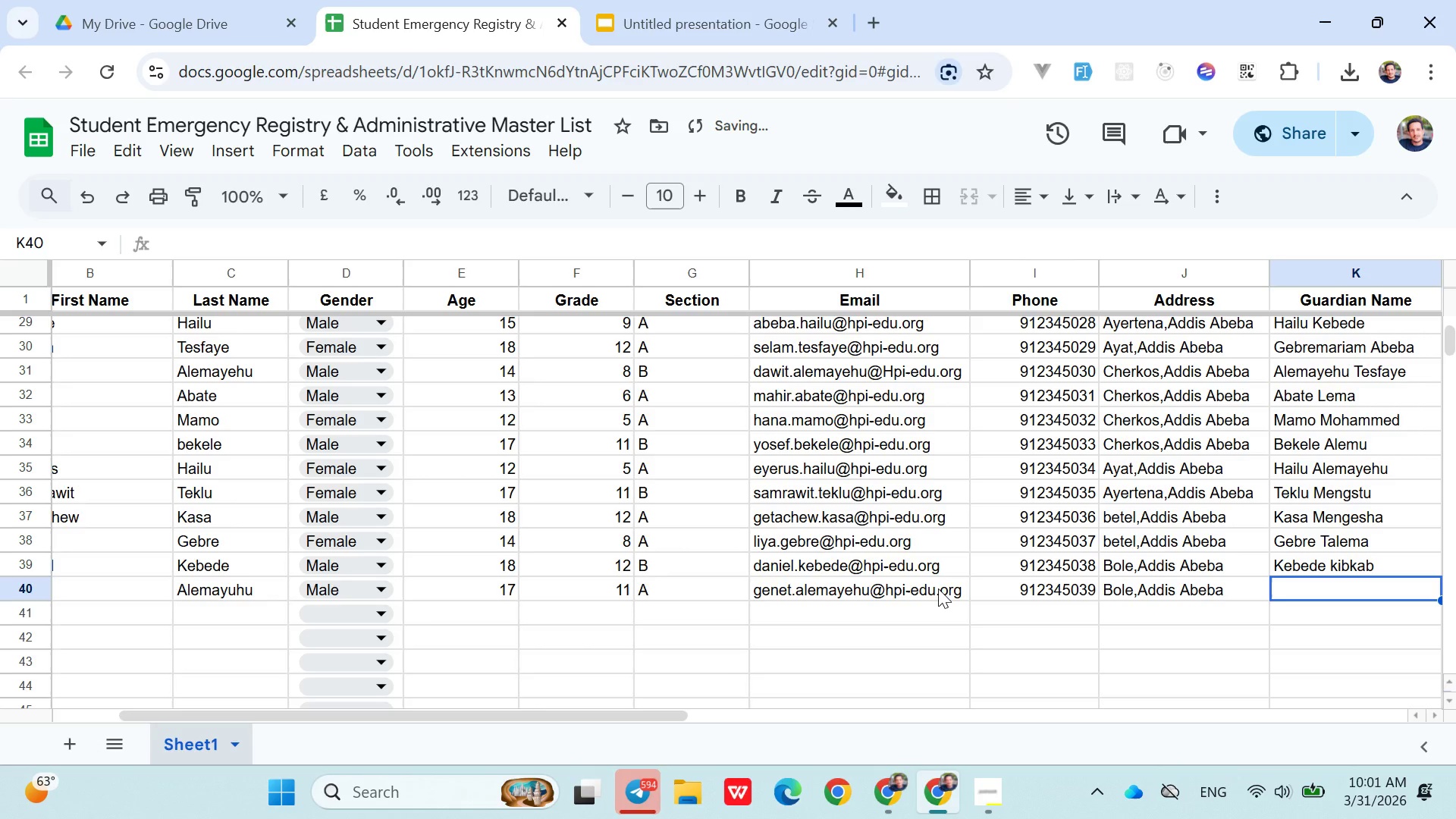 
key(ArrowRight)
 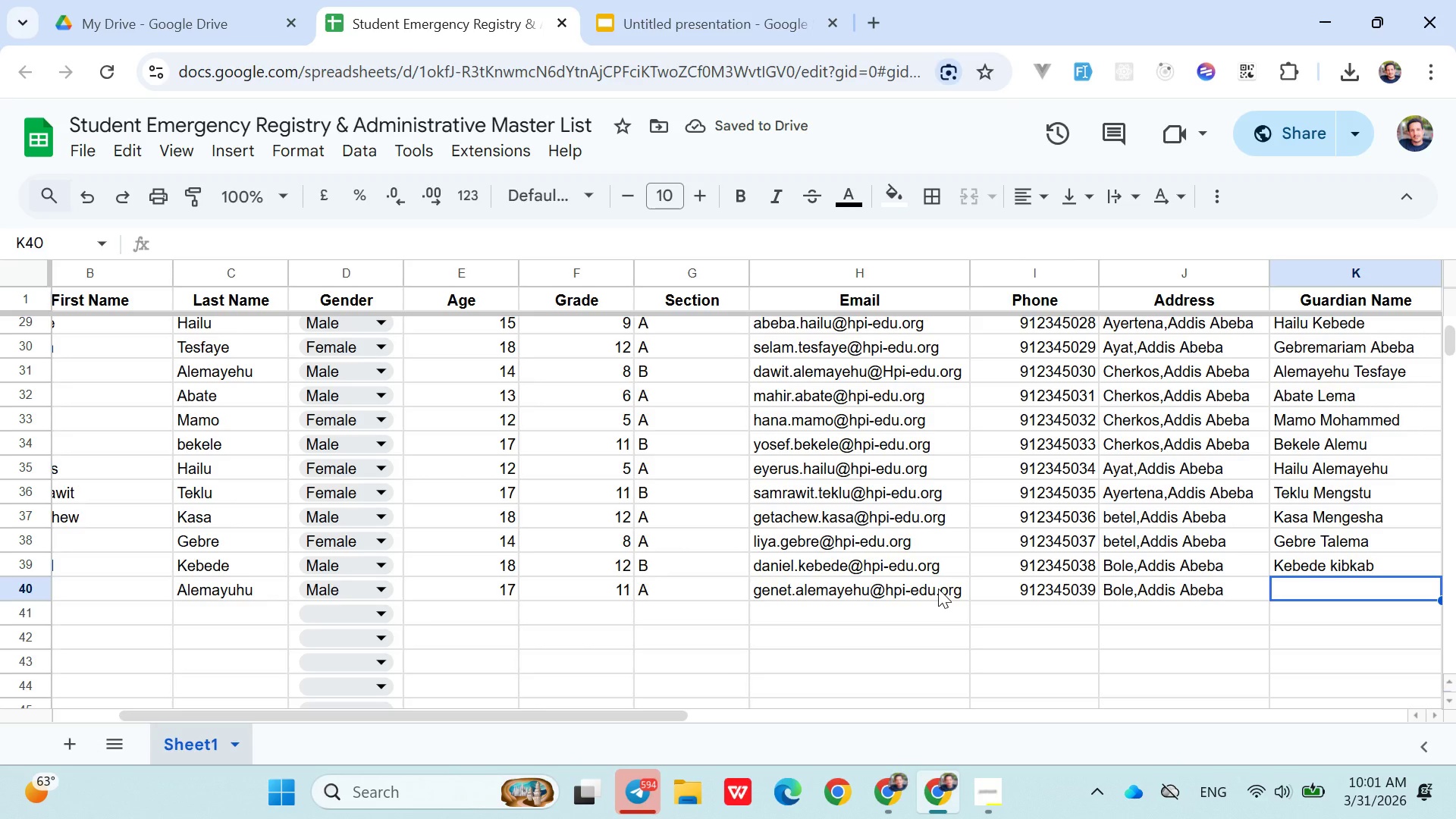 
wait(5.45)
 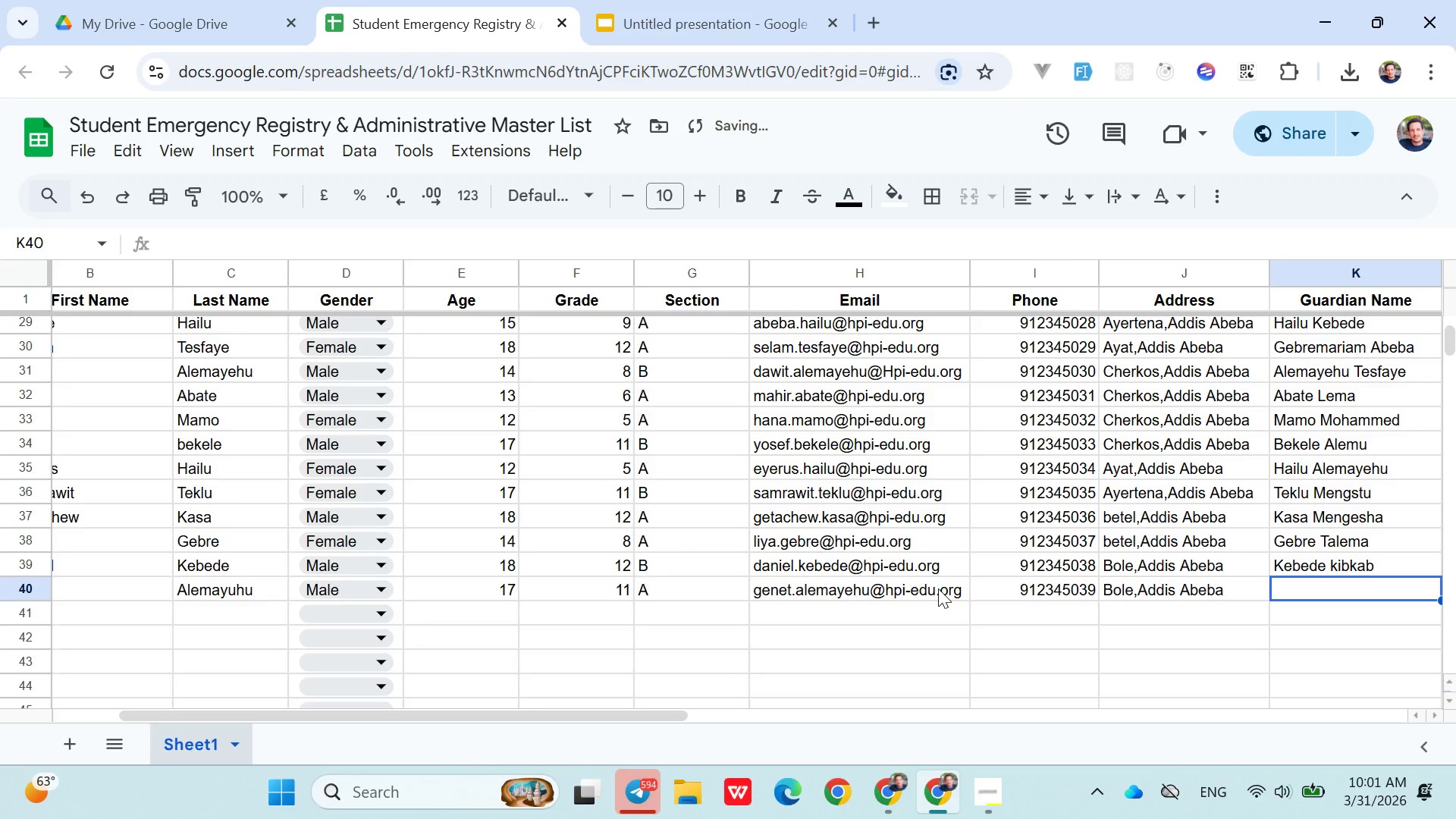 
type(Mahlet tigabu)
 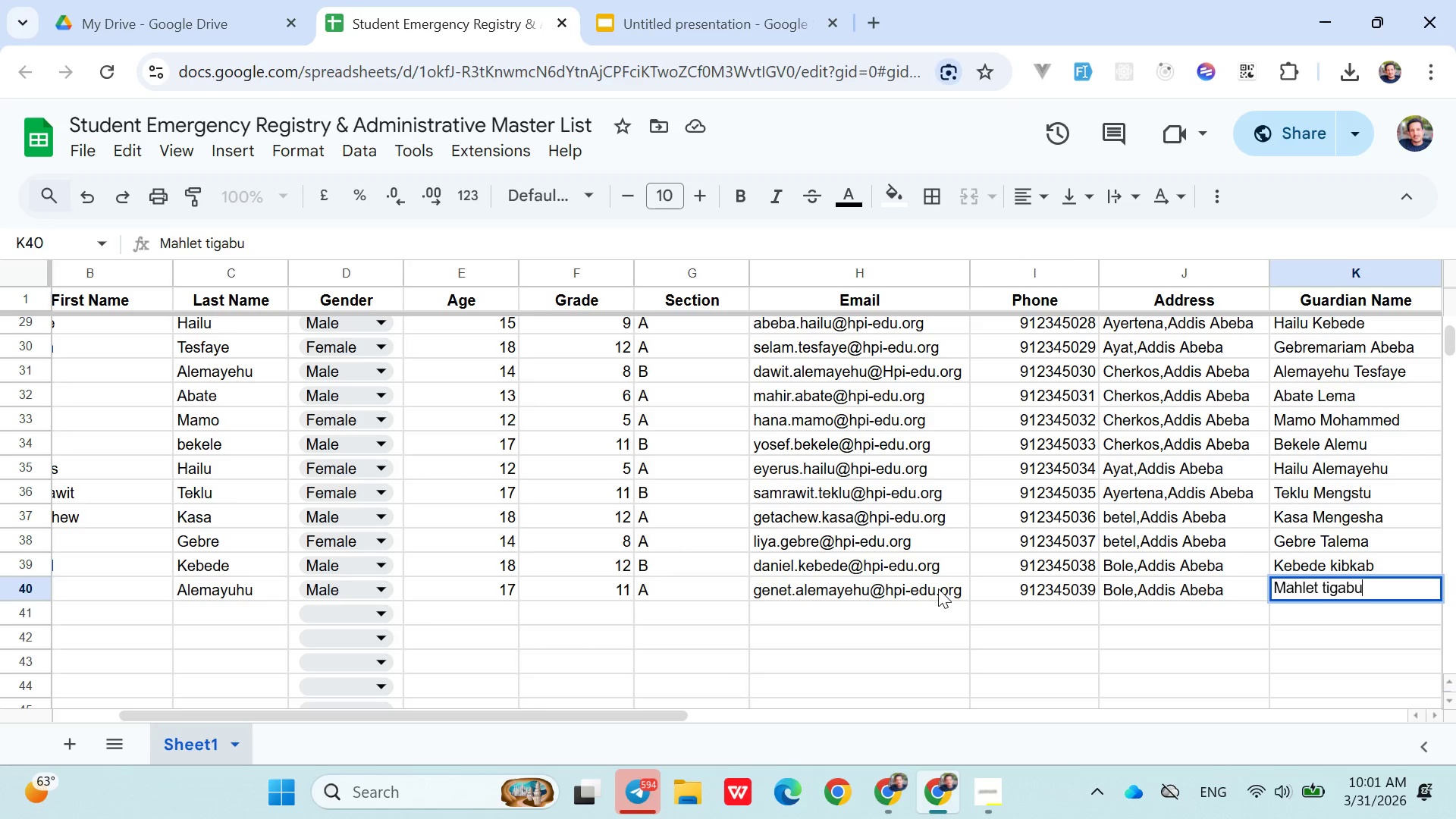 
key(ArrowLeft)
 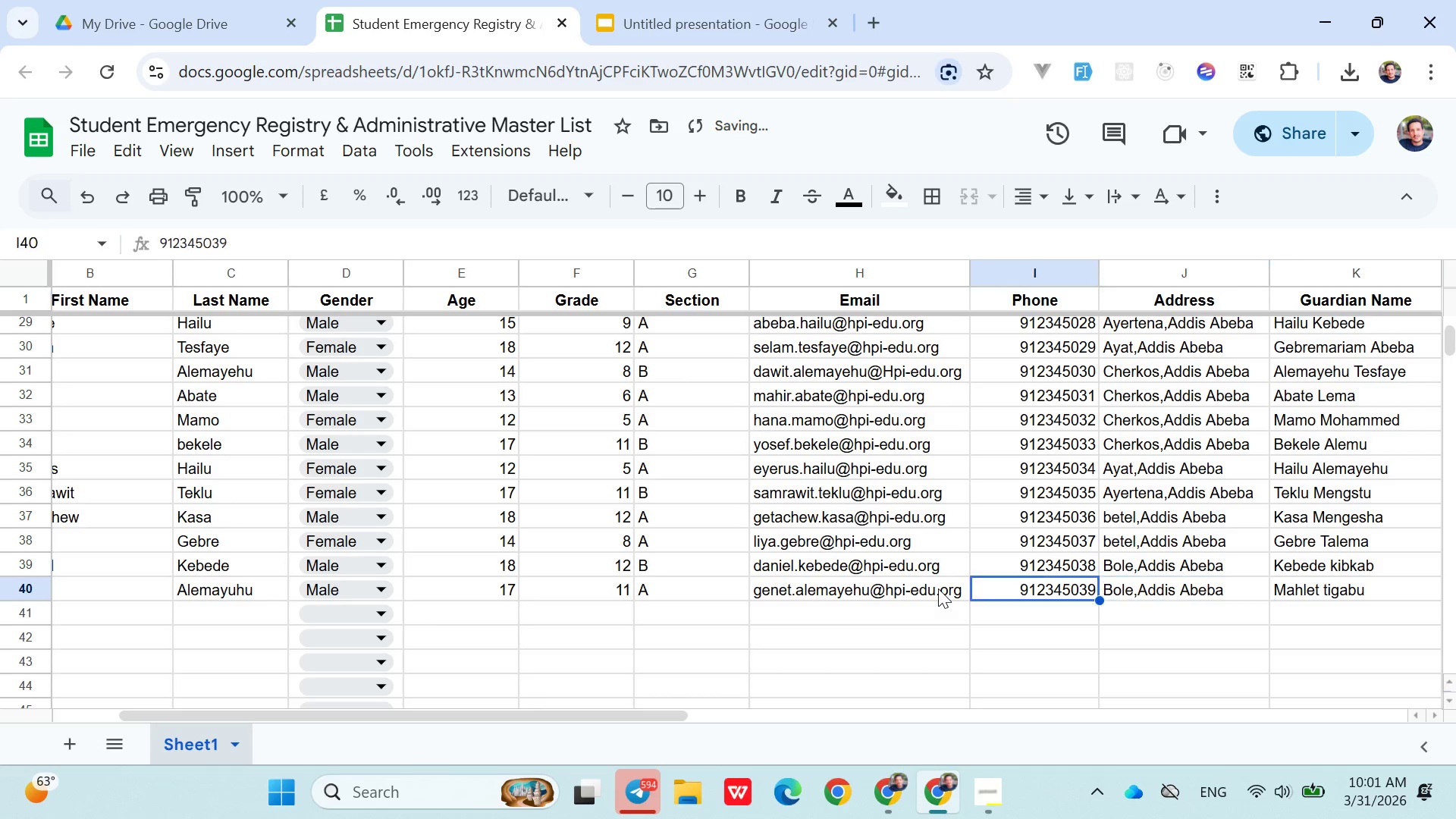 
key(ArrowLeft)
 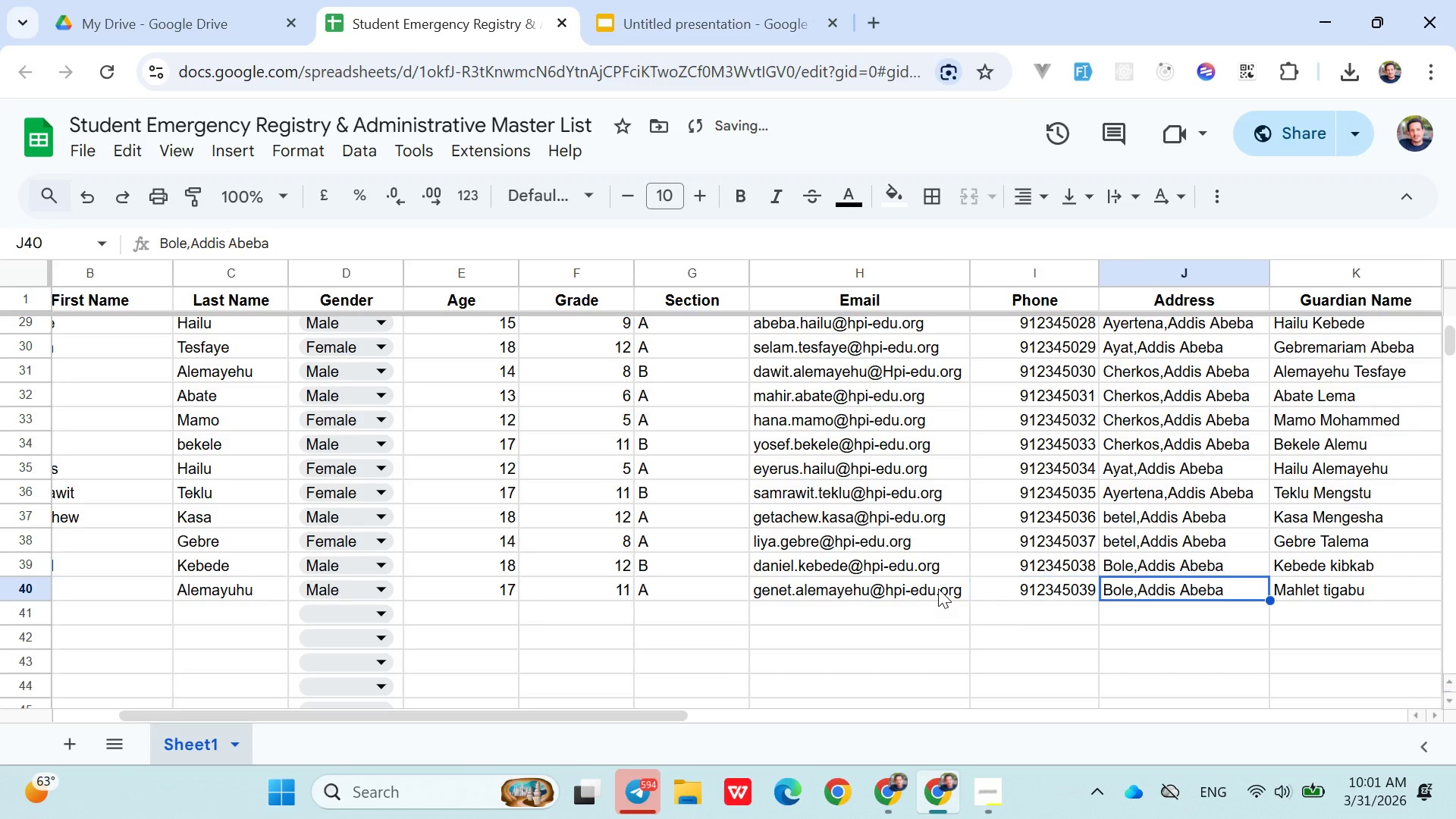 
key(ArrowRight)
 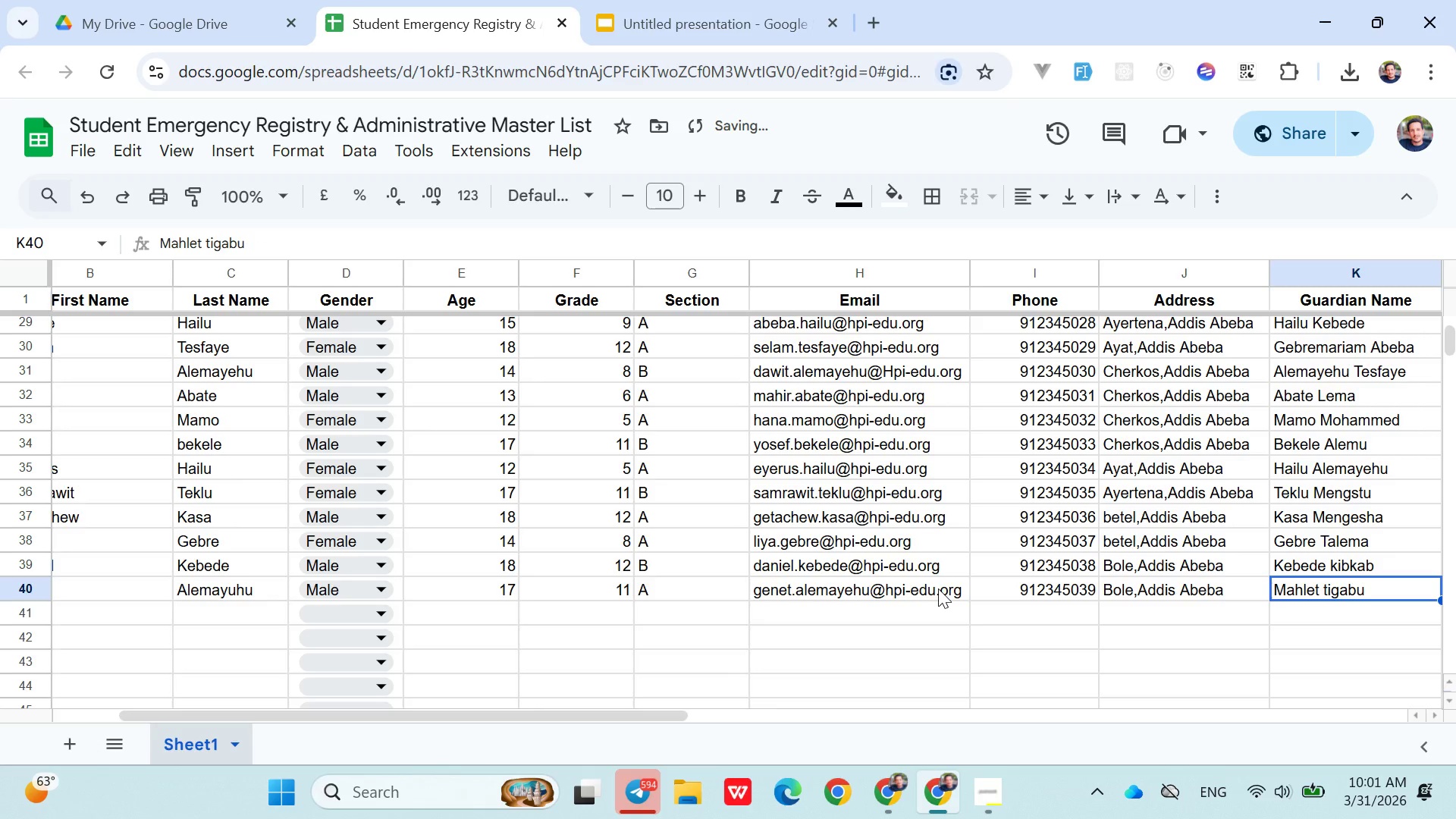 
key(ArrowRight)
 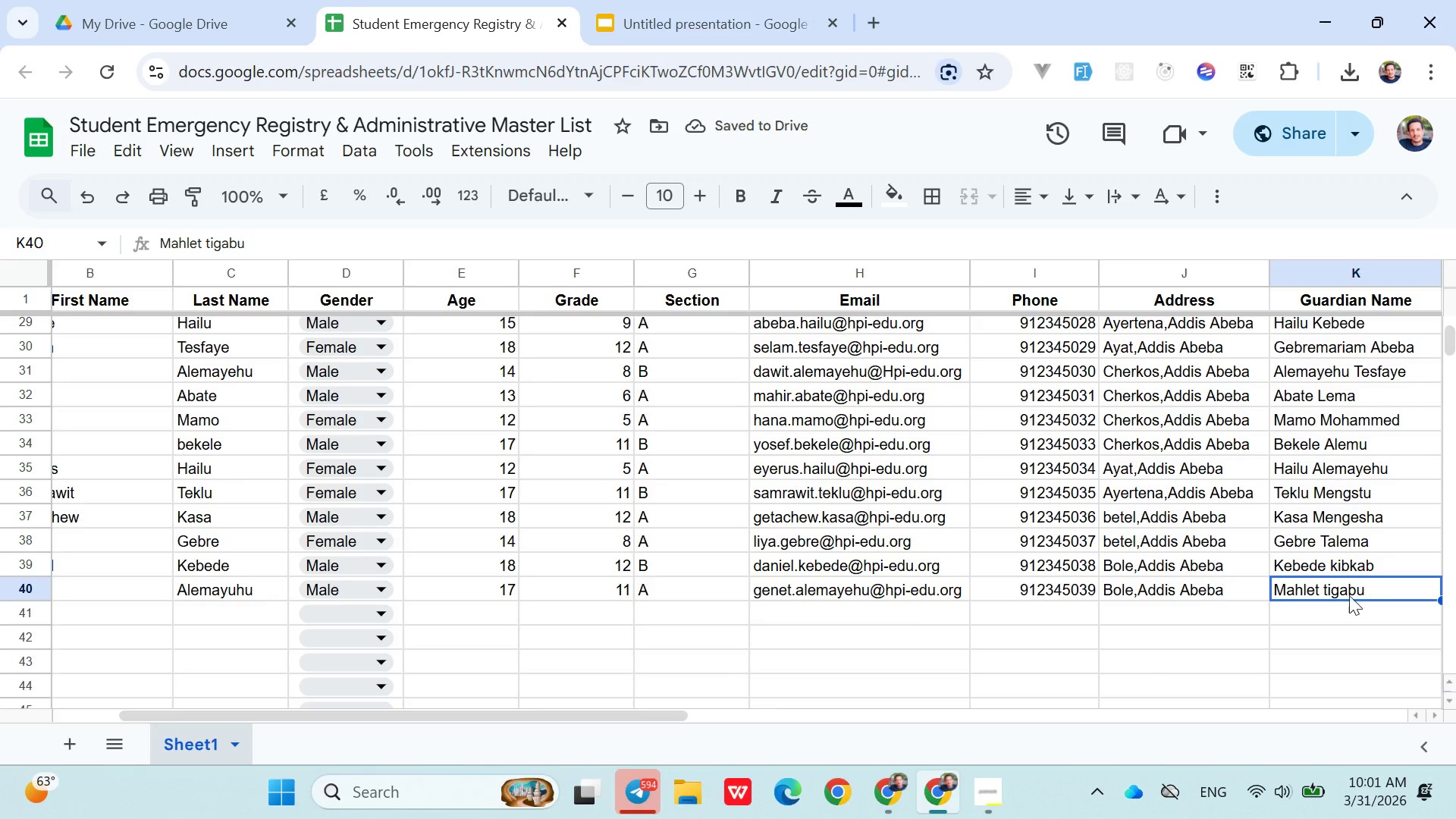 
left_click([1341, 595])
 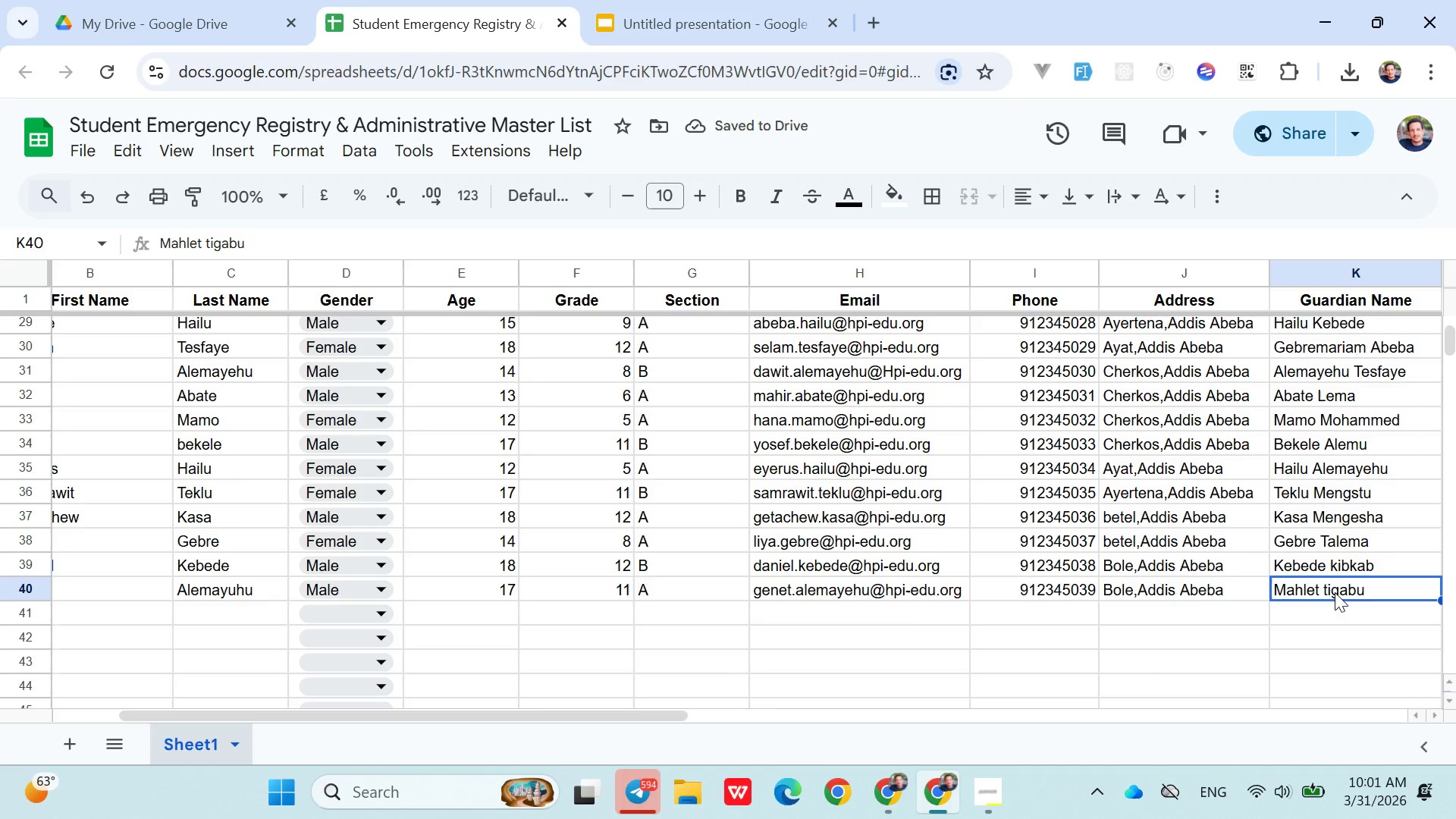 
double_click([1335, 592])
 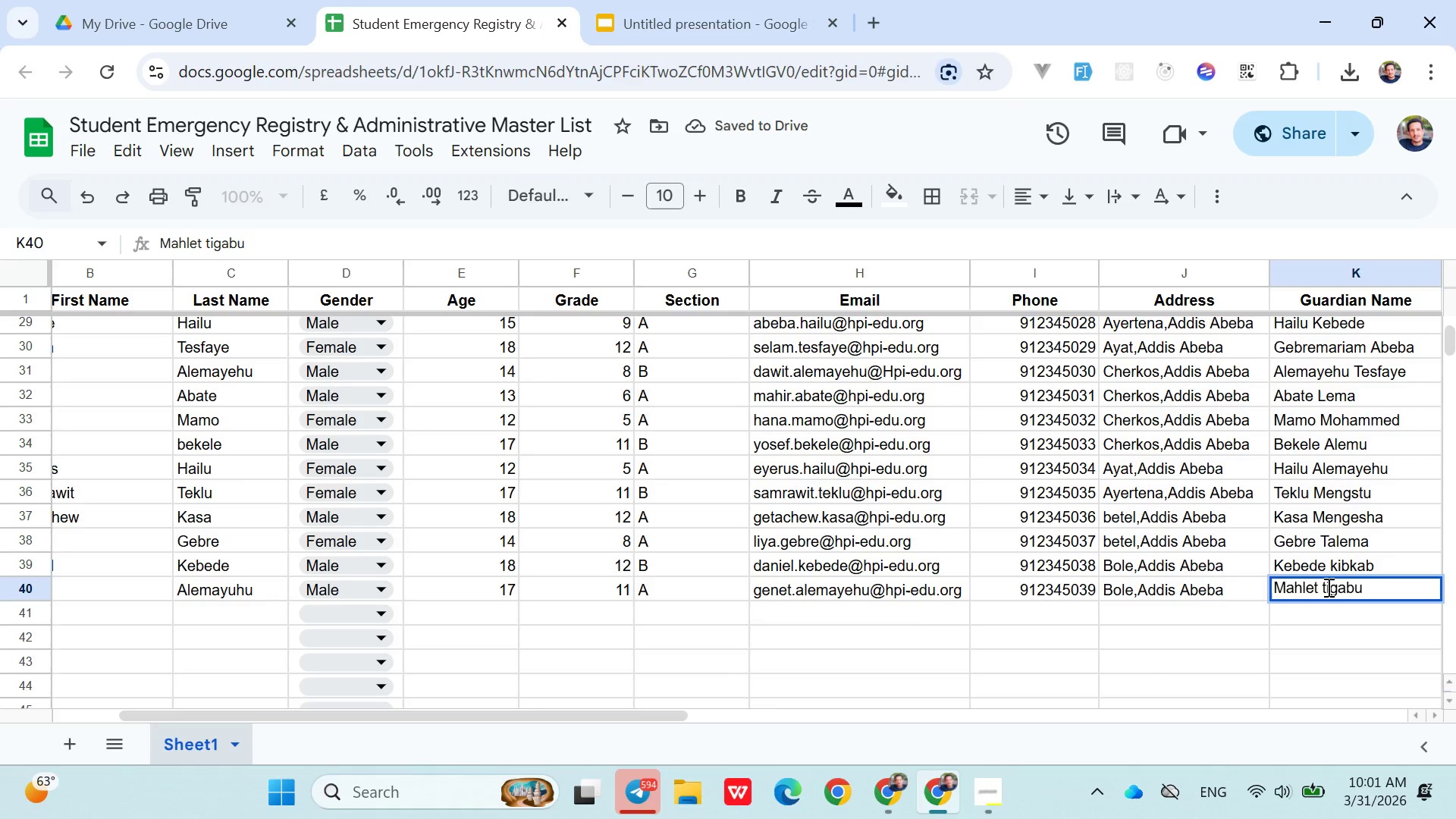 
left_click([1327, 587])
 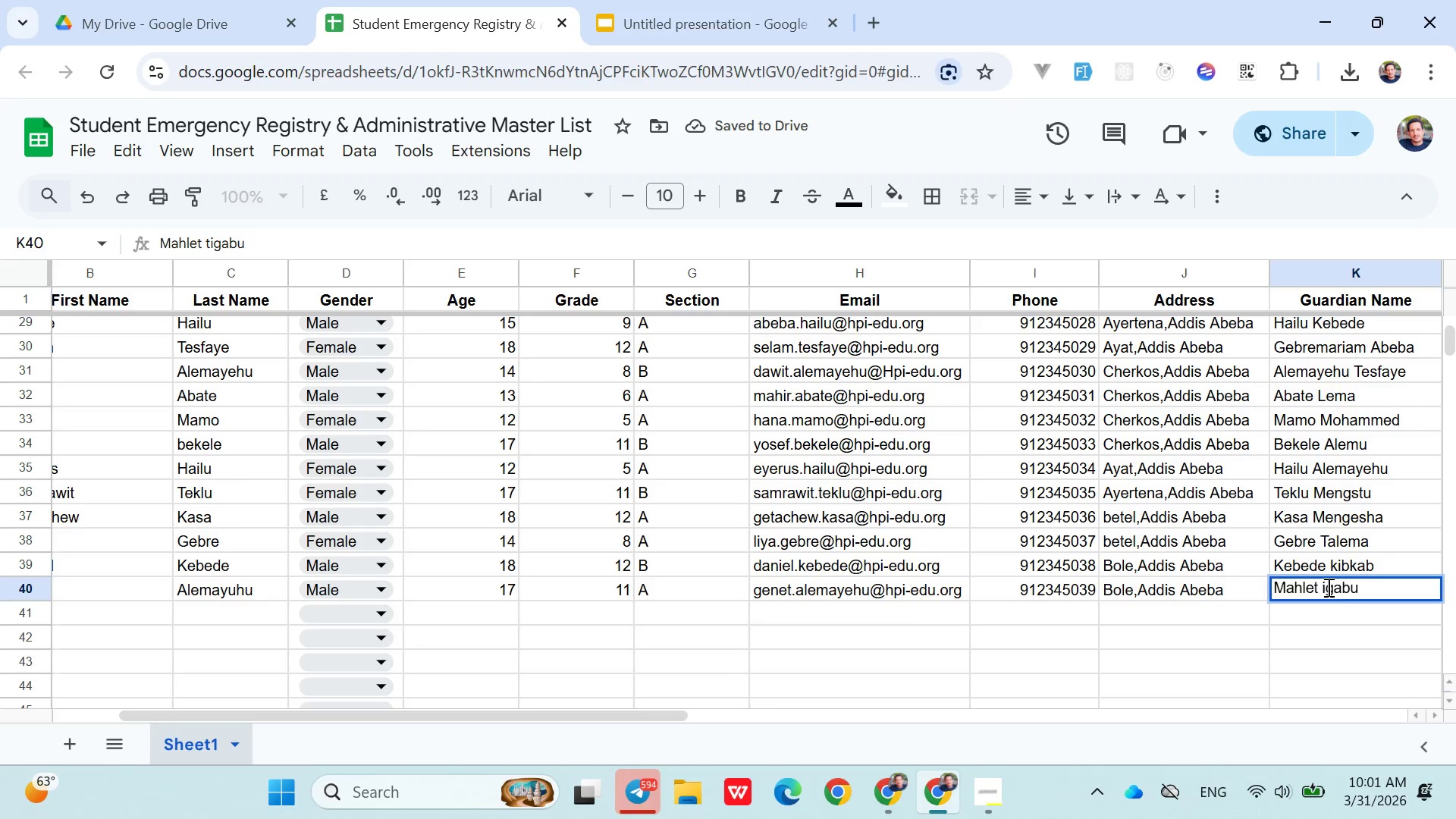 
key(Backspace)
 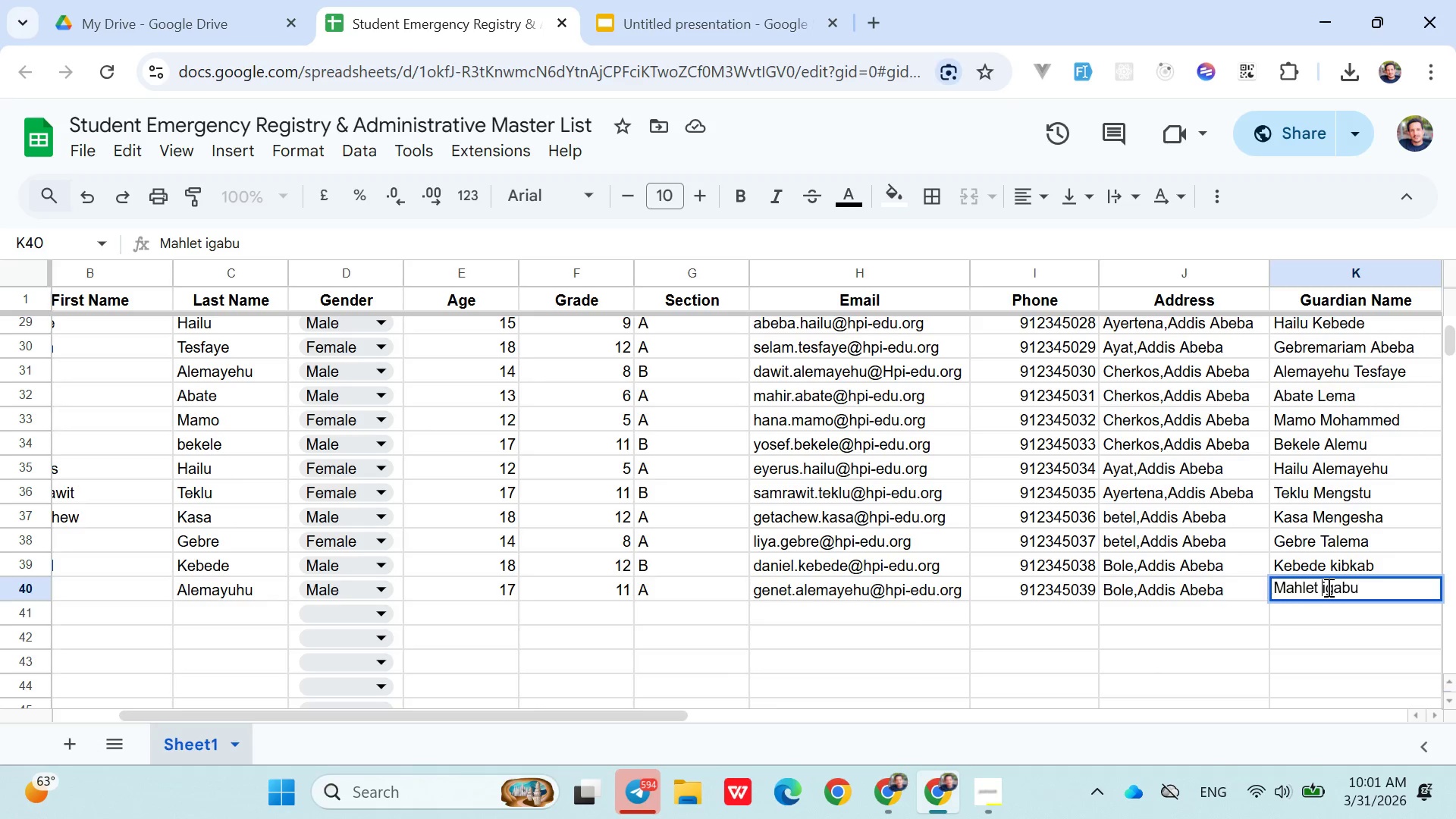 
key(Shift+T)
 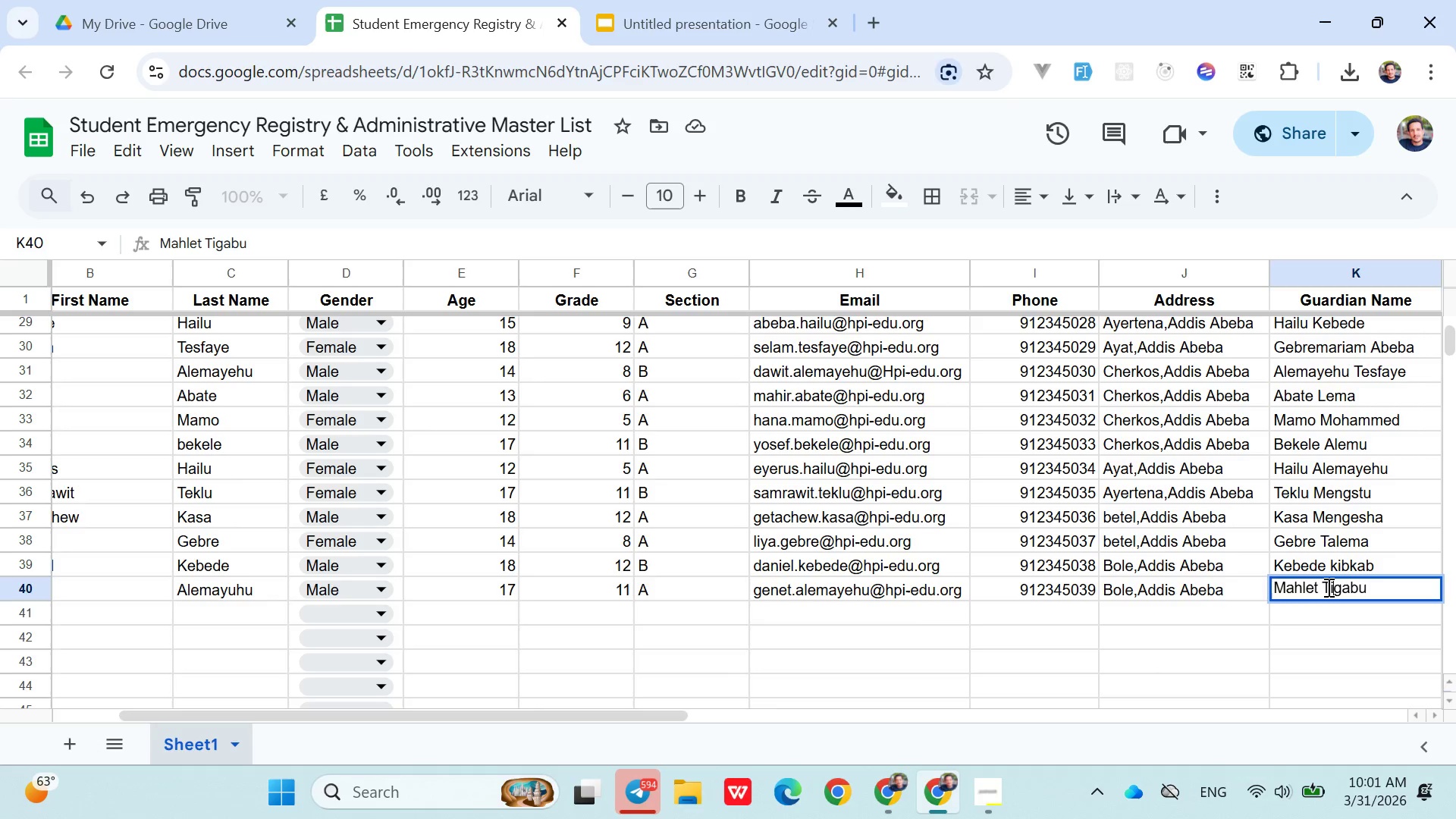 
key(ArrowRight)
 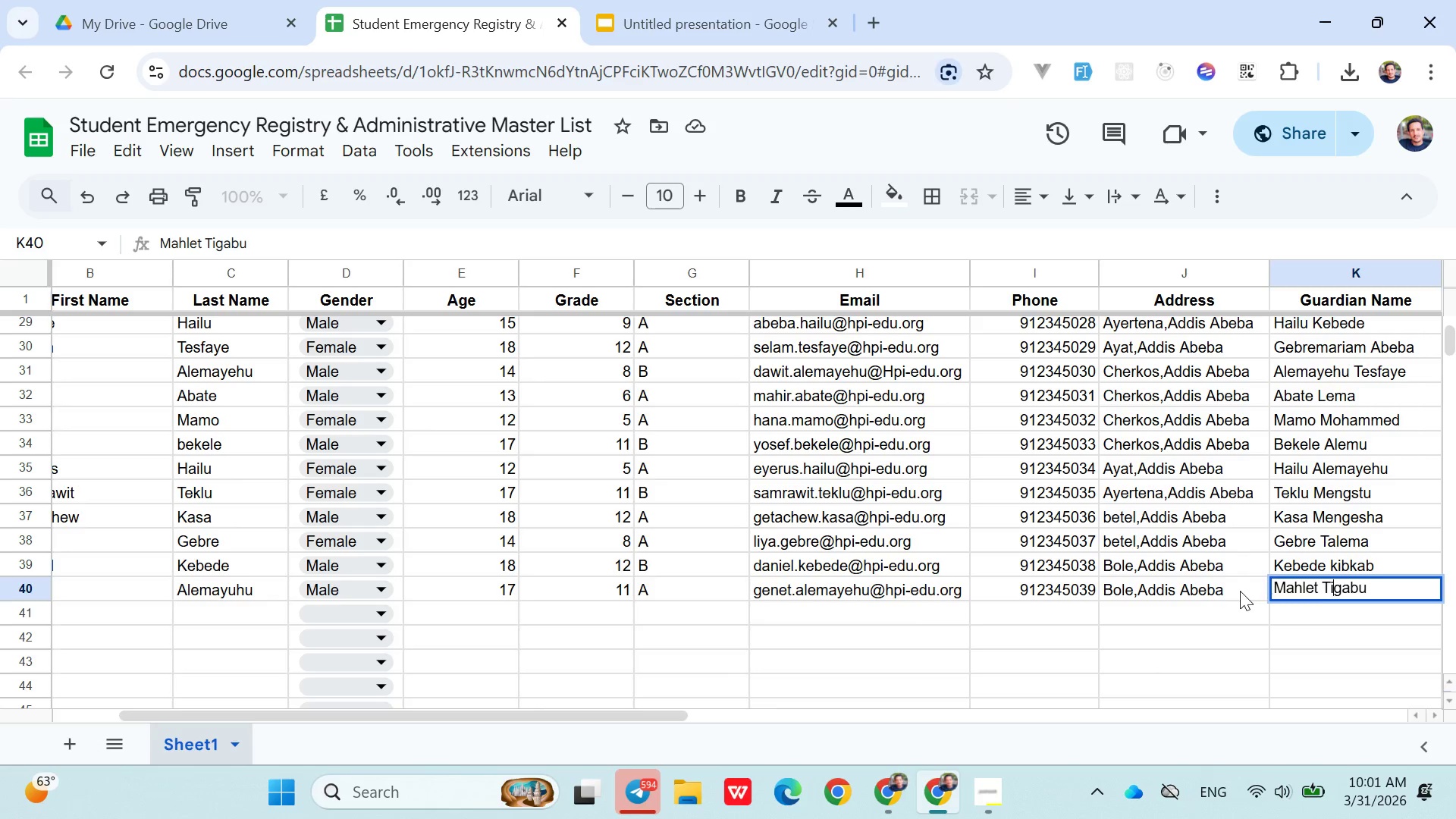 
left_click([1238, 591])
 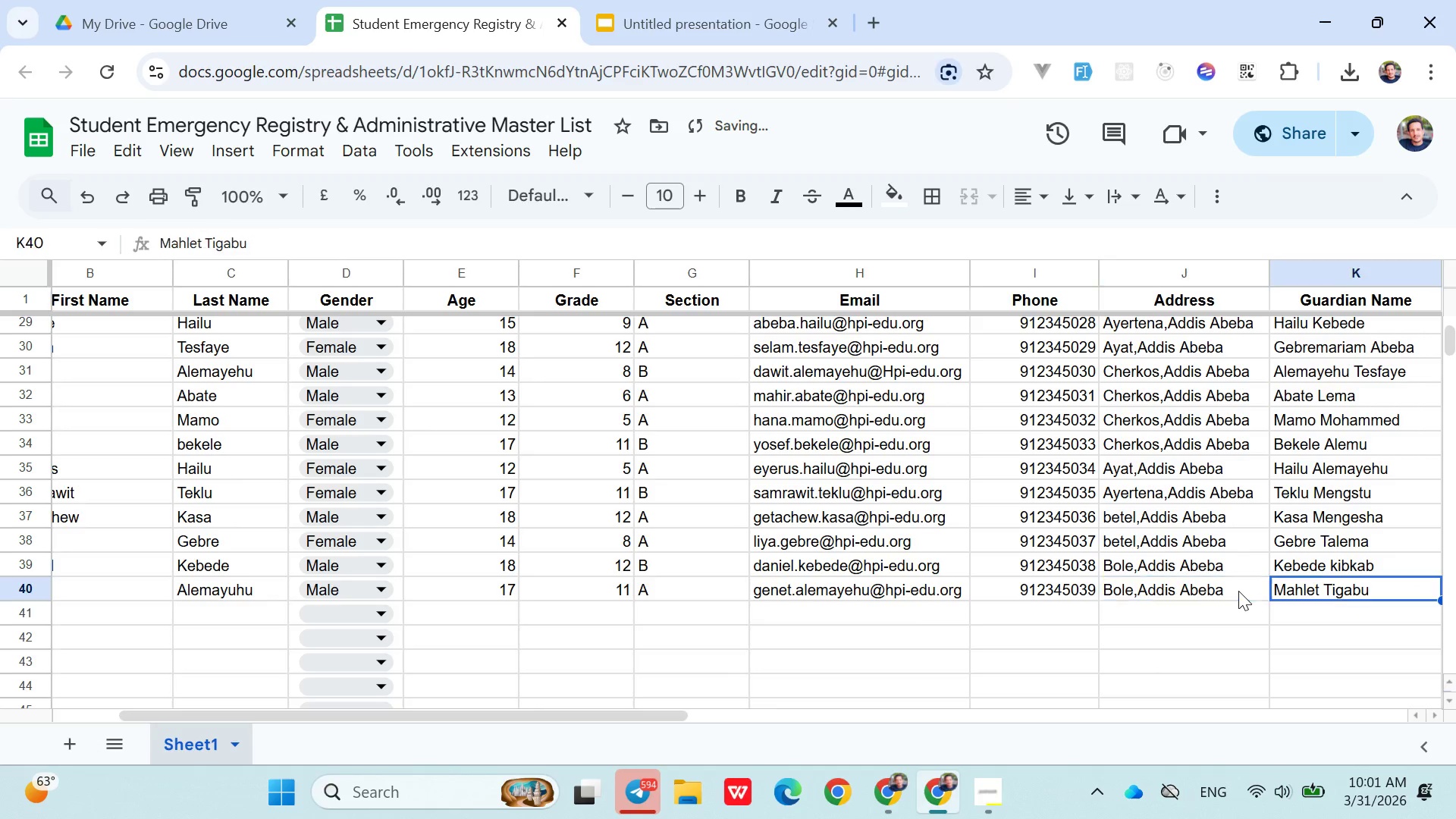 
key(ArrowRight)
 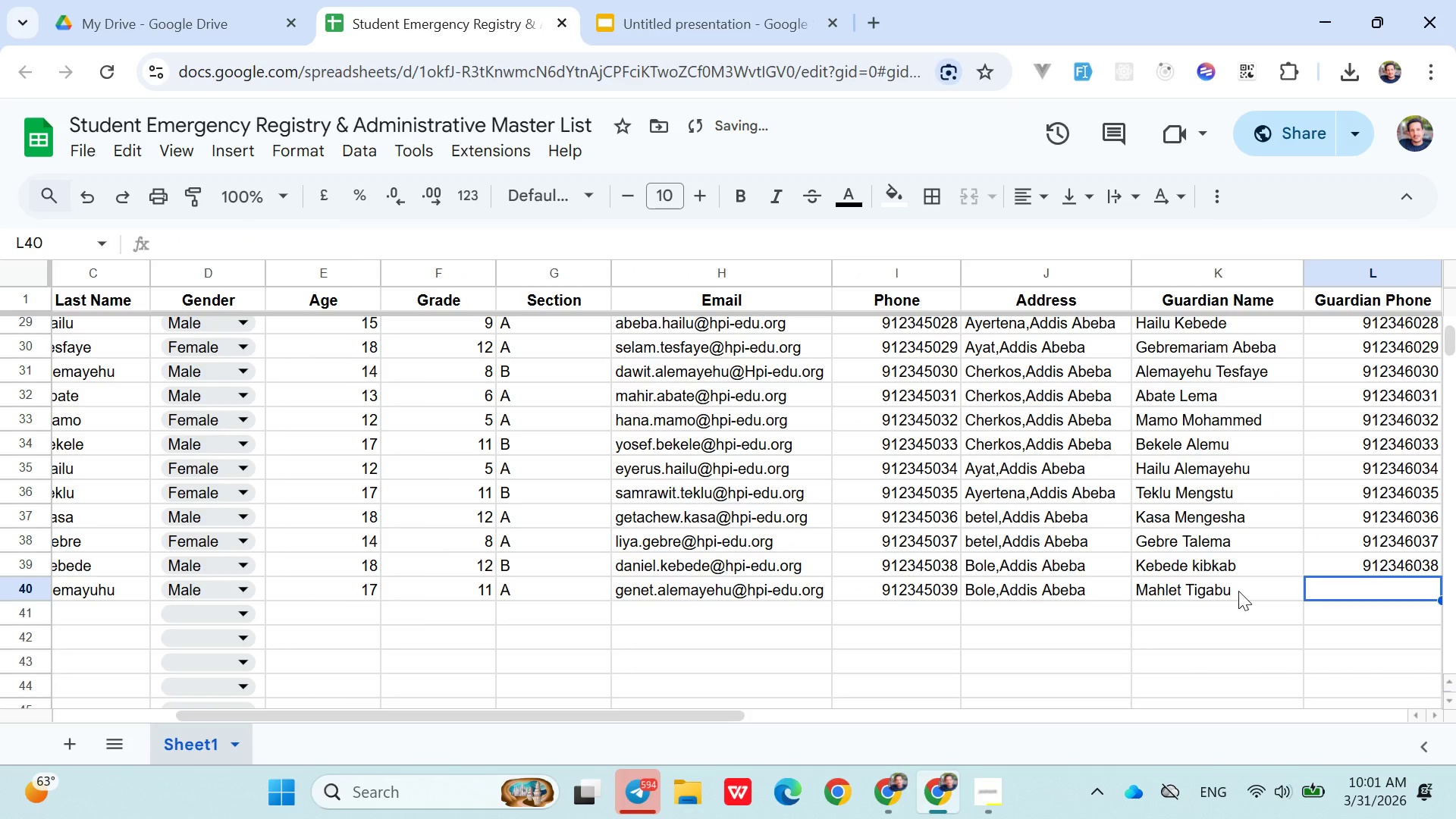 
key(ArrowRight)
 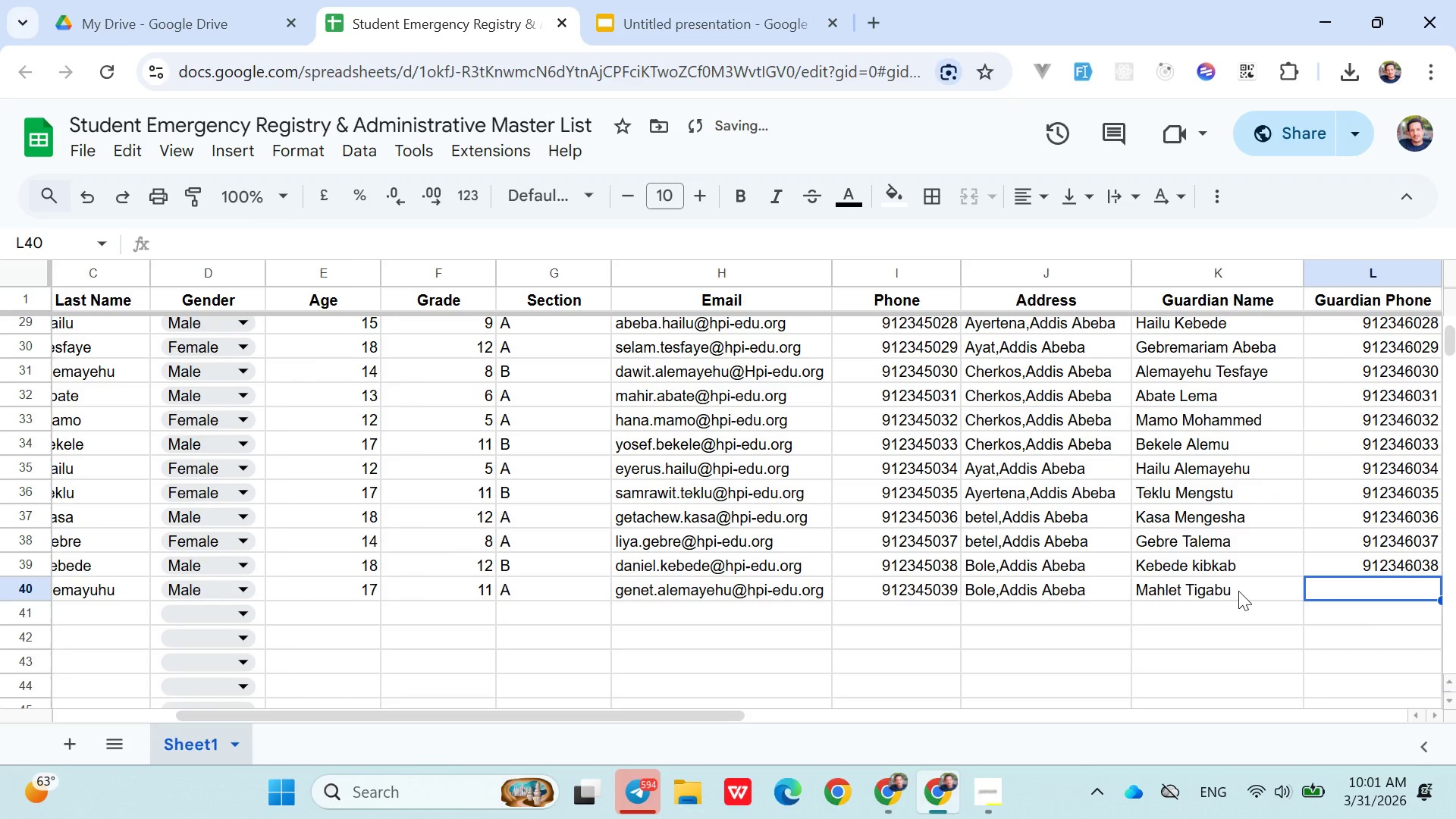 
type(0912346039)
 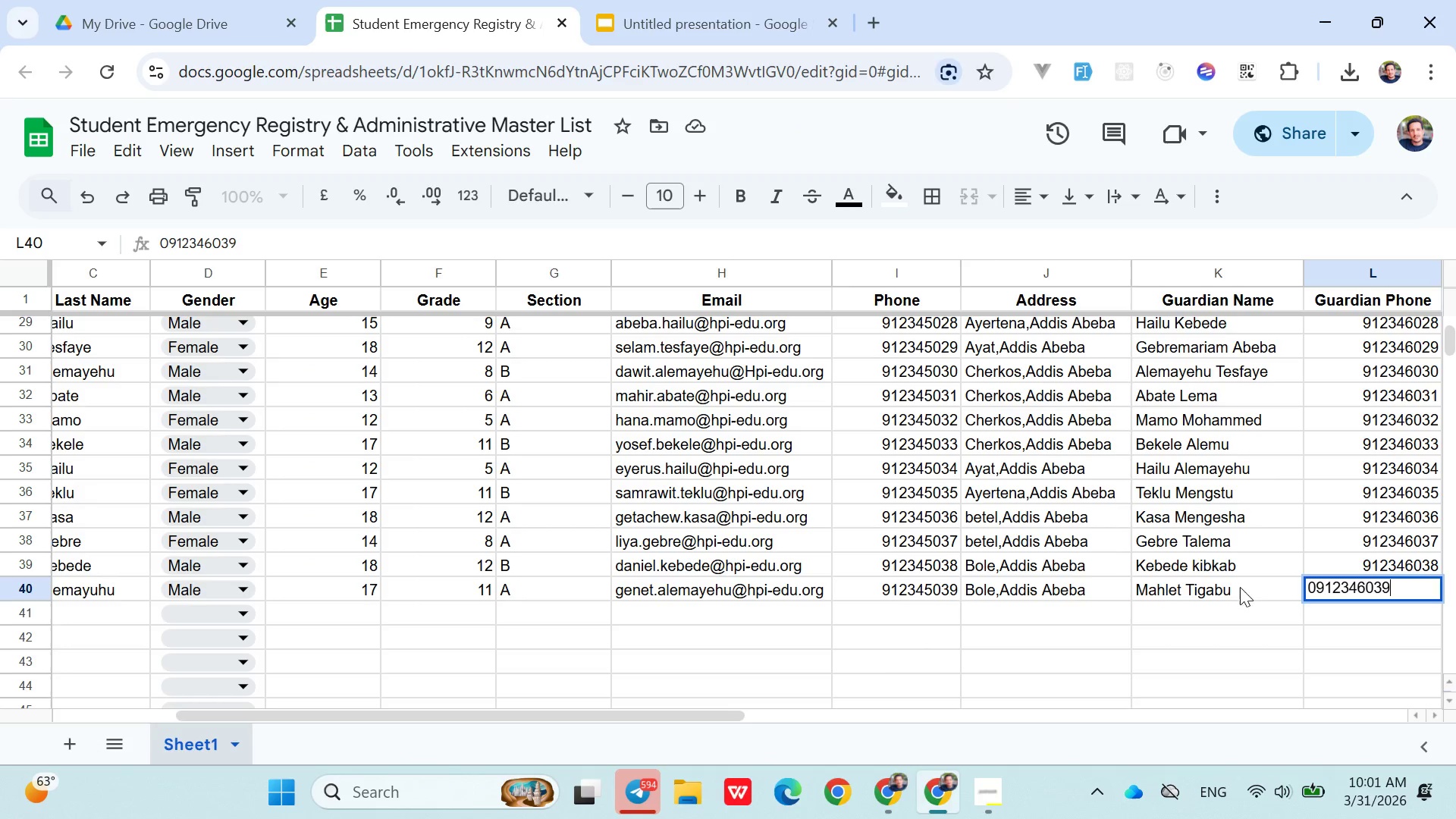 
left_click([1254, 581])
 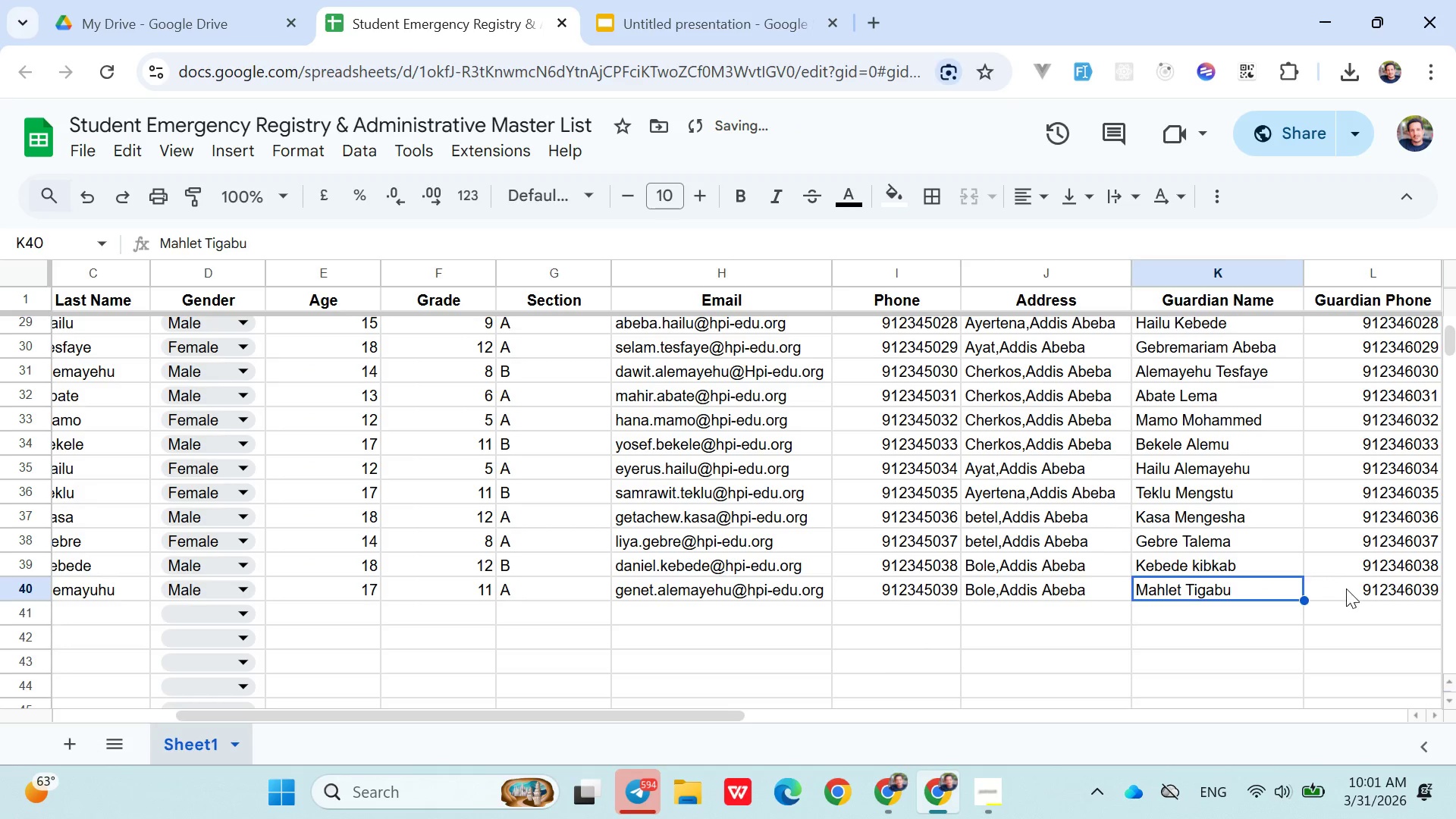 
left_click([1346, 589])
 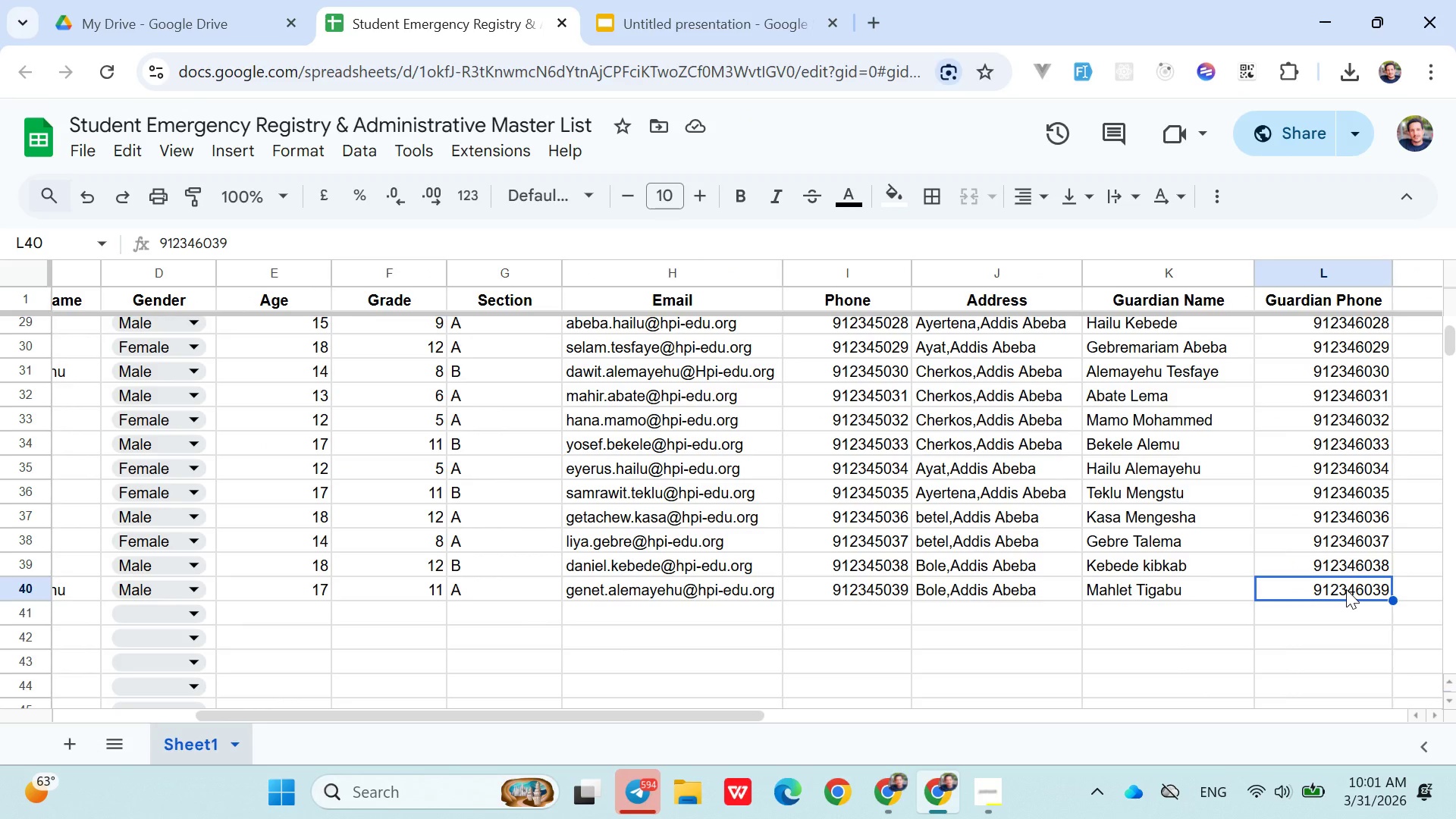 
wait(16.64)
 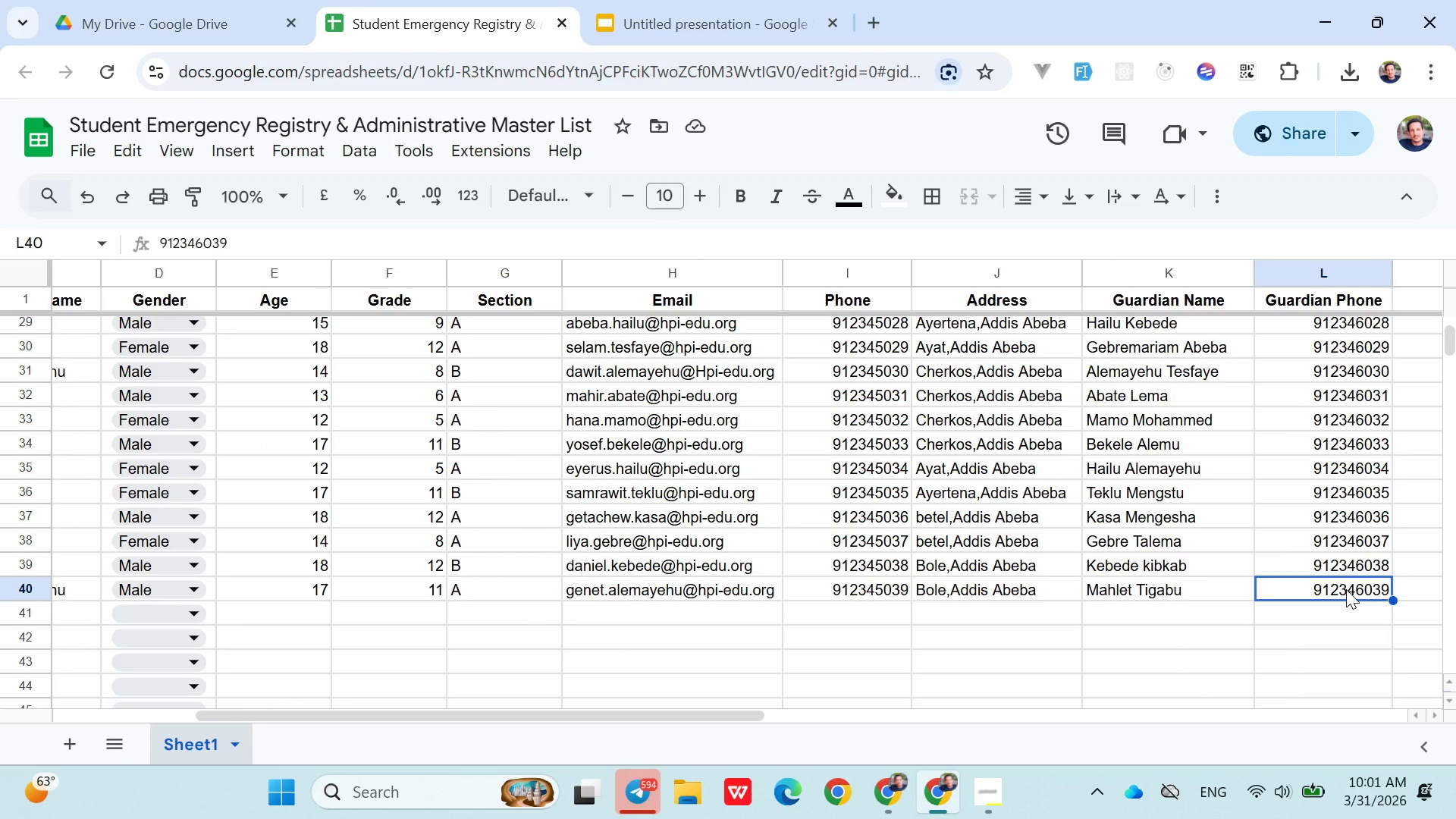 
left_click([1342, 607])
 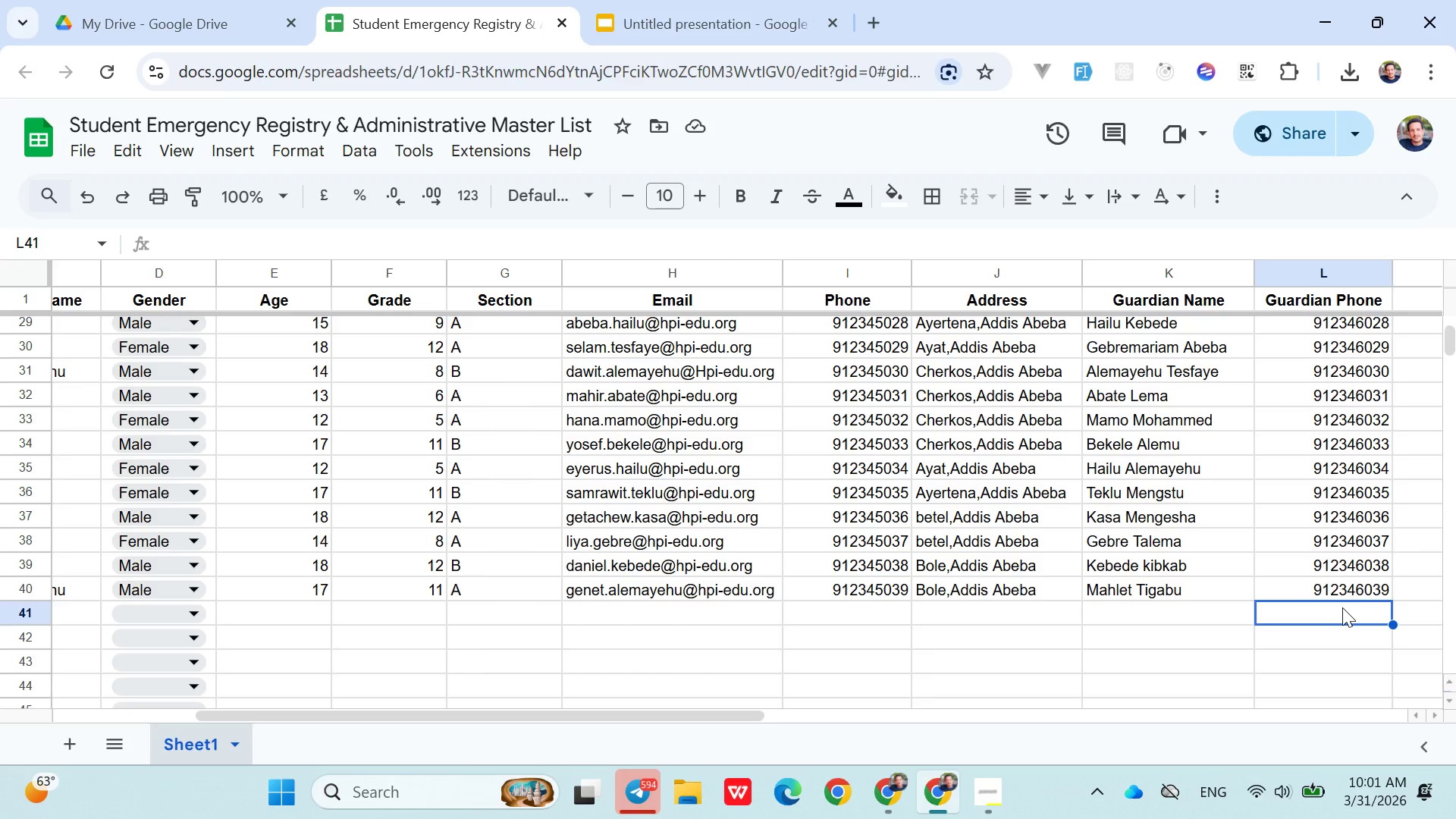 
hold_key(key=ArrowLeft, duration=0.8)
 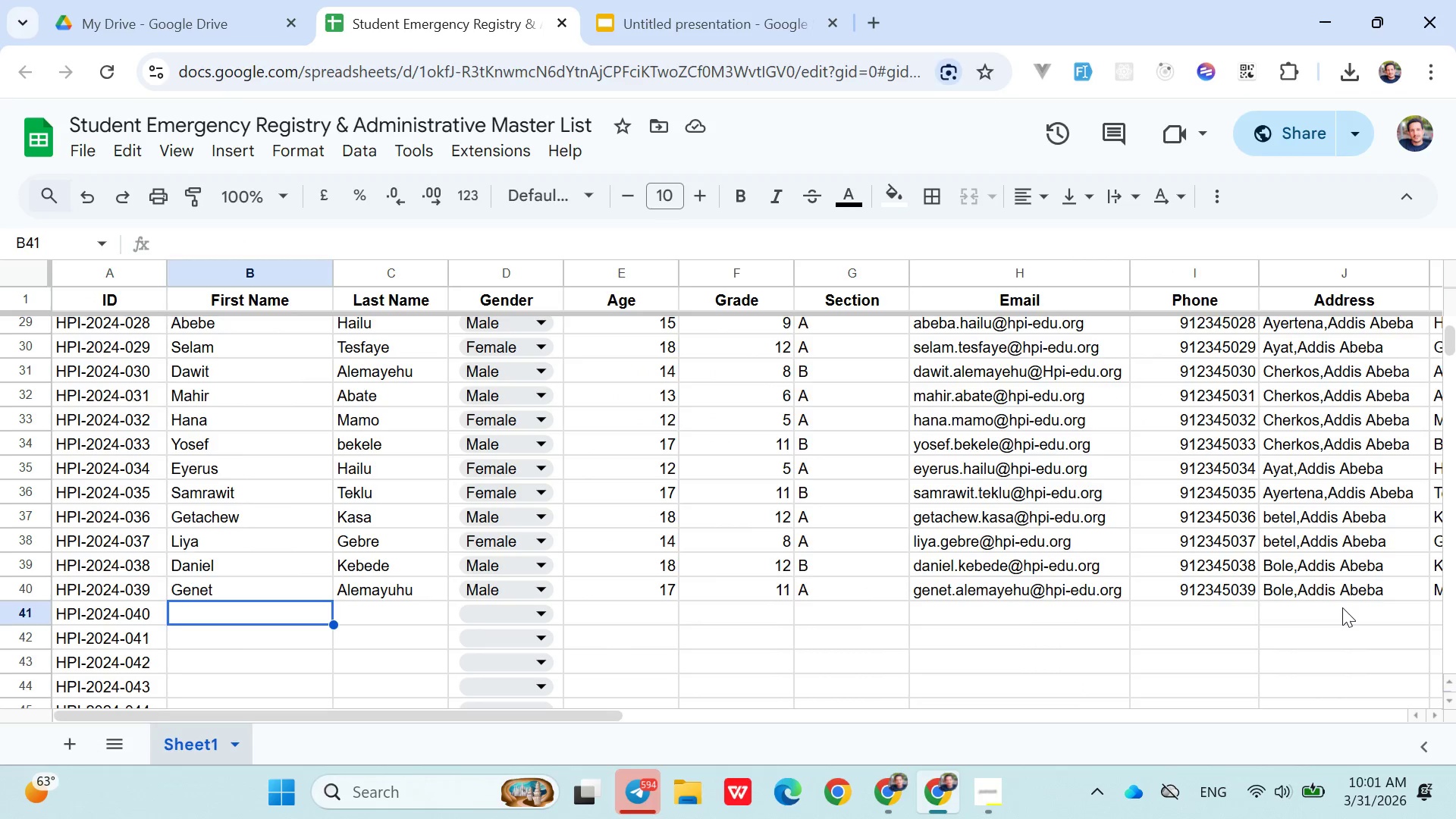 
key(ArrowRight)
 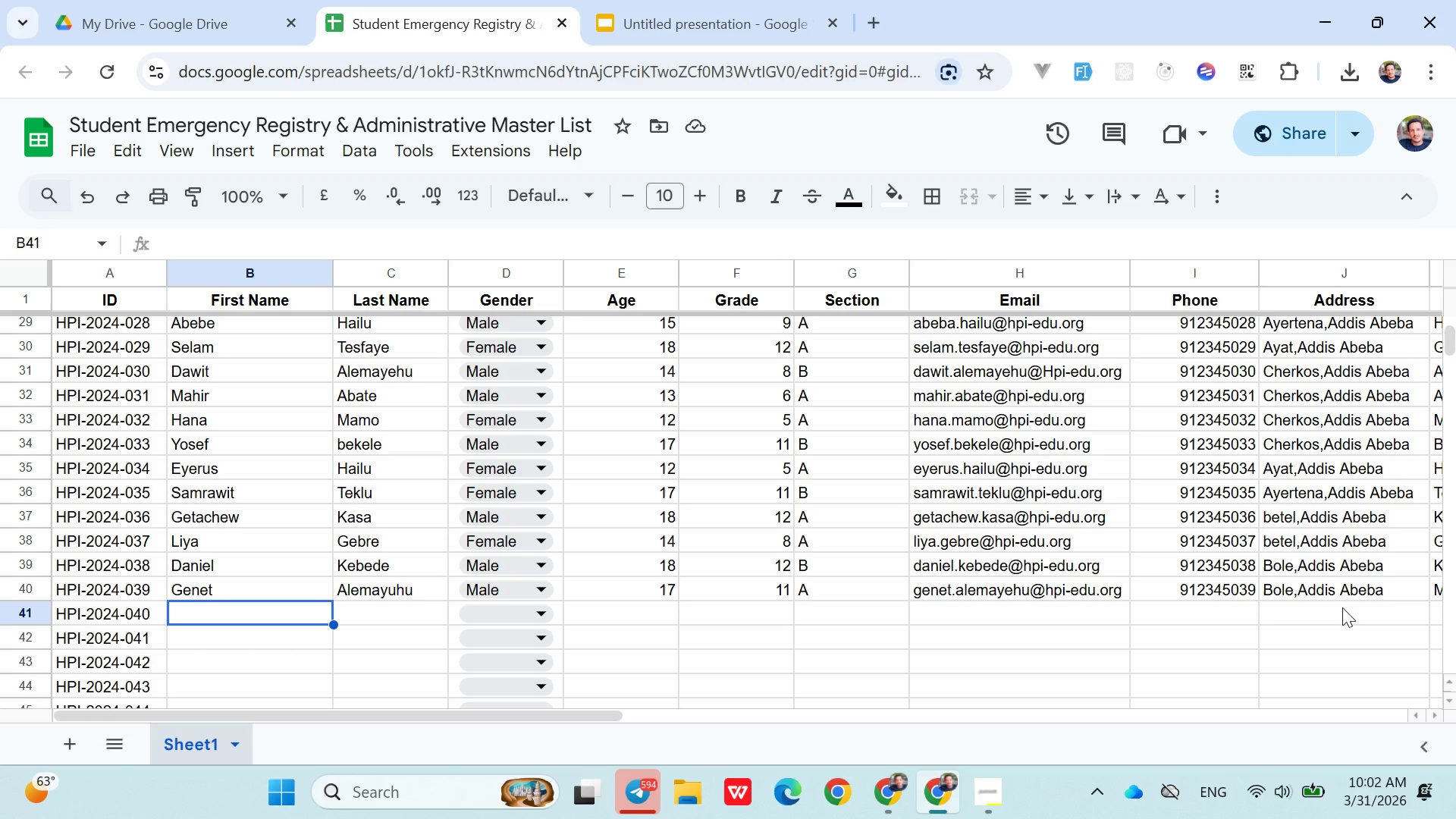 
wait(29.41)
 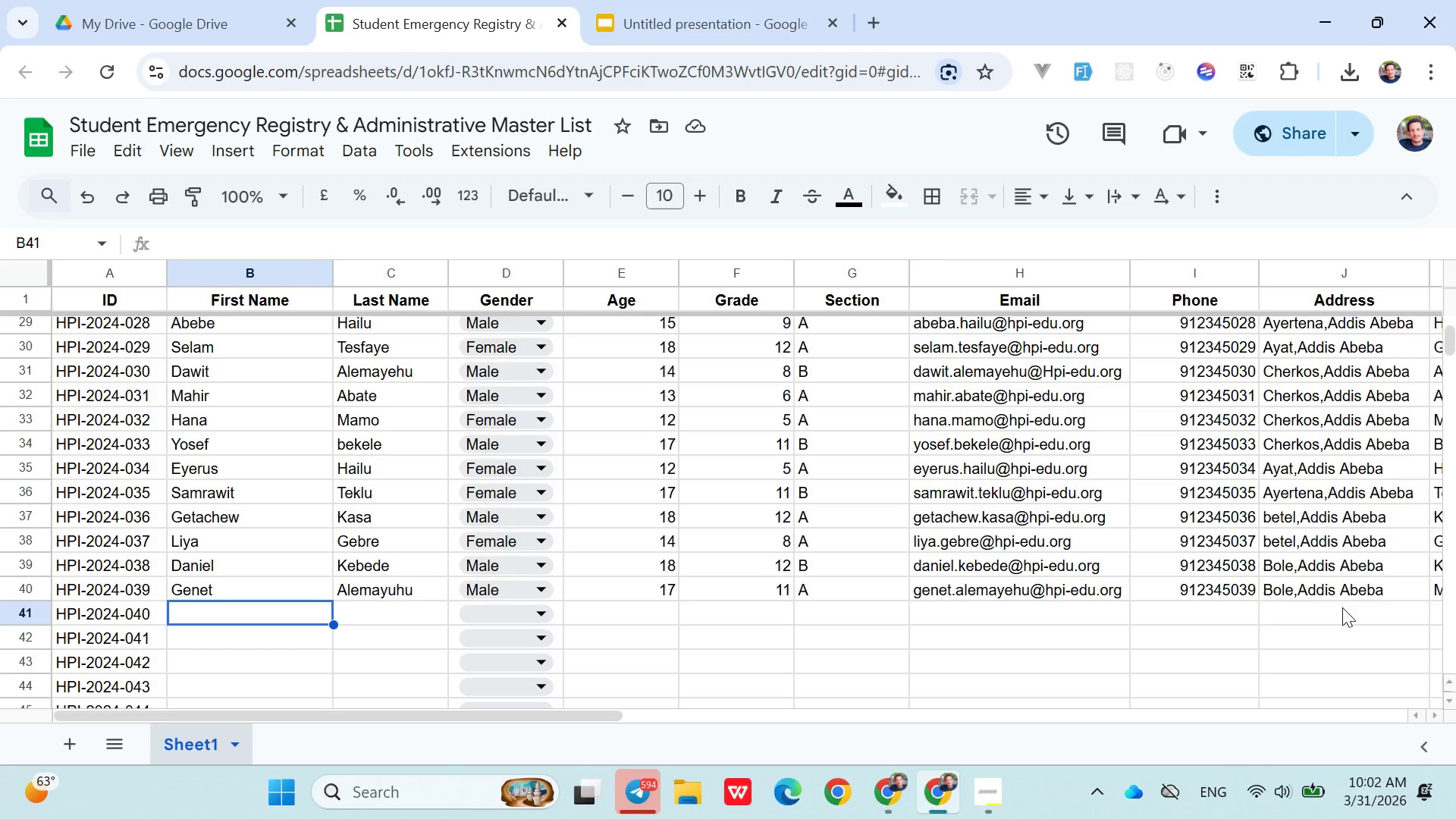 
type(Yohanes)
 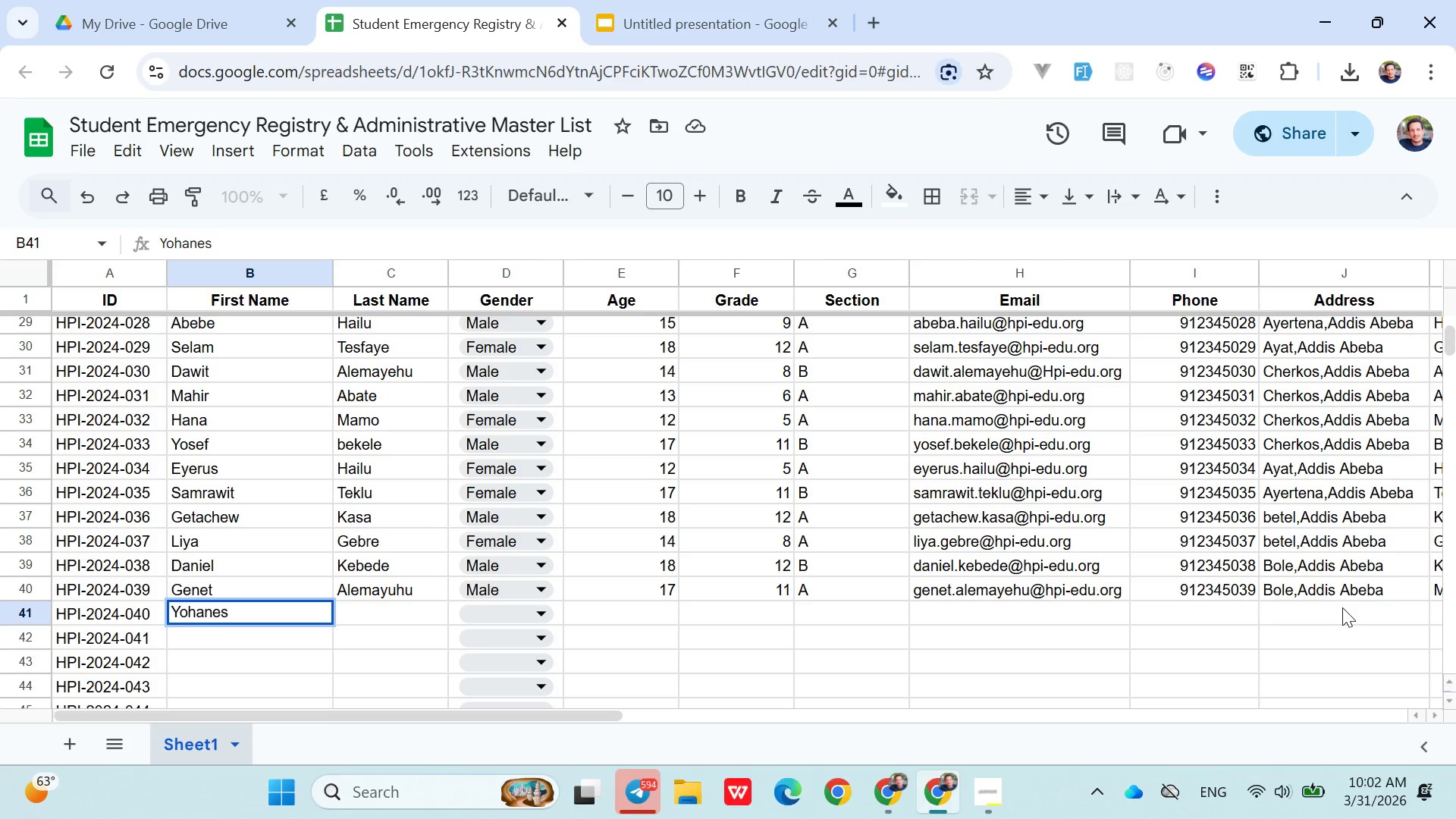 
key(ArrowRight)
 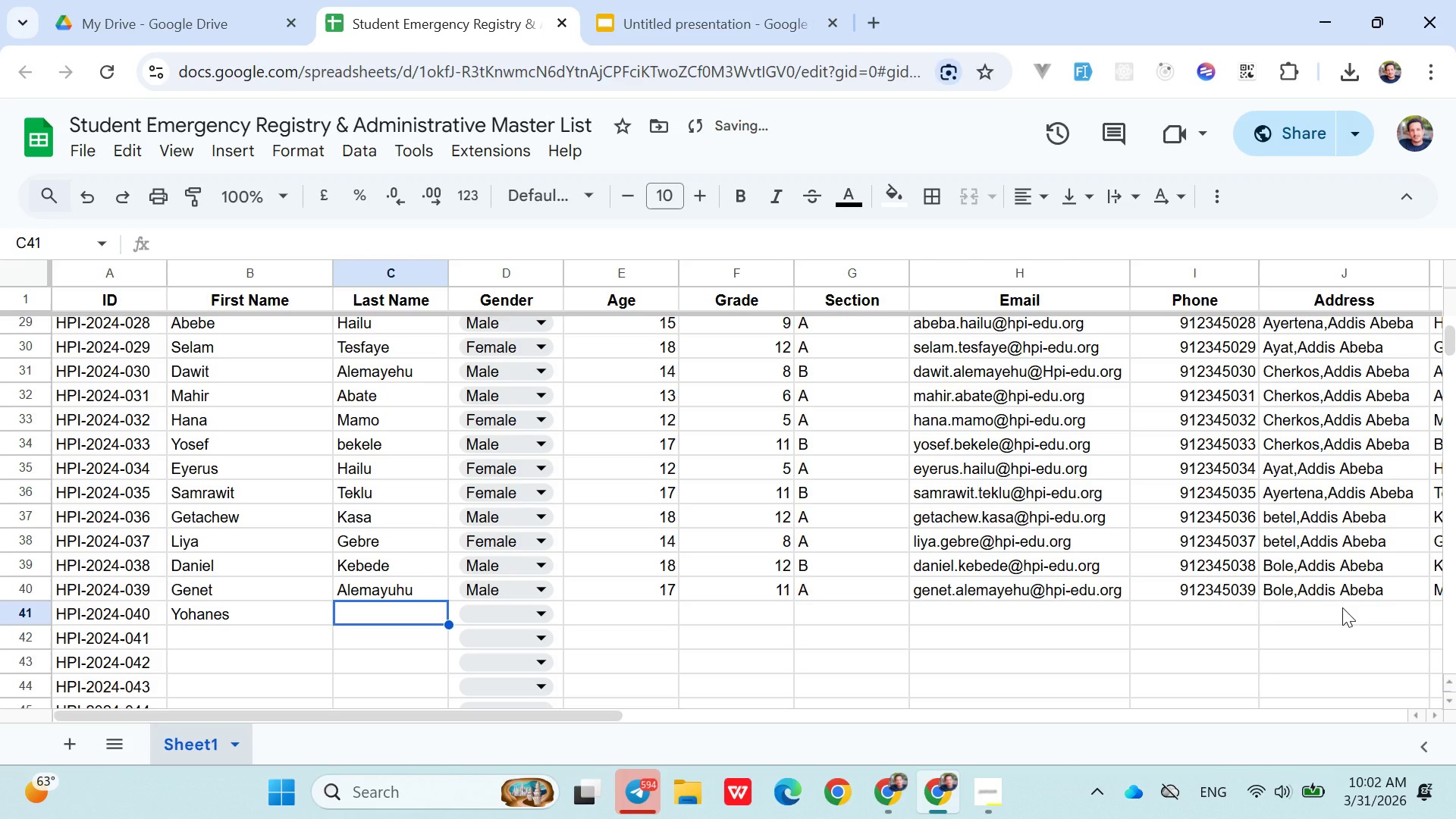 
hold_key(key=ShiftLeft, duration=0.5)
 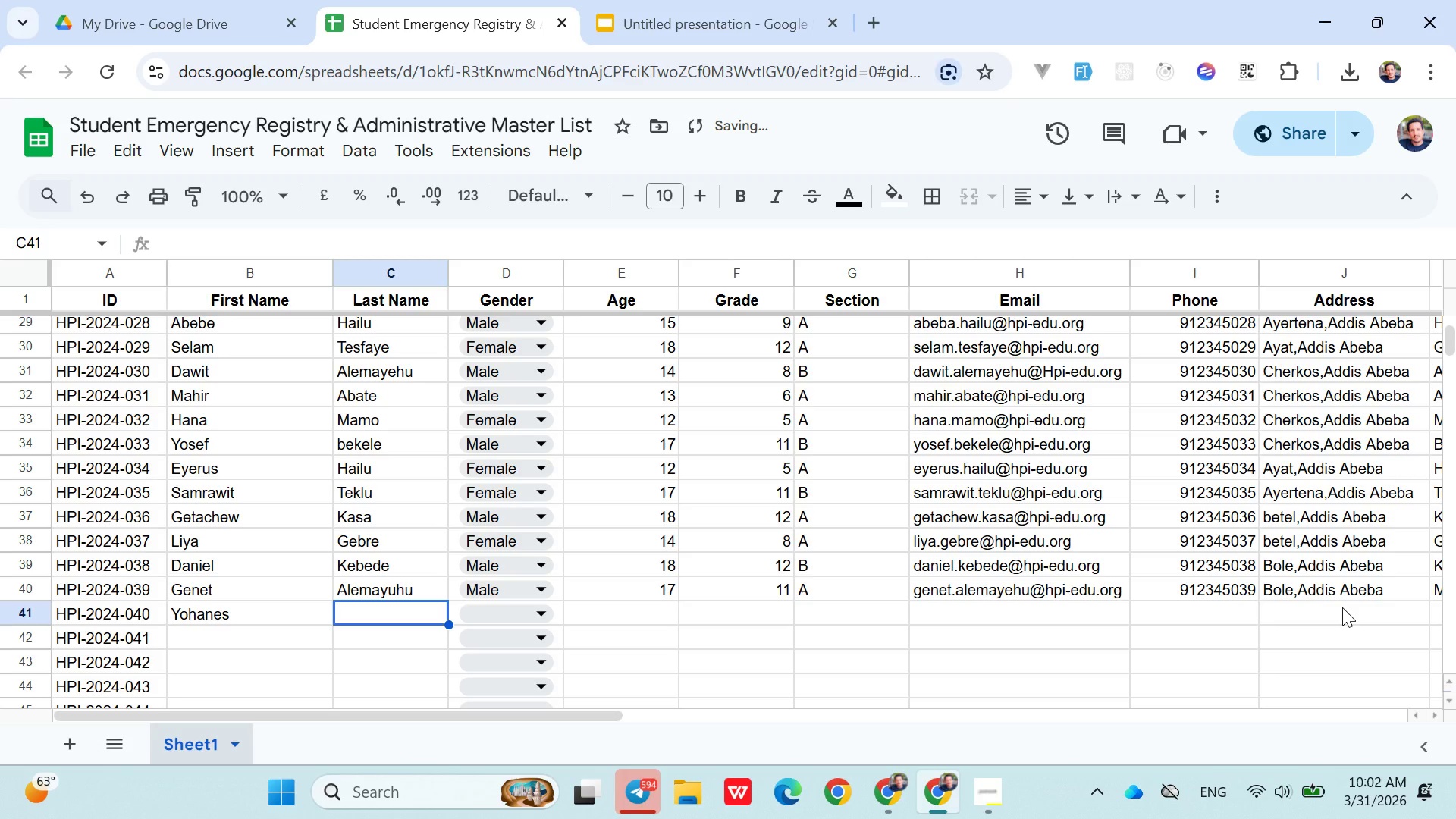 
type(Wolde)
 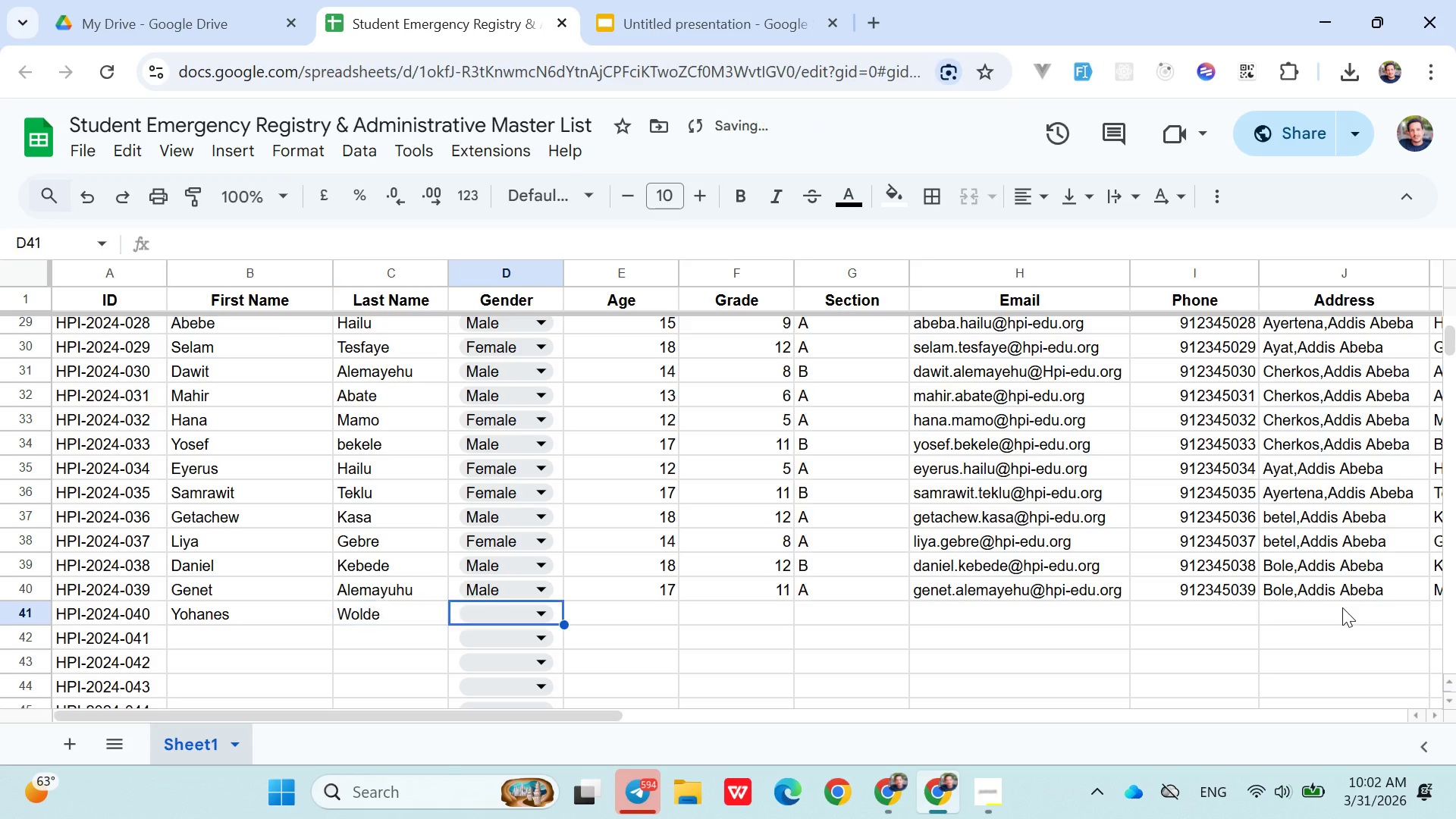 
key(ArrowRight)
 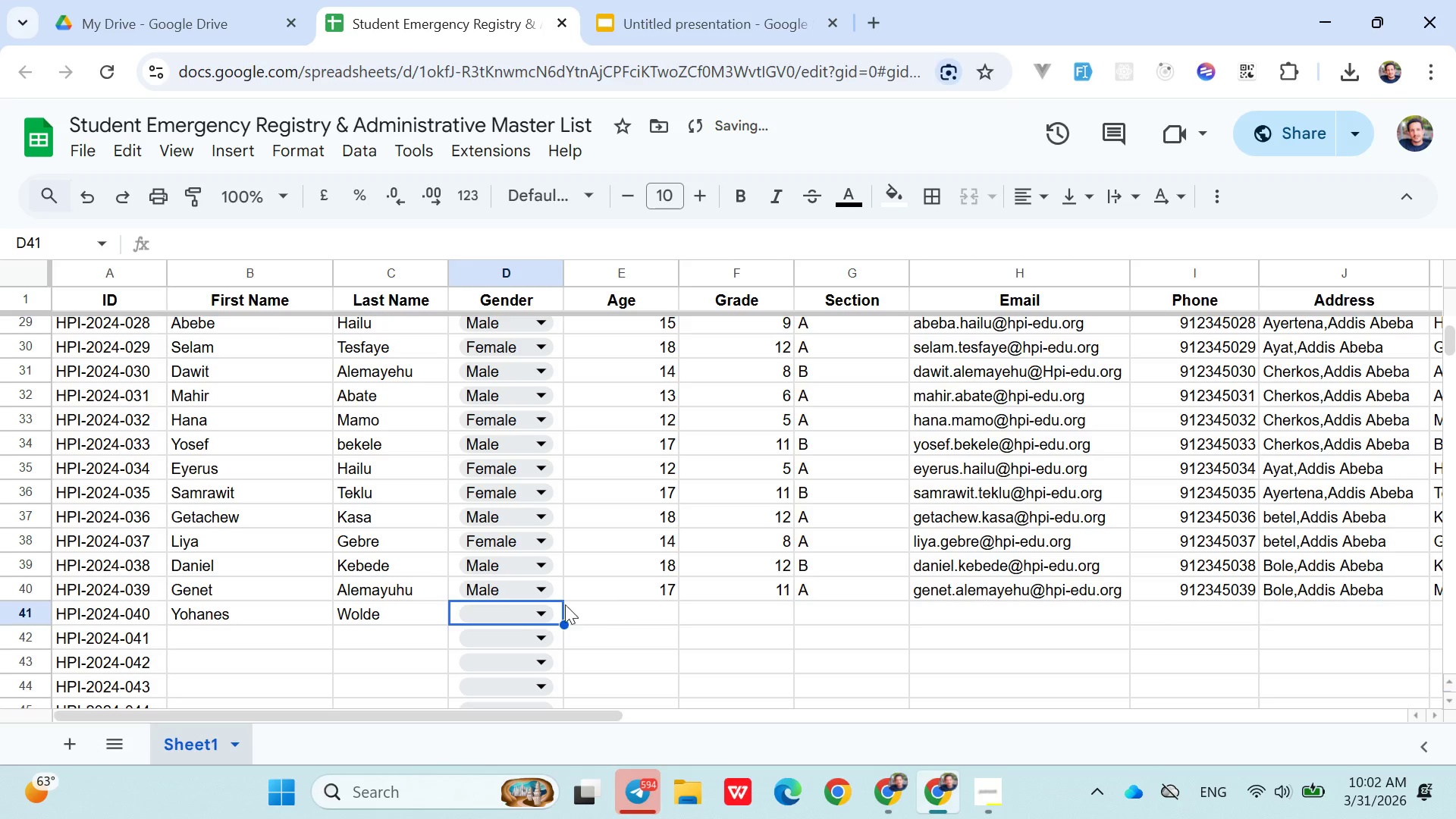 
left_click([519, 611])
 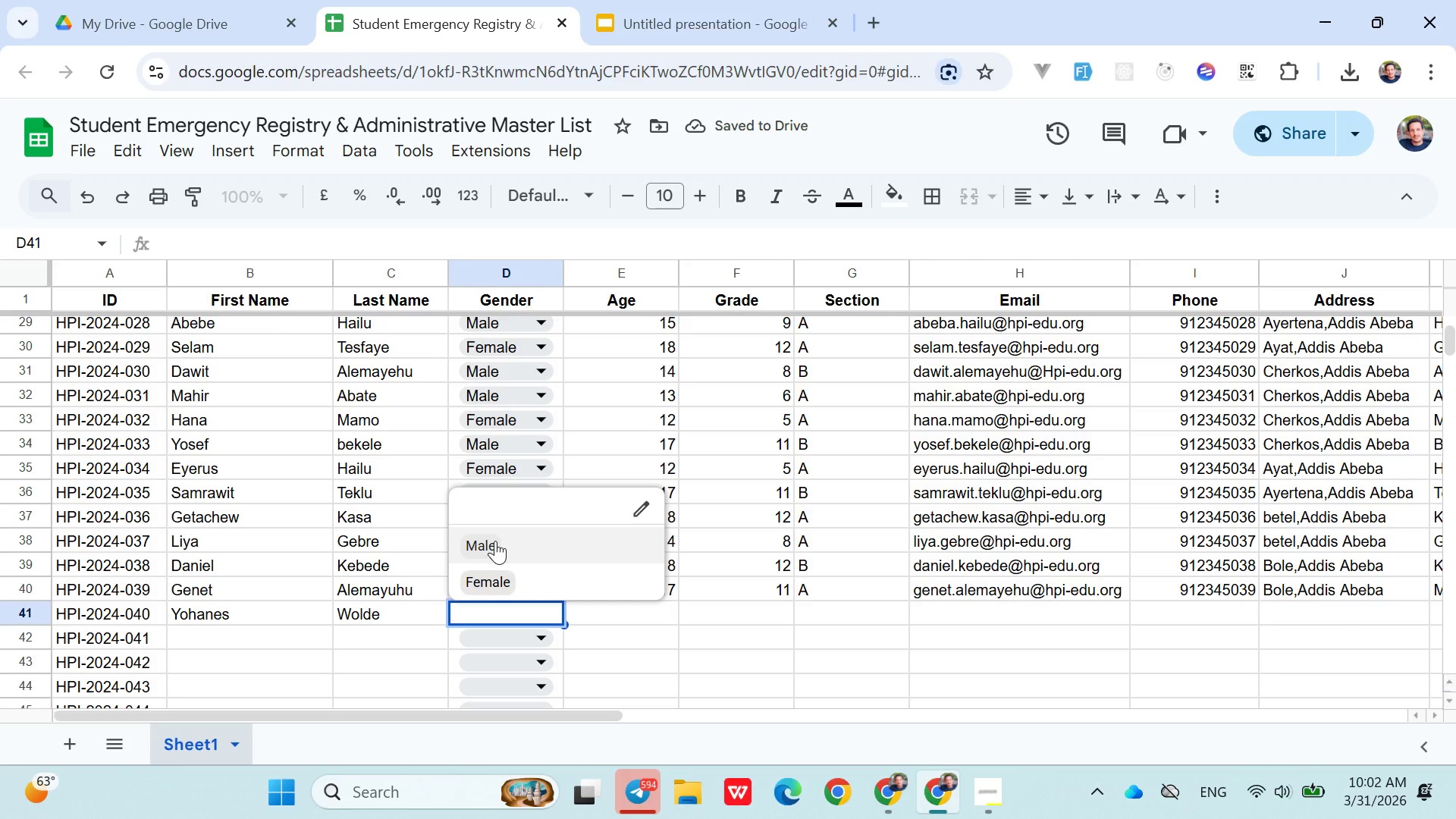 
left_click([495, 541])
 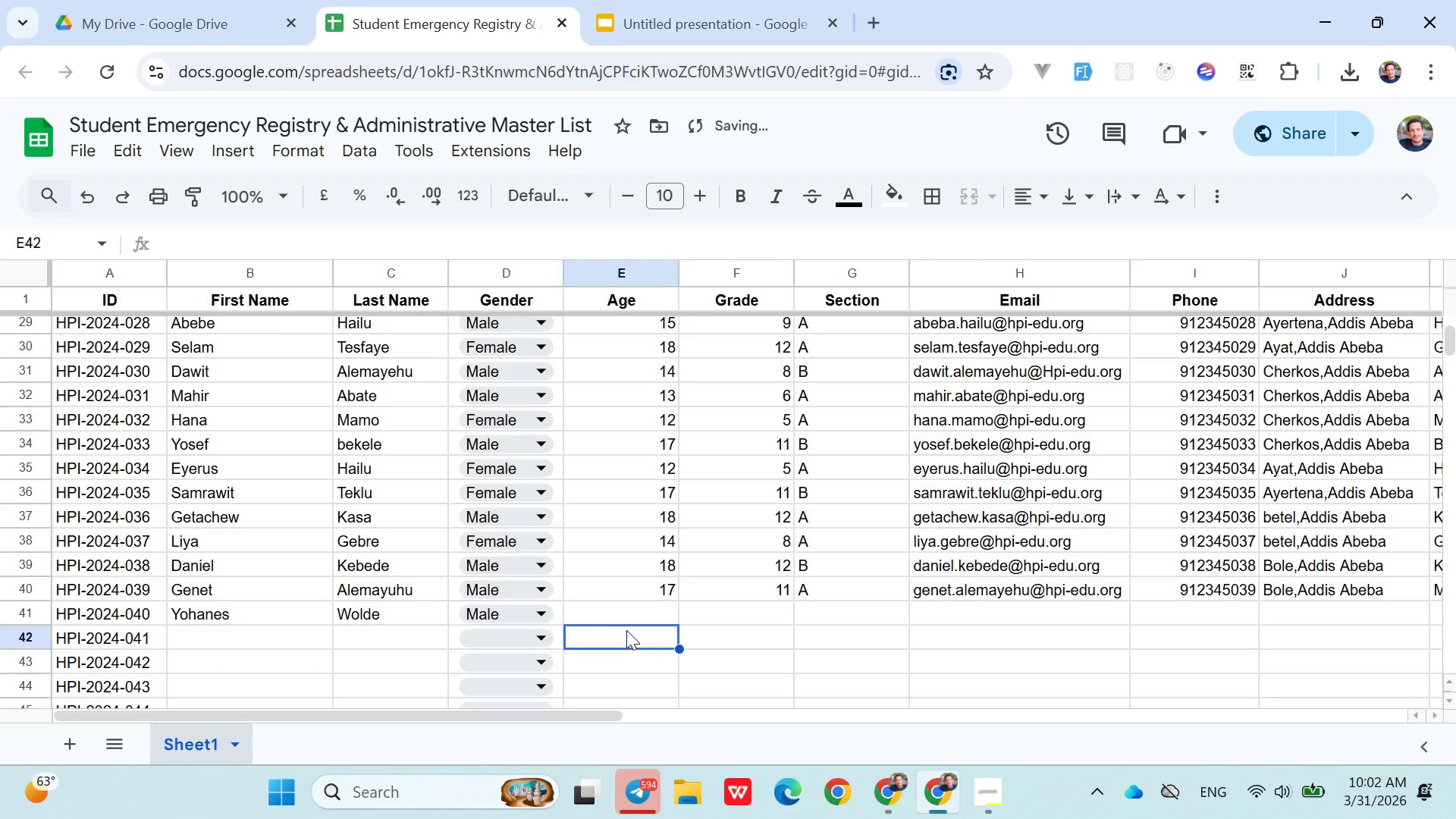 
left_click([626, 630])
 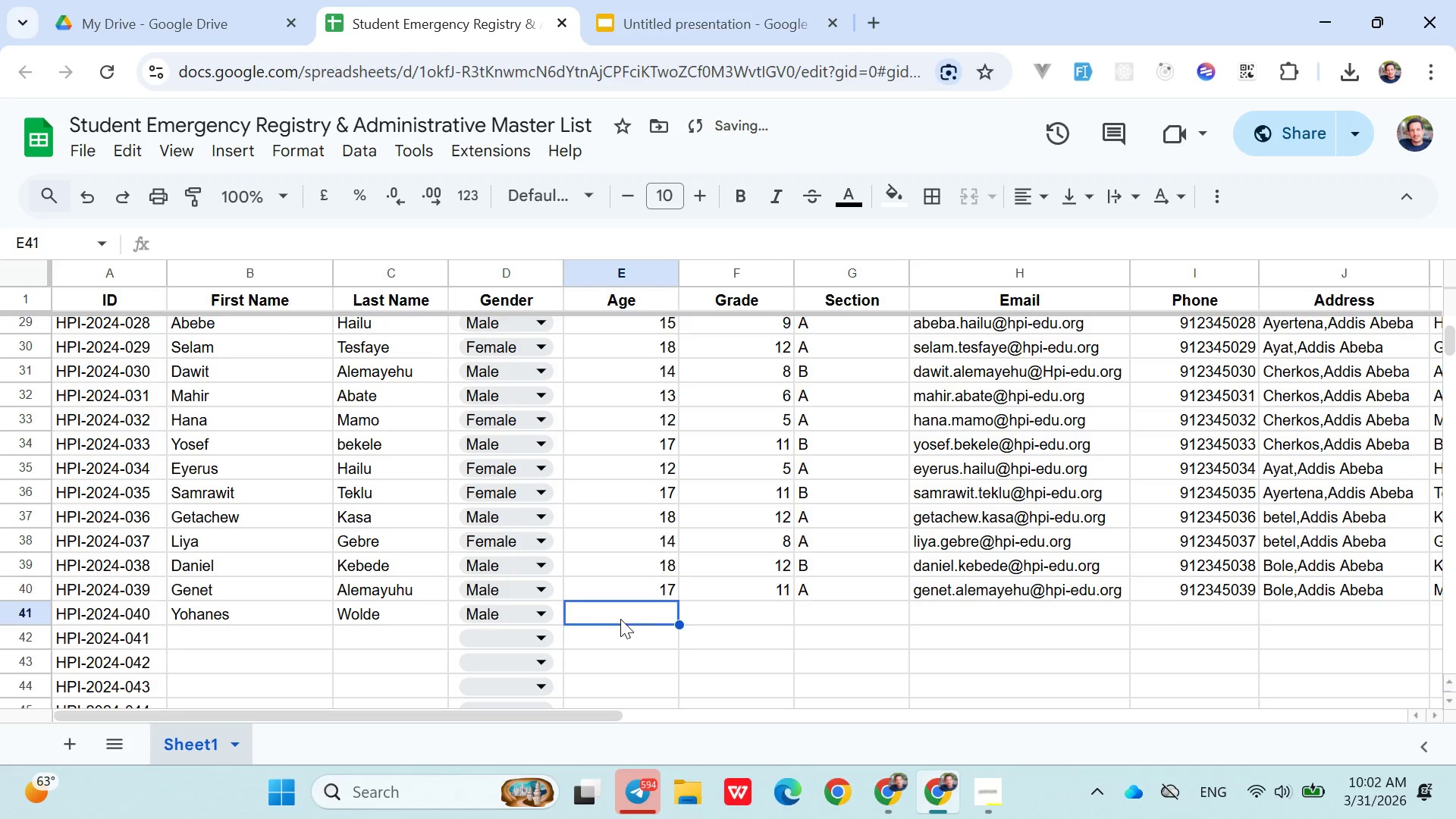 
left_click([620, 619])
 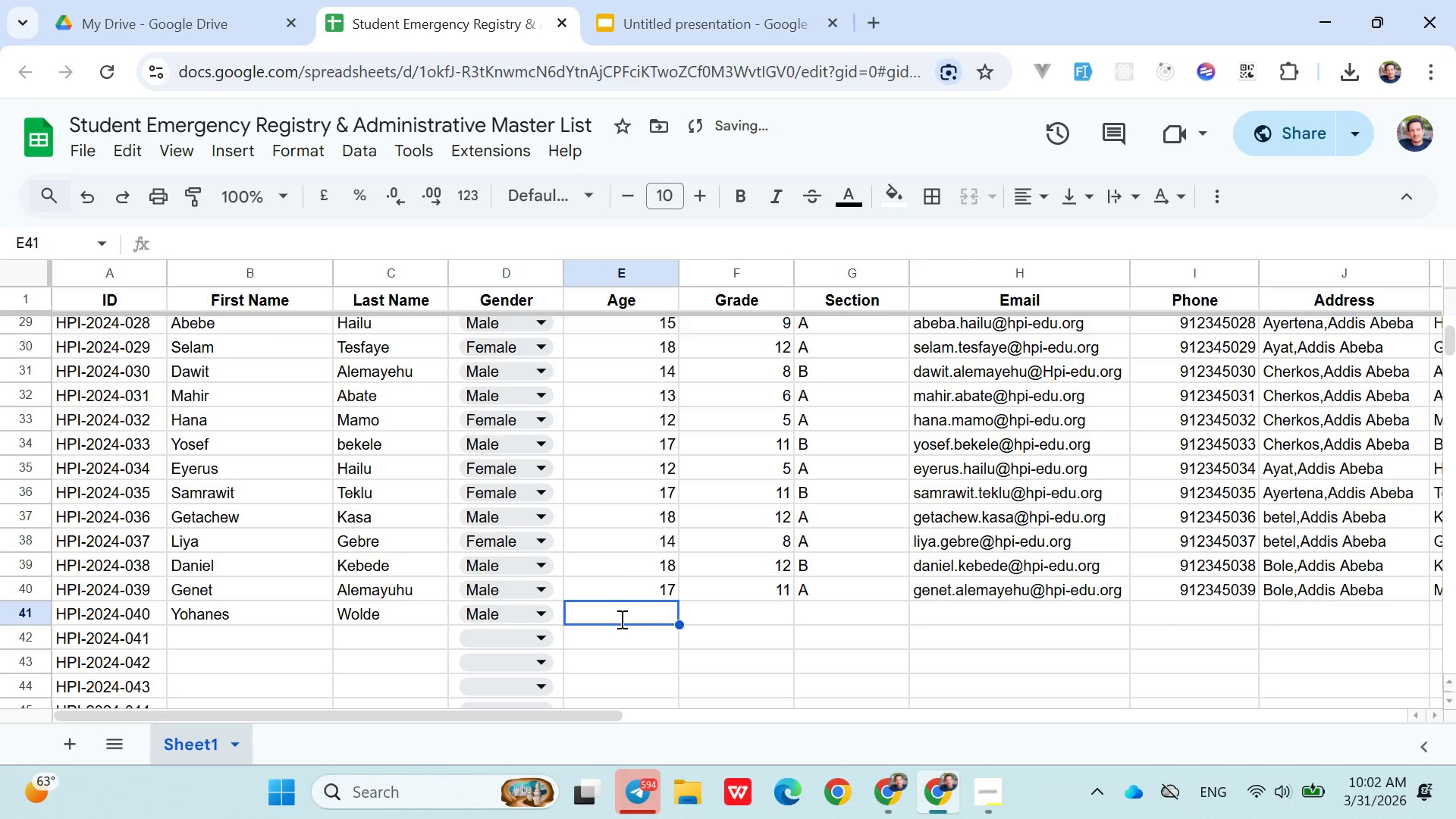 
type(10)
 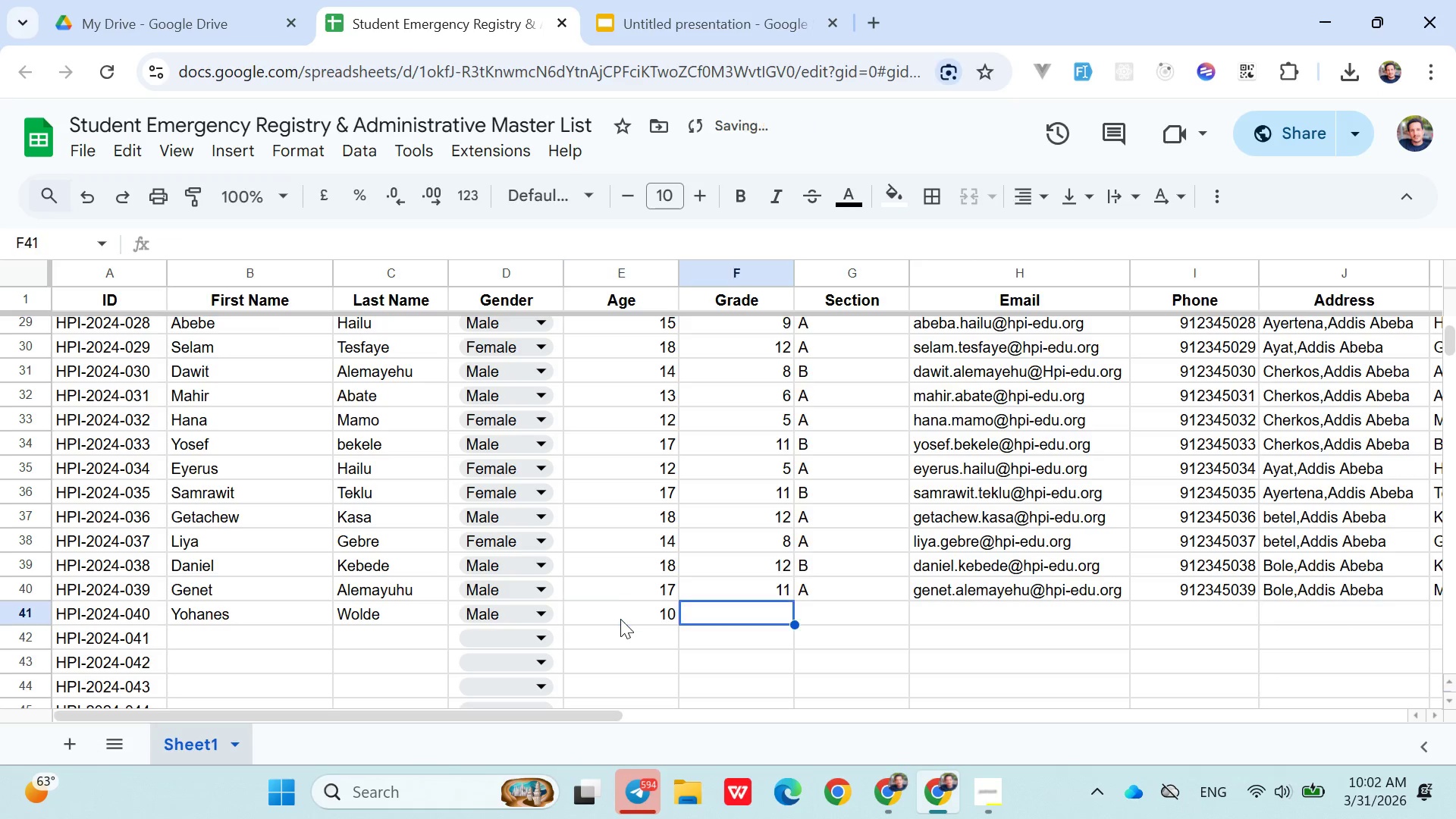 
key(ArrowRight)
 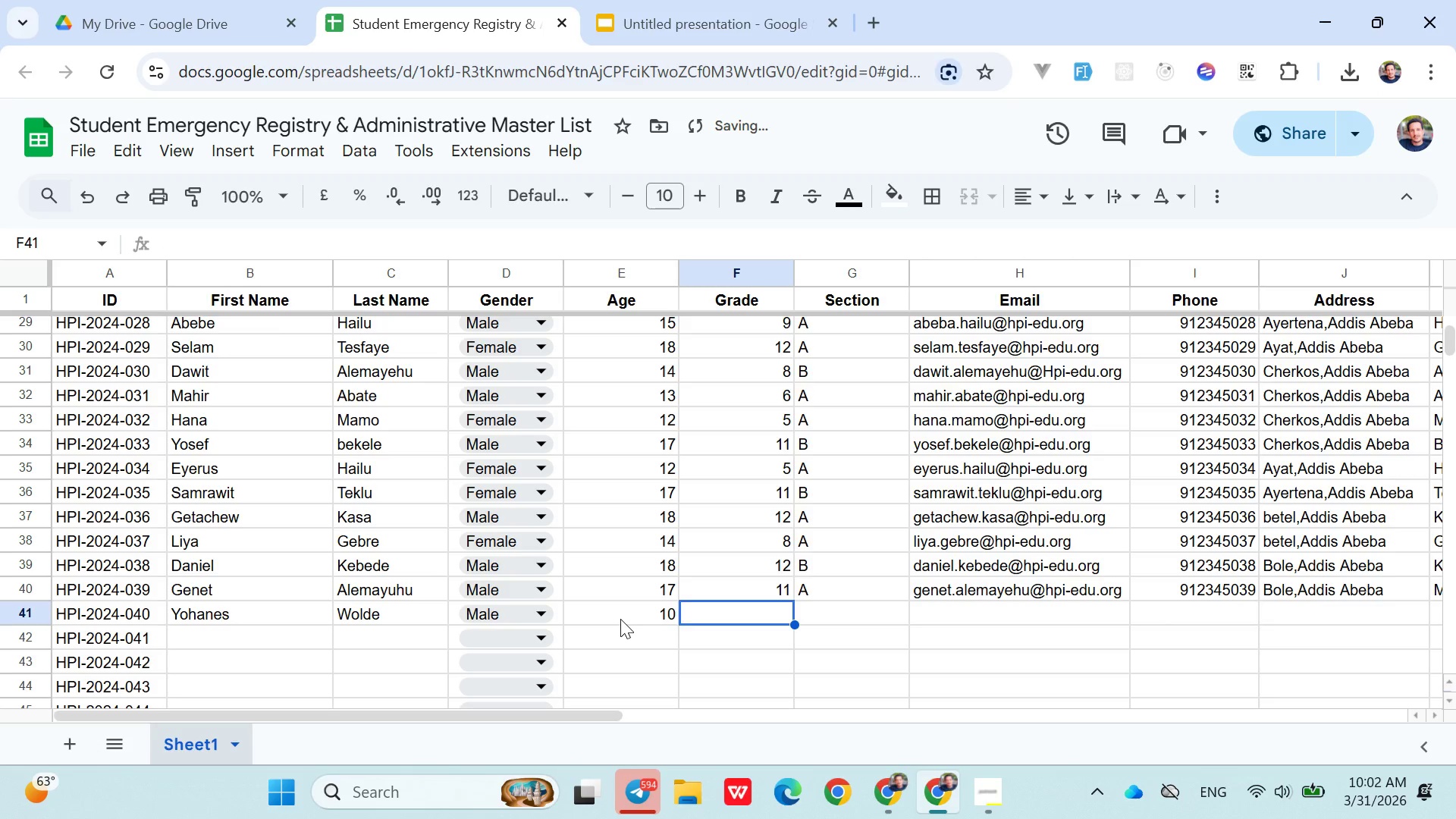 
key(3)
 